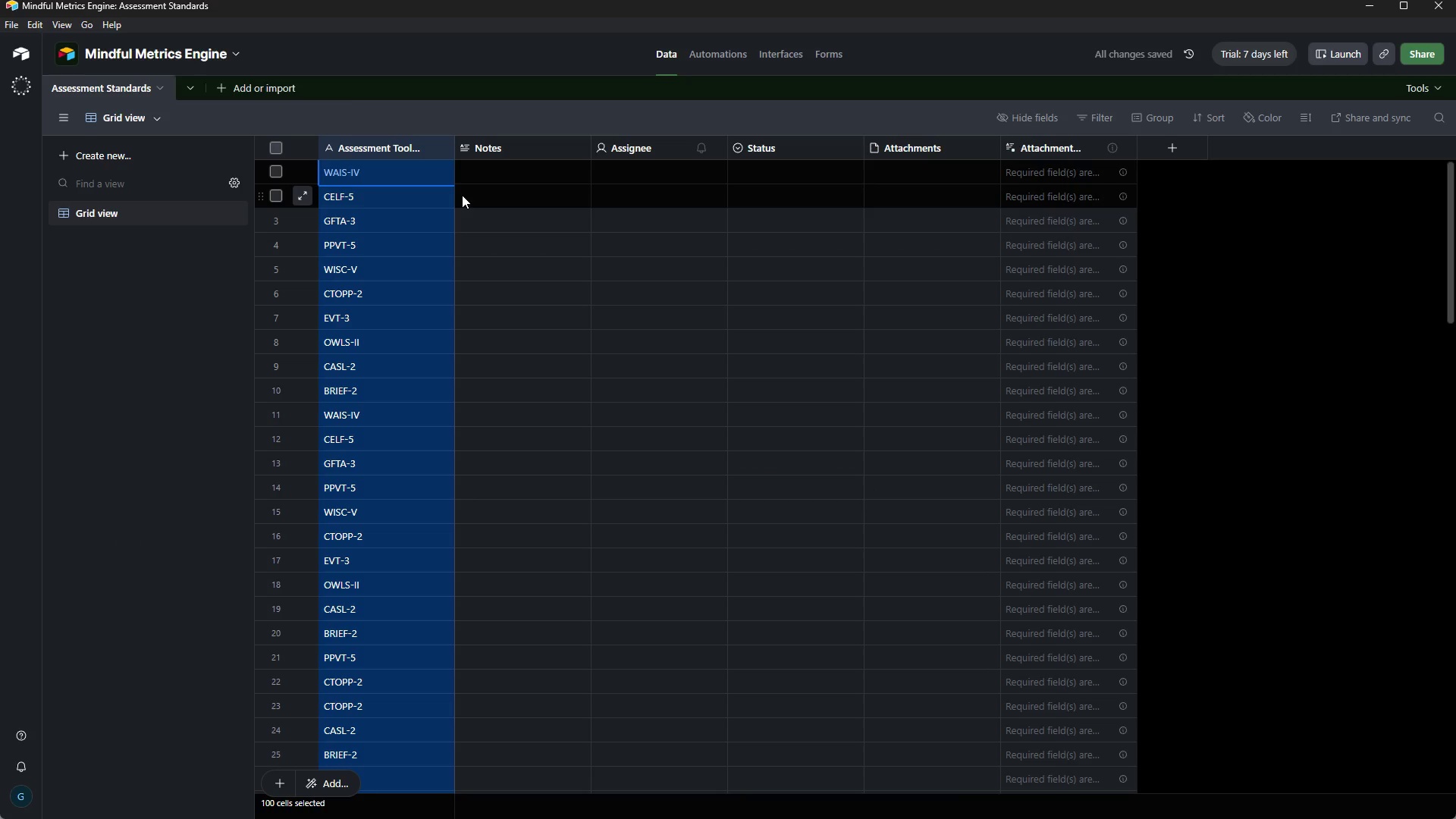 
wait(9.53)
 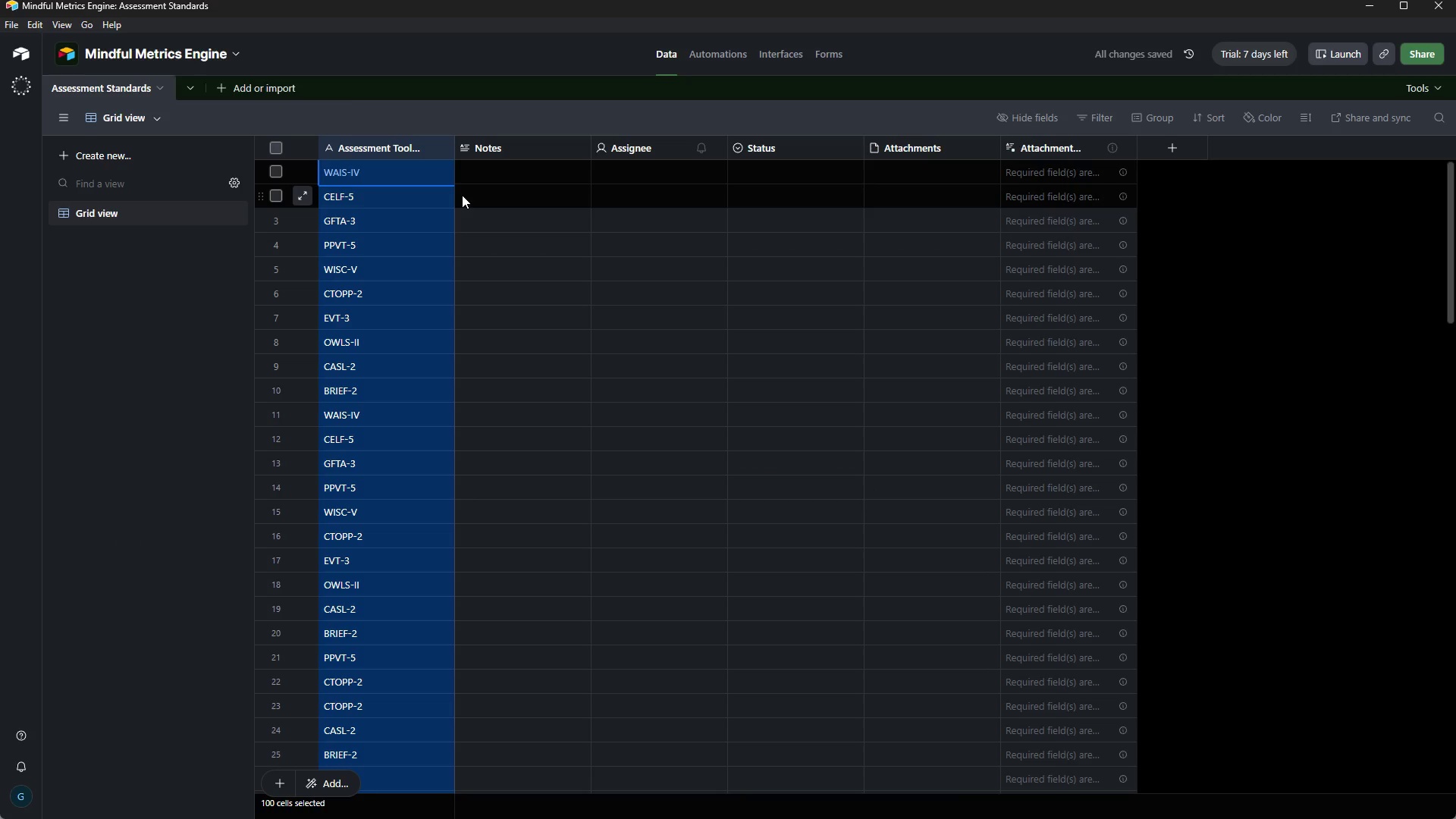 
left_click([552, 152])
 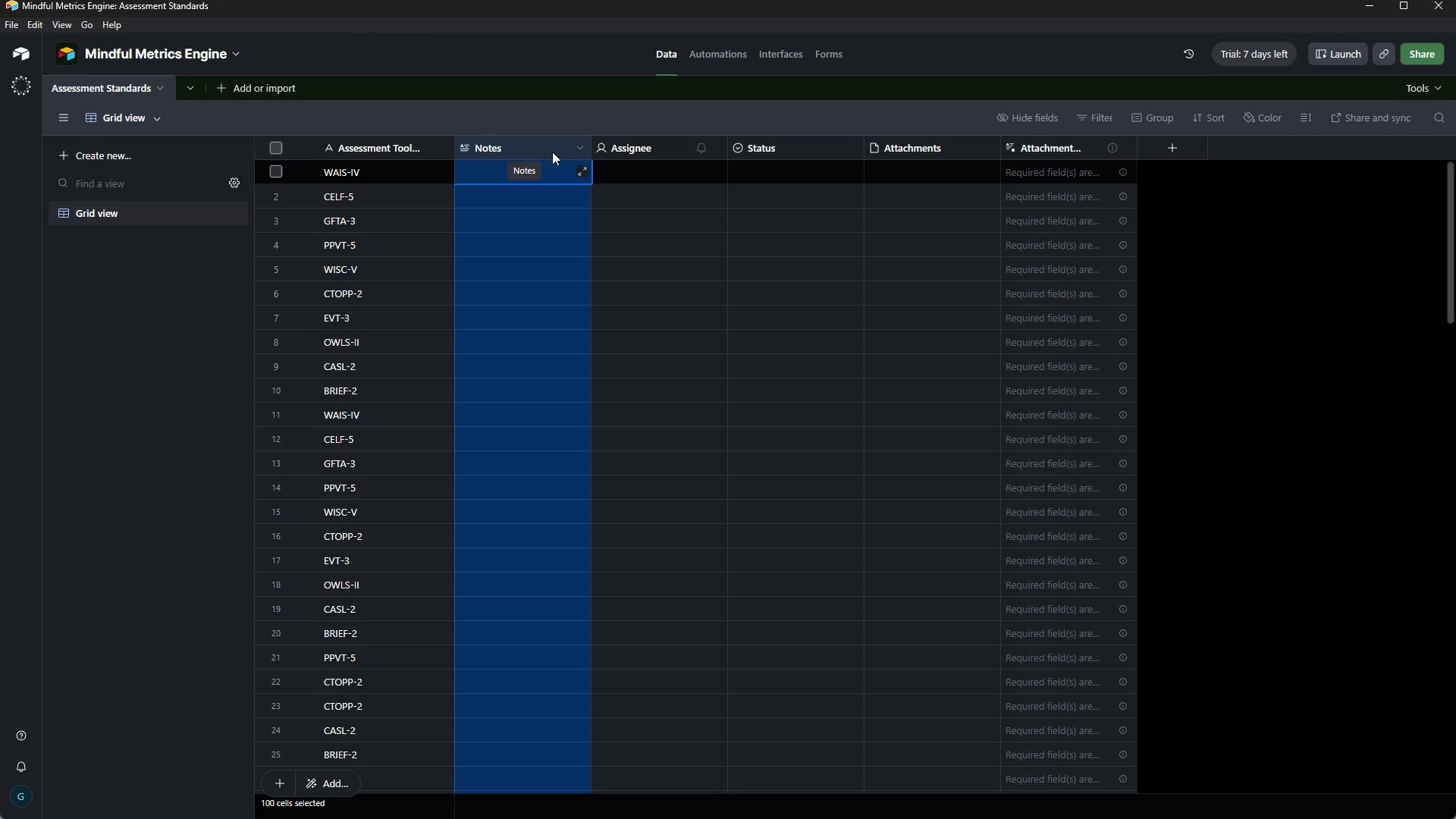 
key(Shift+ArrowRight)
 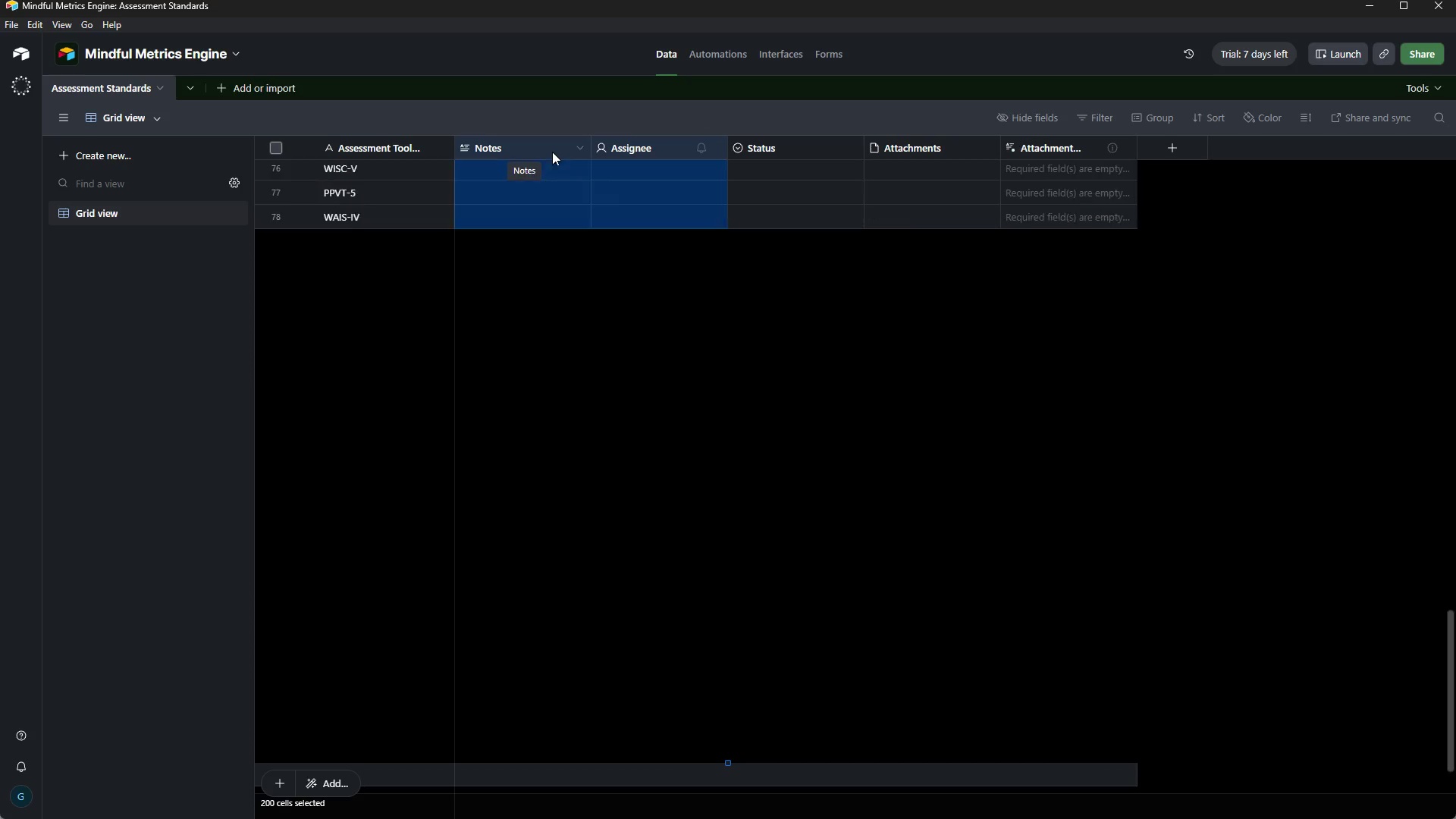 
key(Shift+ArrowRight)
 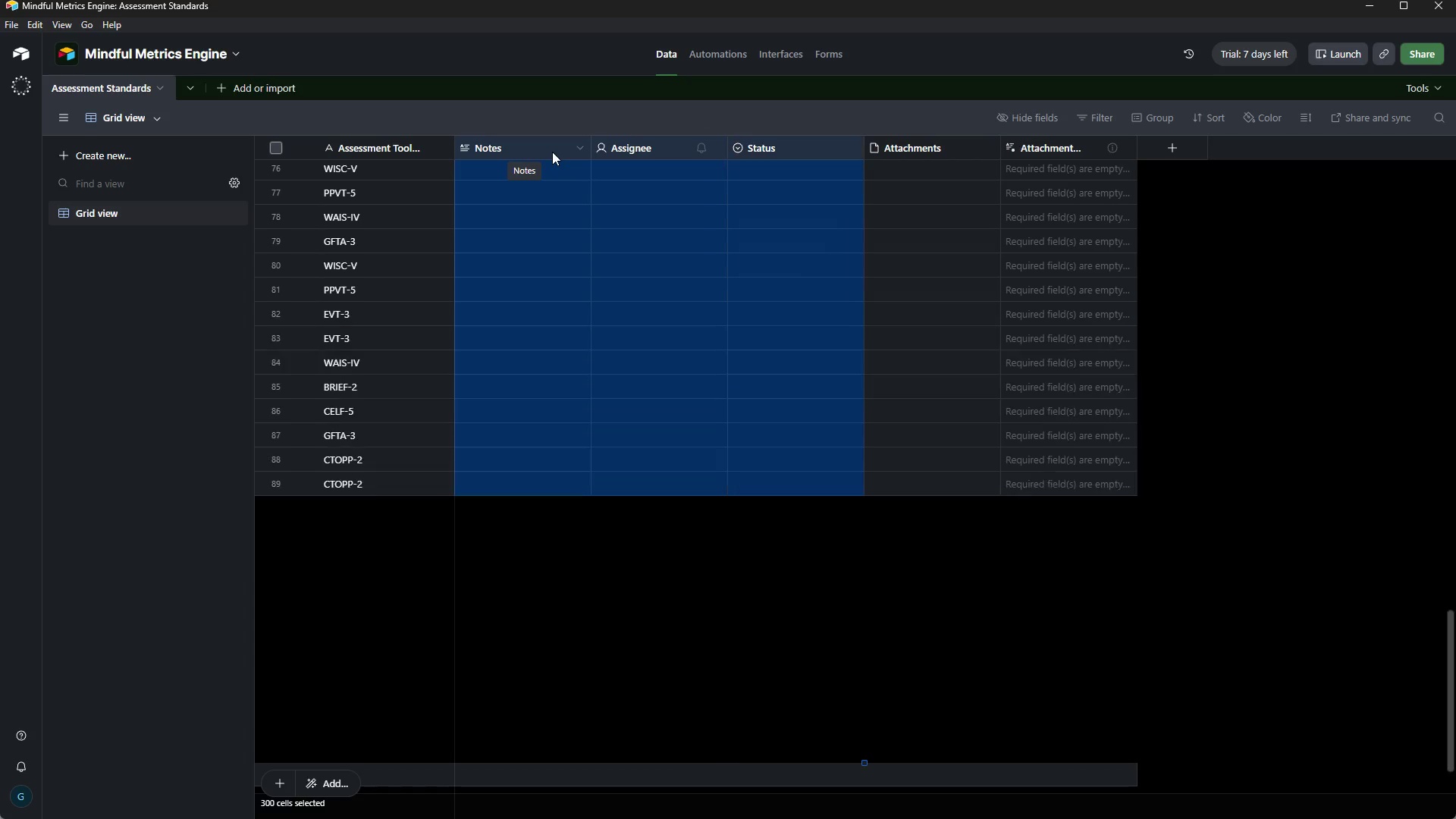 
key(Shift+ArrowRight)
 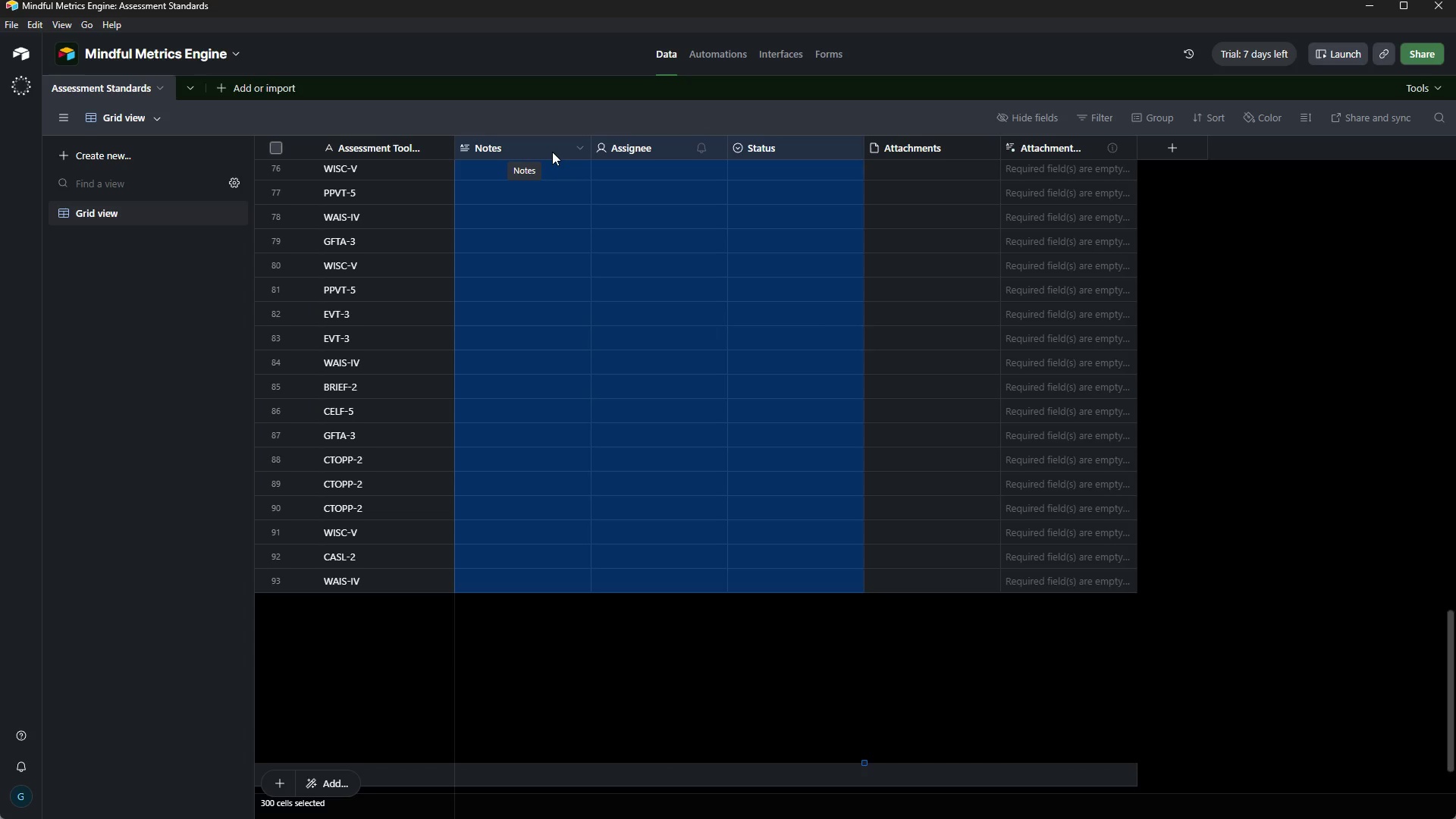 
key(Shift+ArrowRight)
 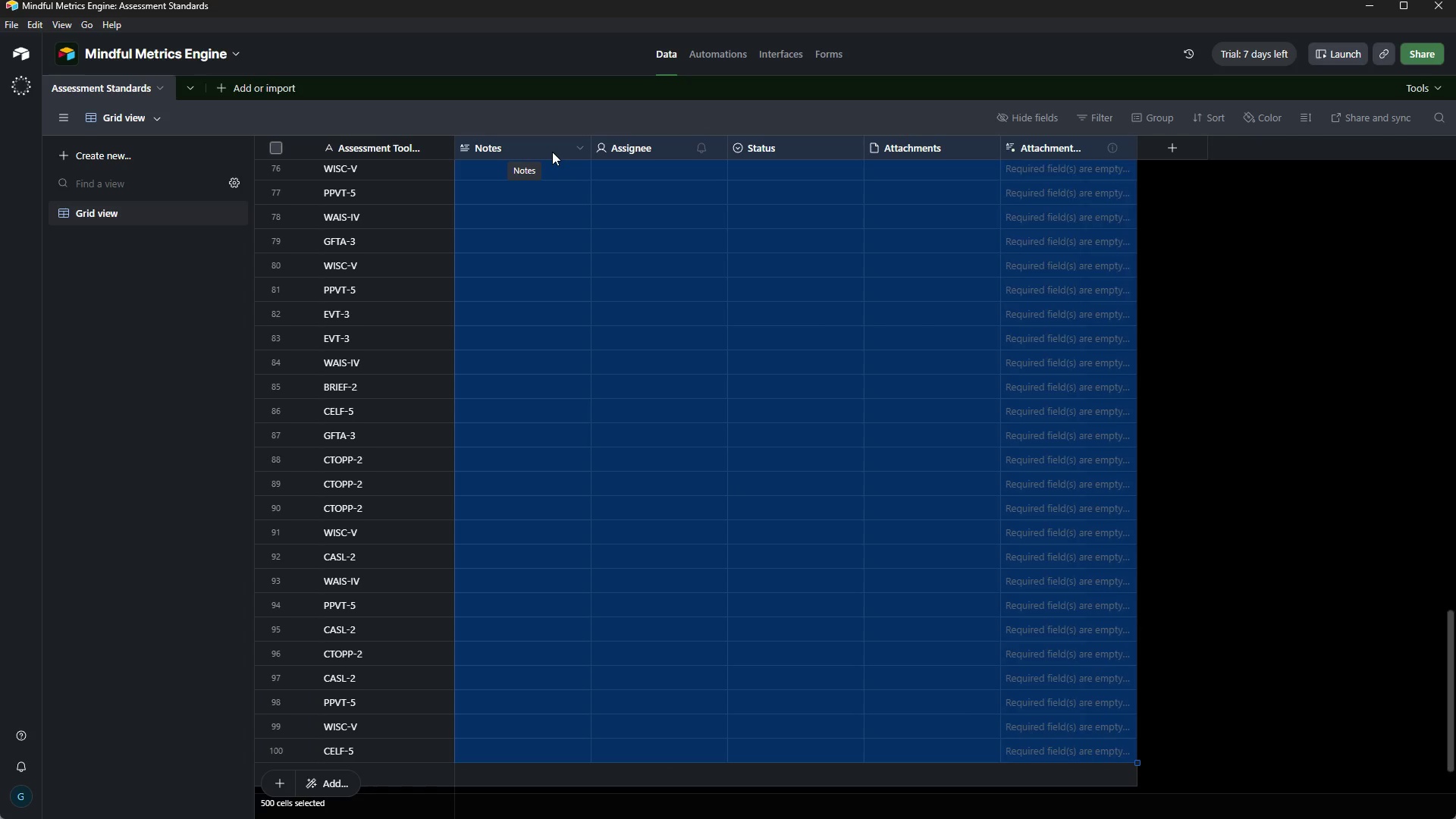 
key(Shift+ArrowRight)
 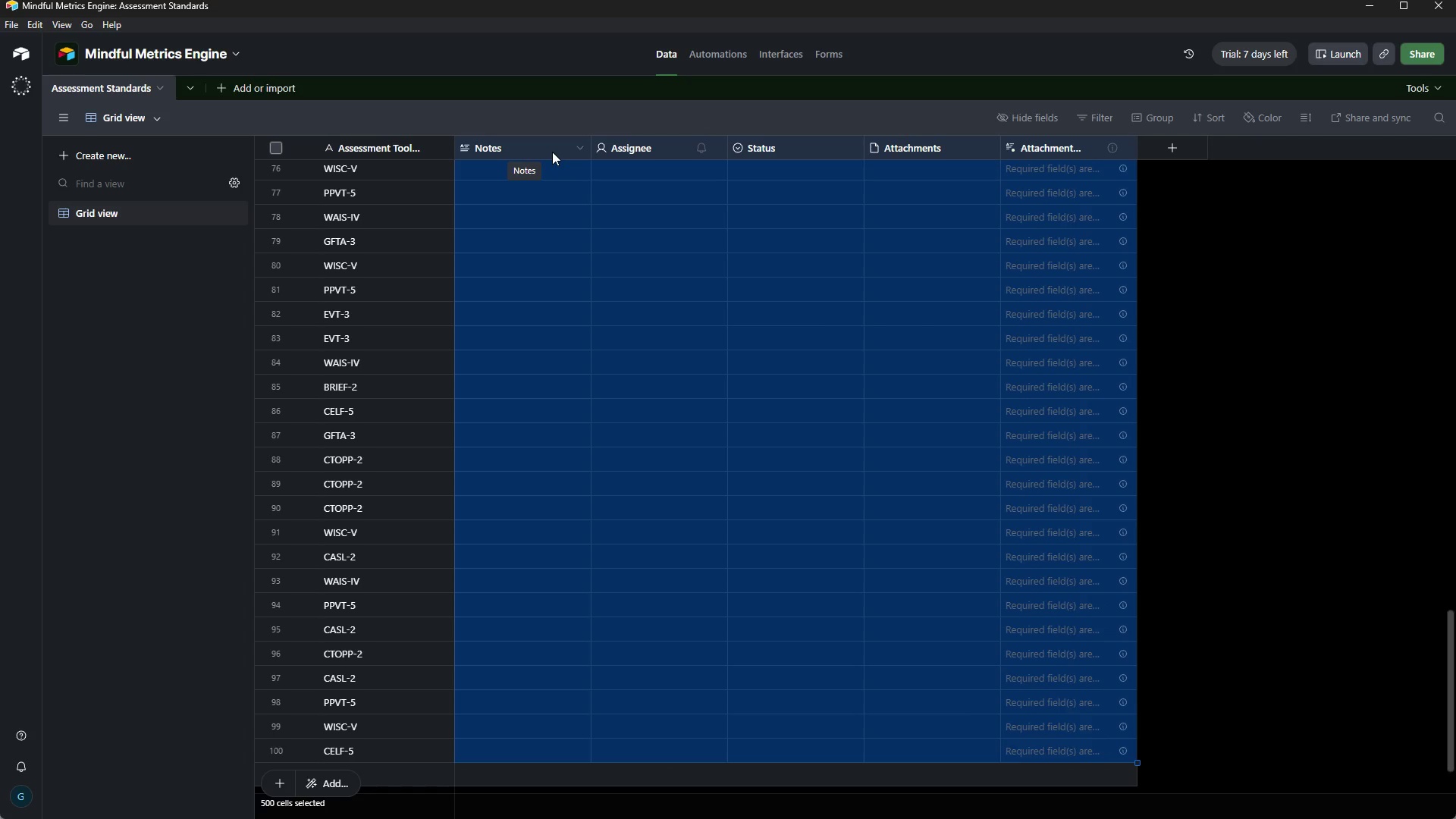 
right_click([552, 152])
 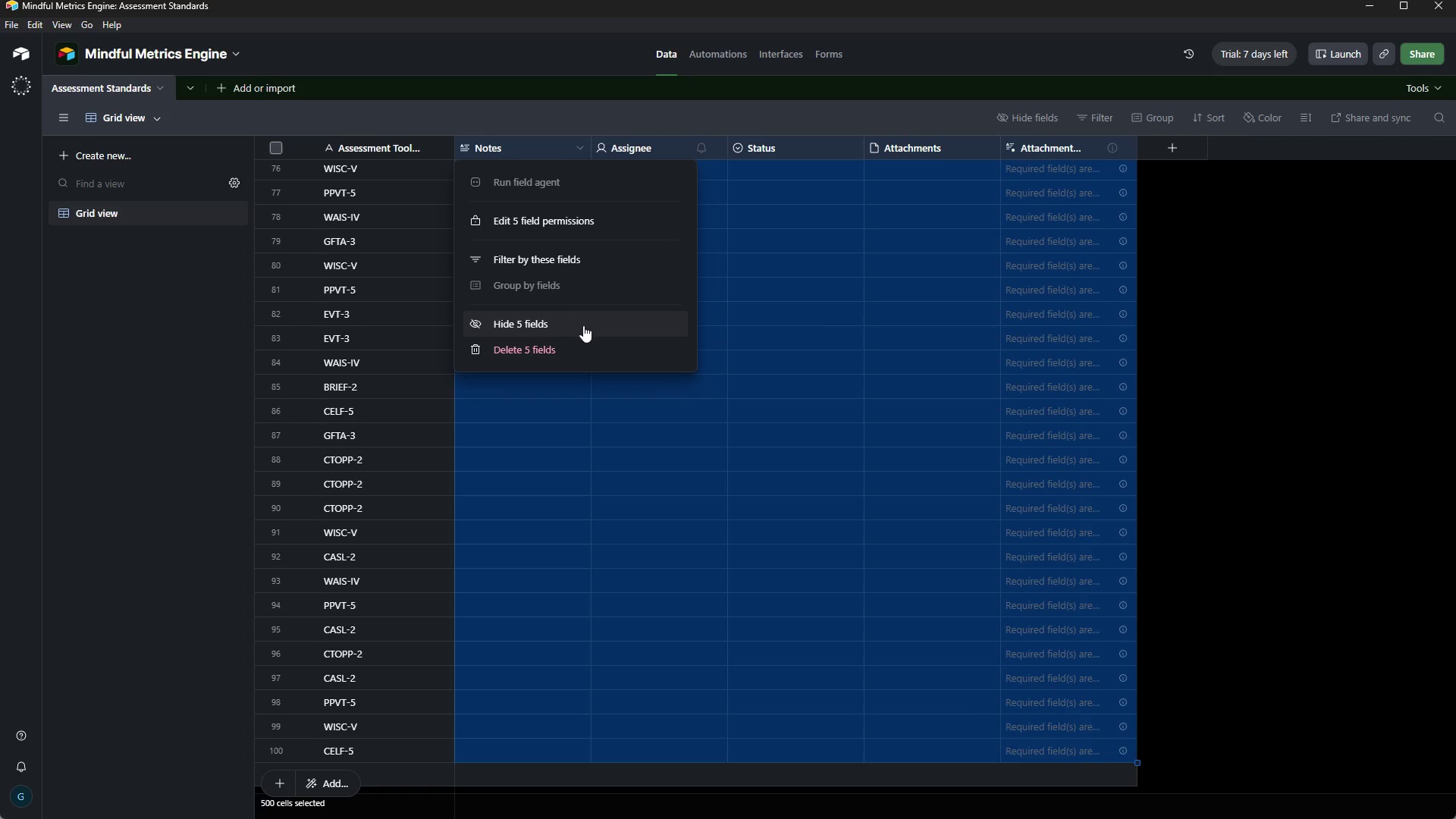 
left_click([588, 340])
 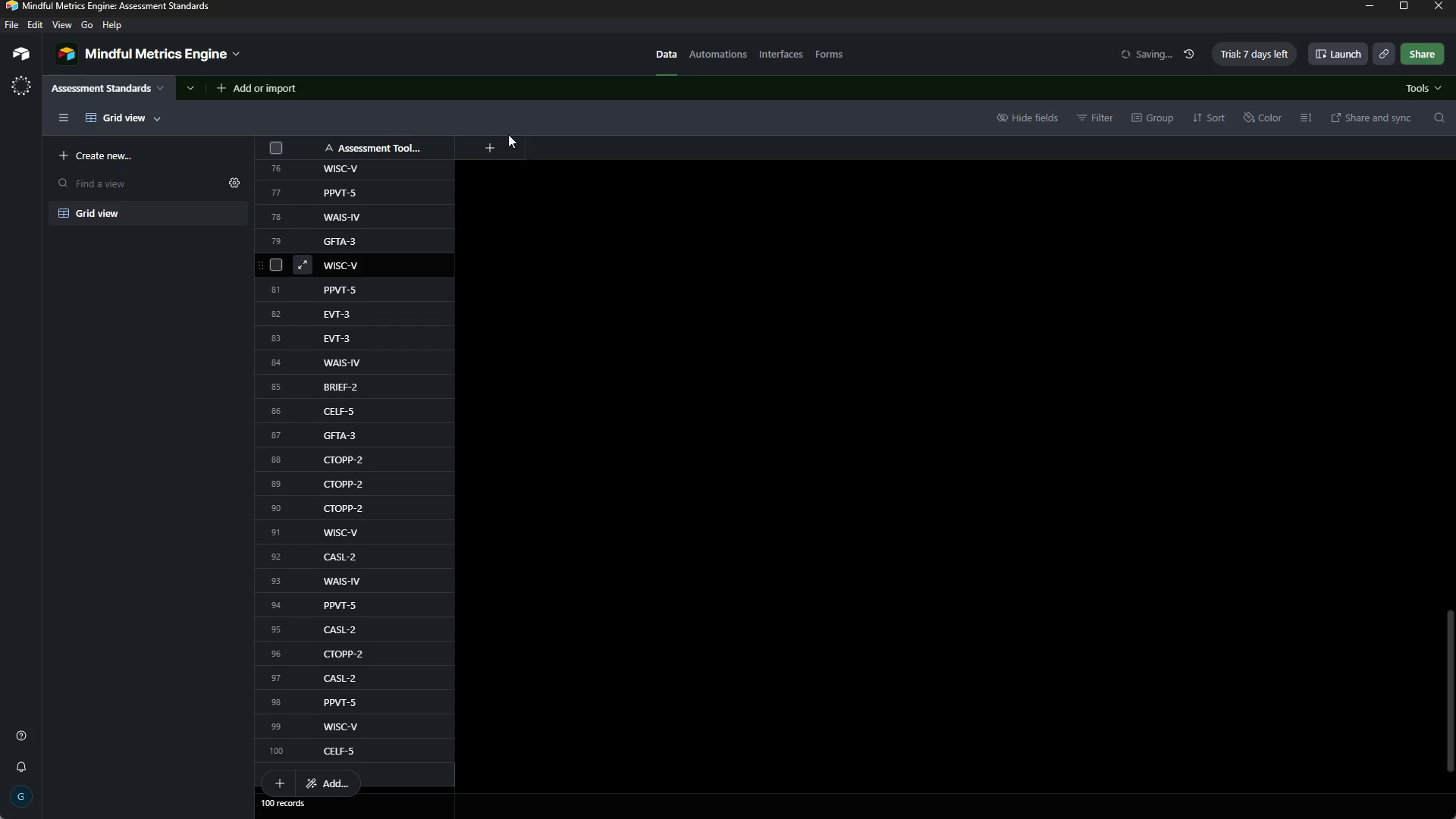 
left_click([502, 143])
 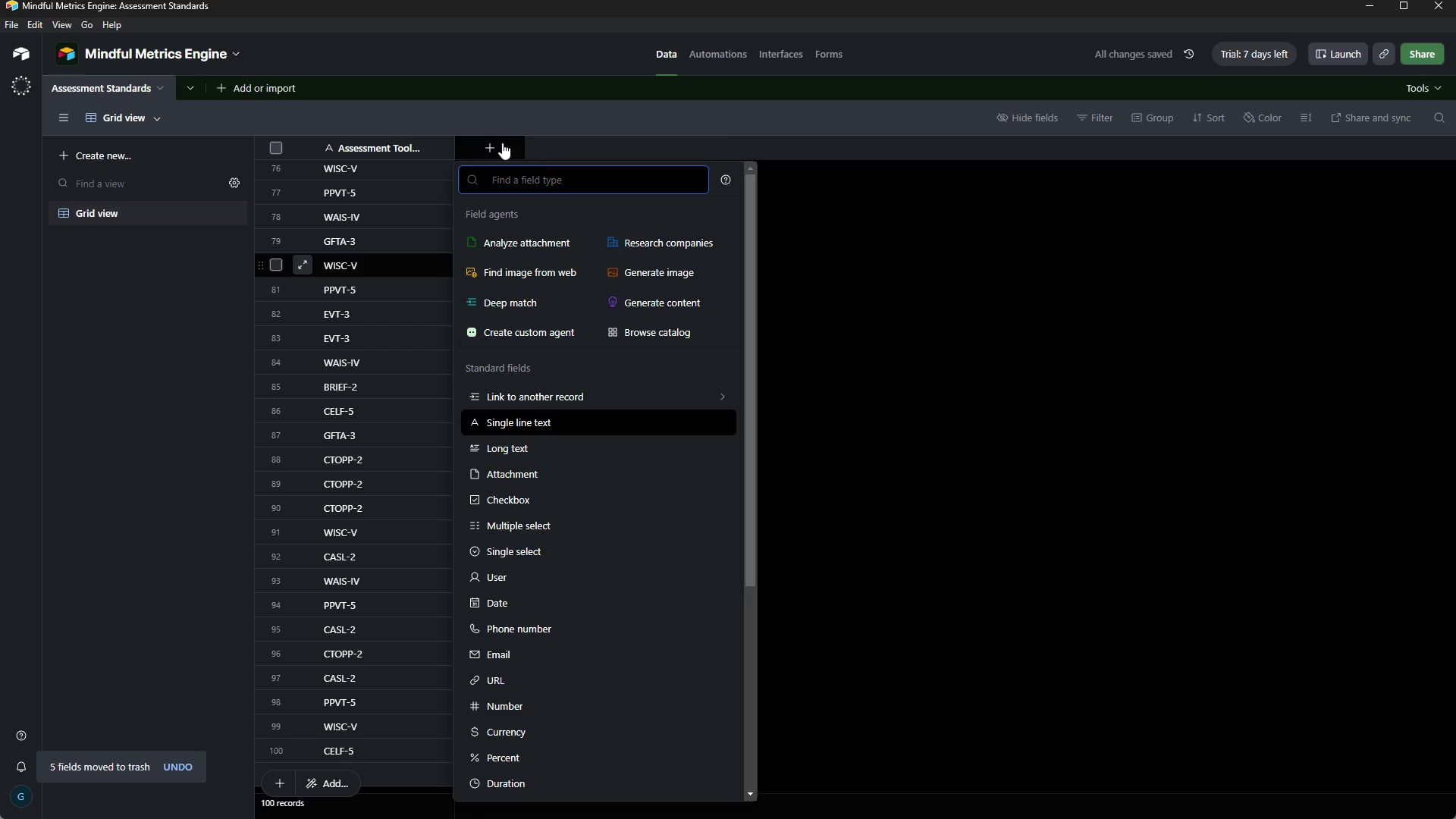 
key(CapsLock)
 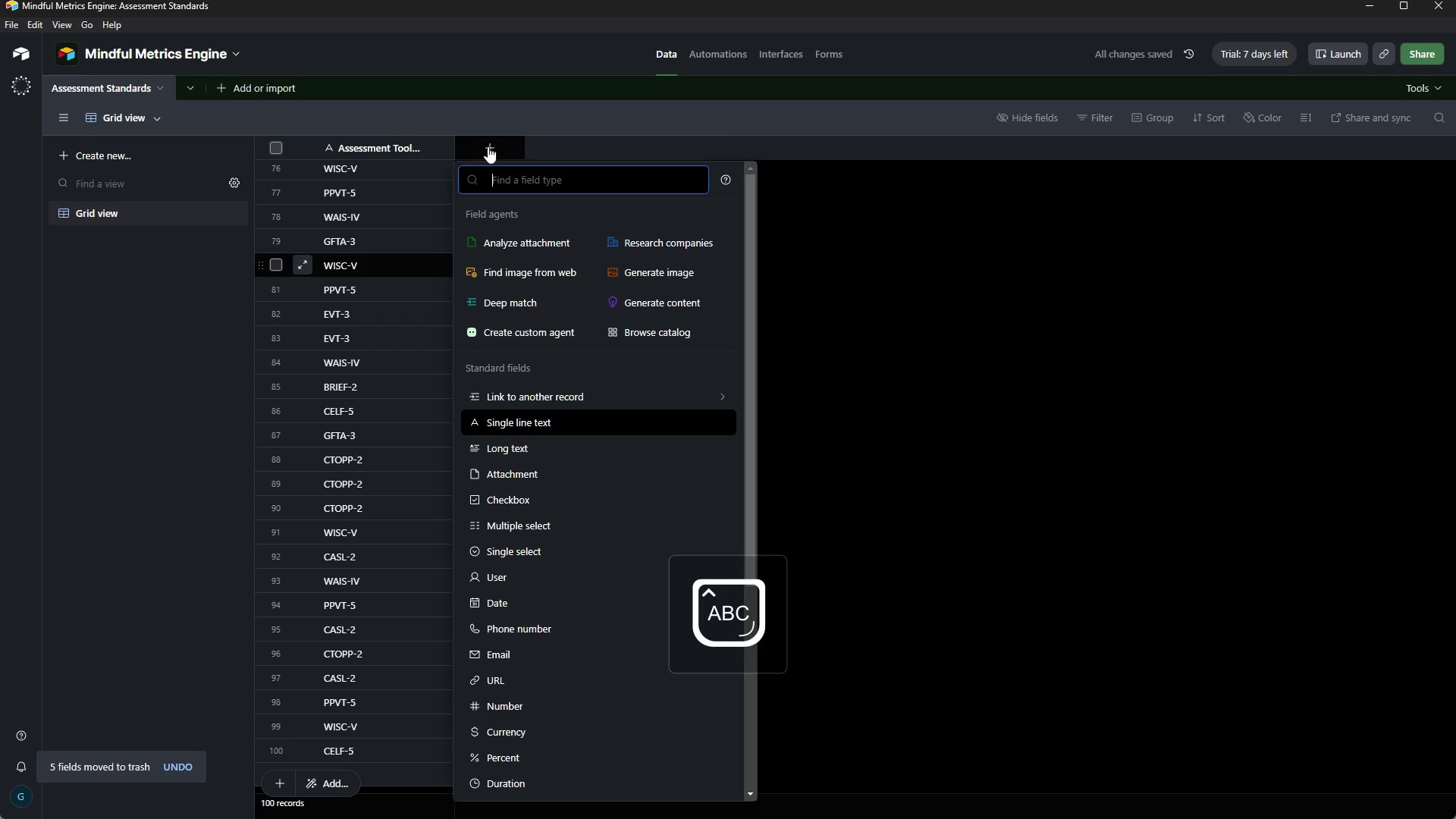 
key(N)
 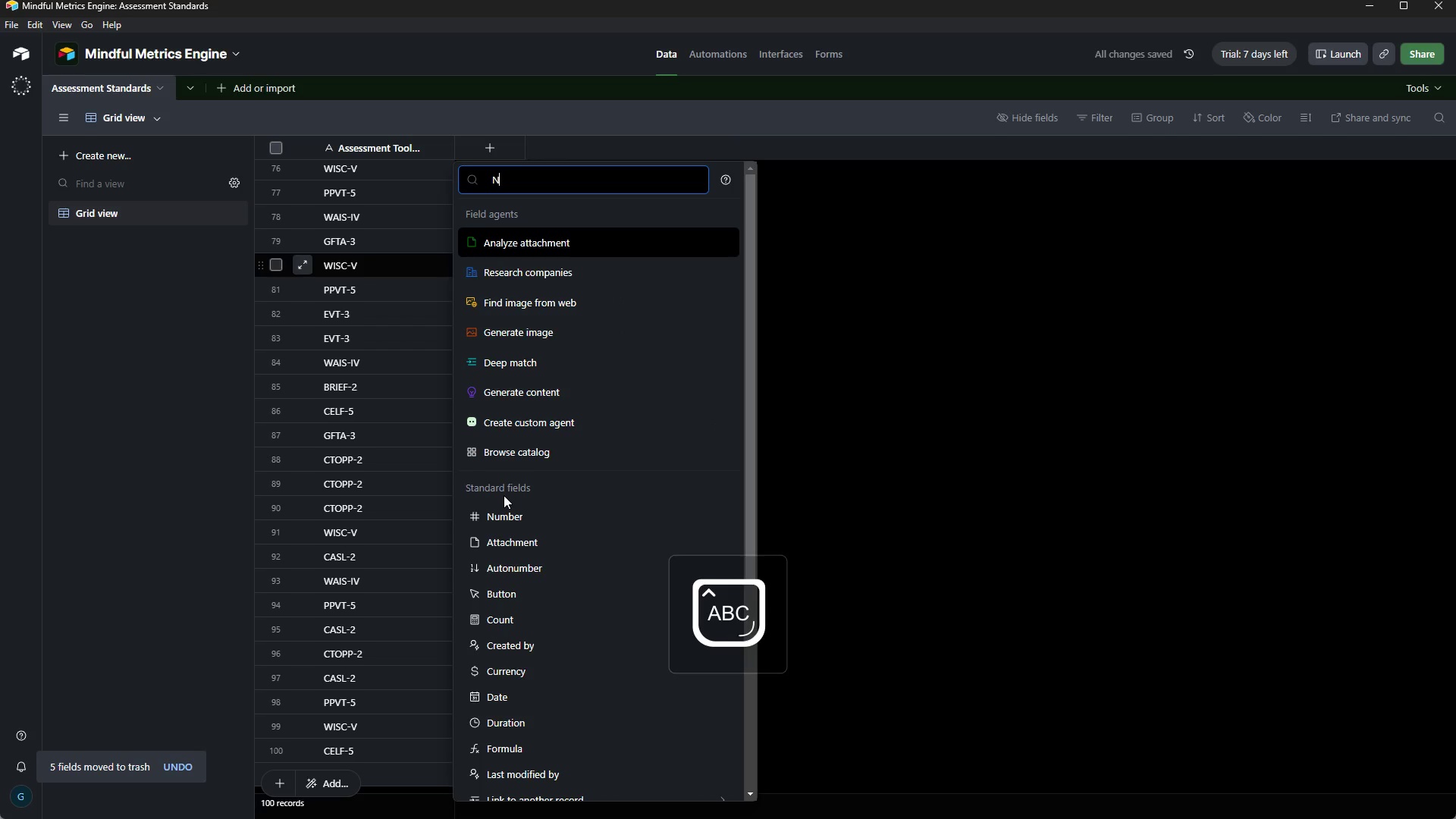 
left_click([522, 513])
 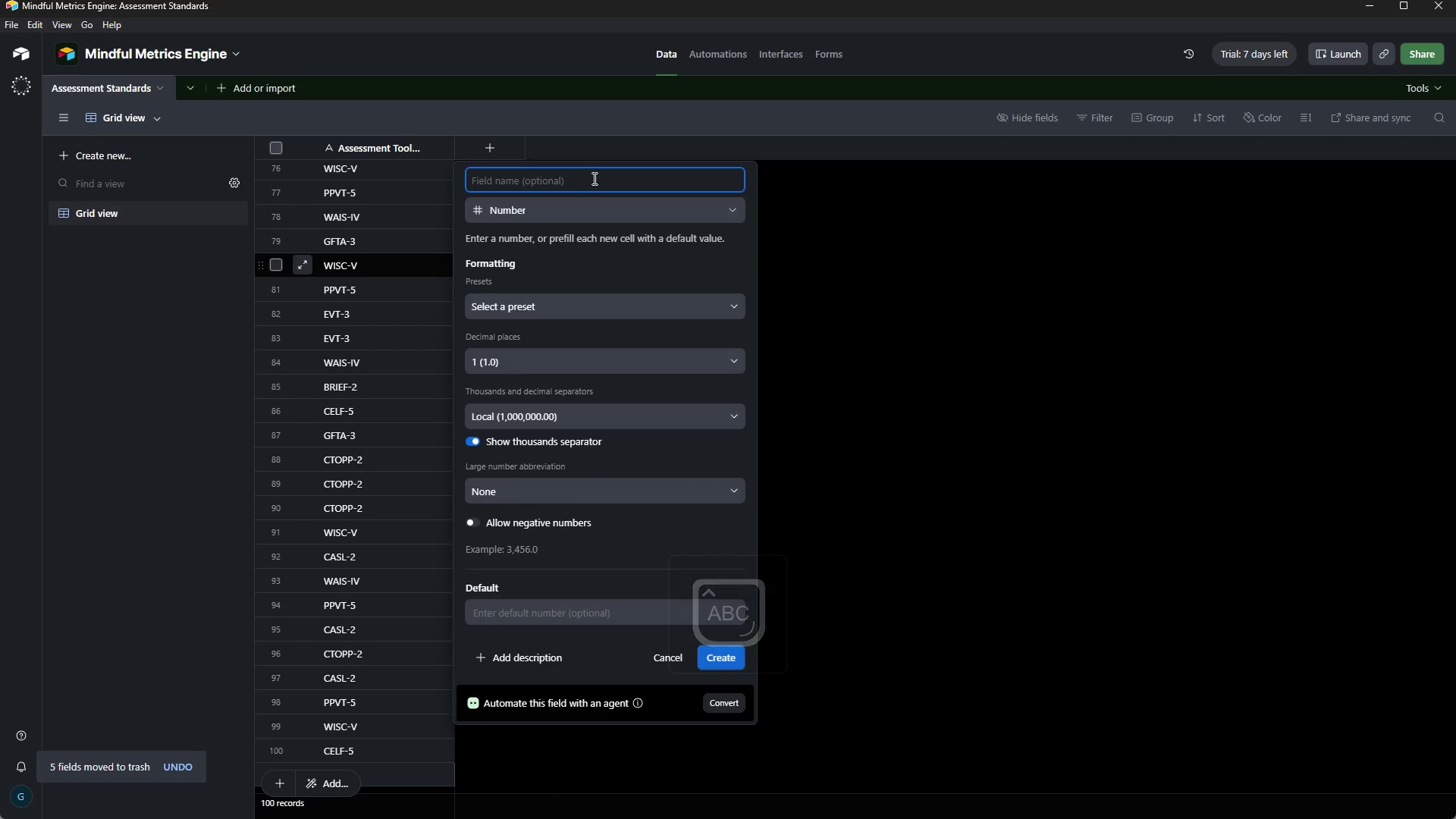 
type(Normative Mean)
 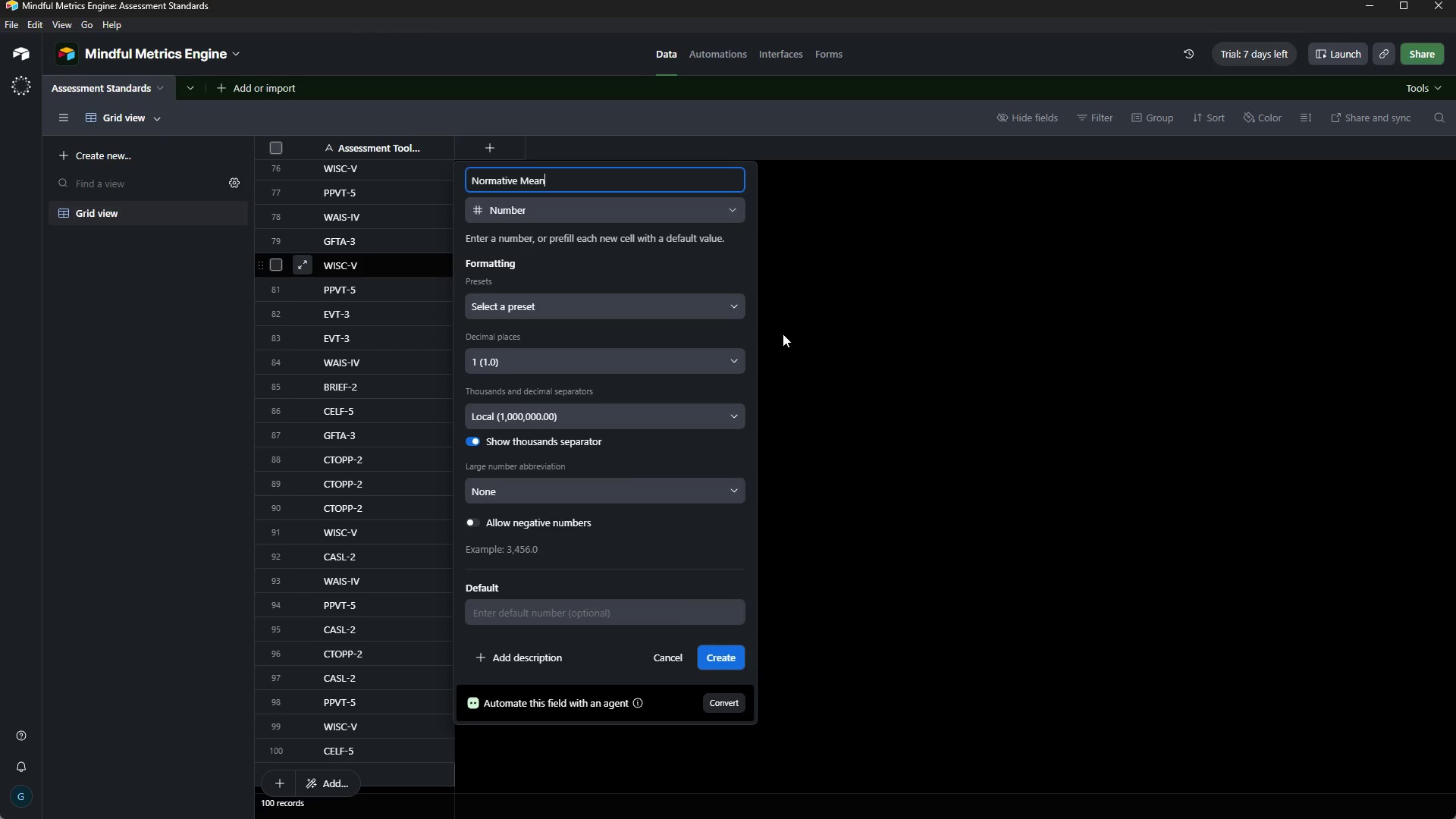 
left_click([722, 660])
 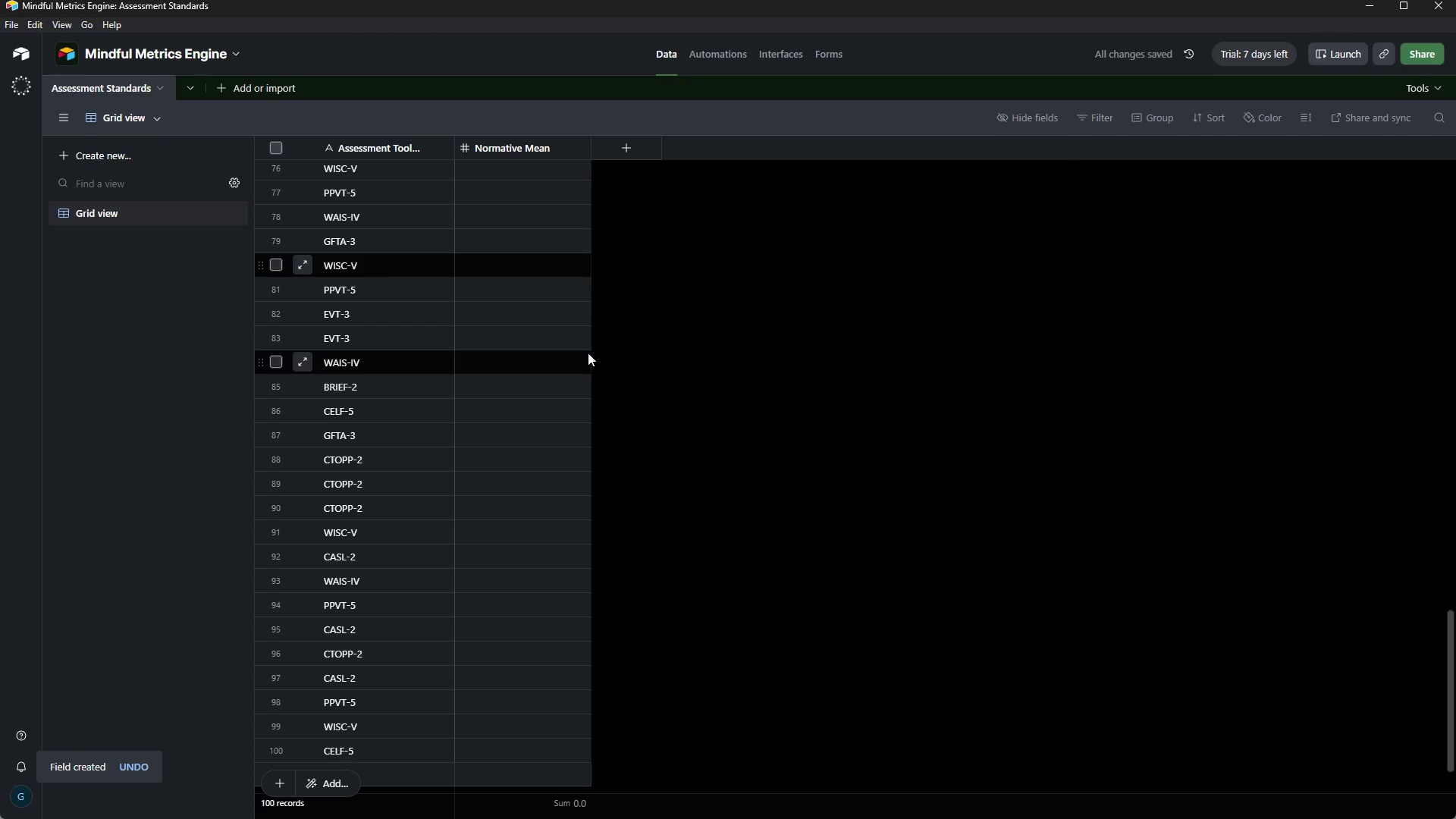 
left_click([526, 223])
 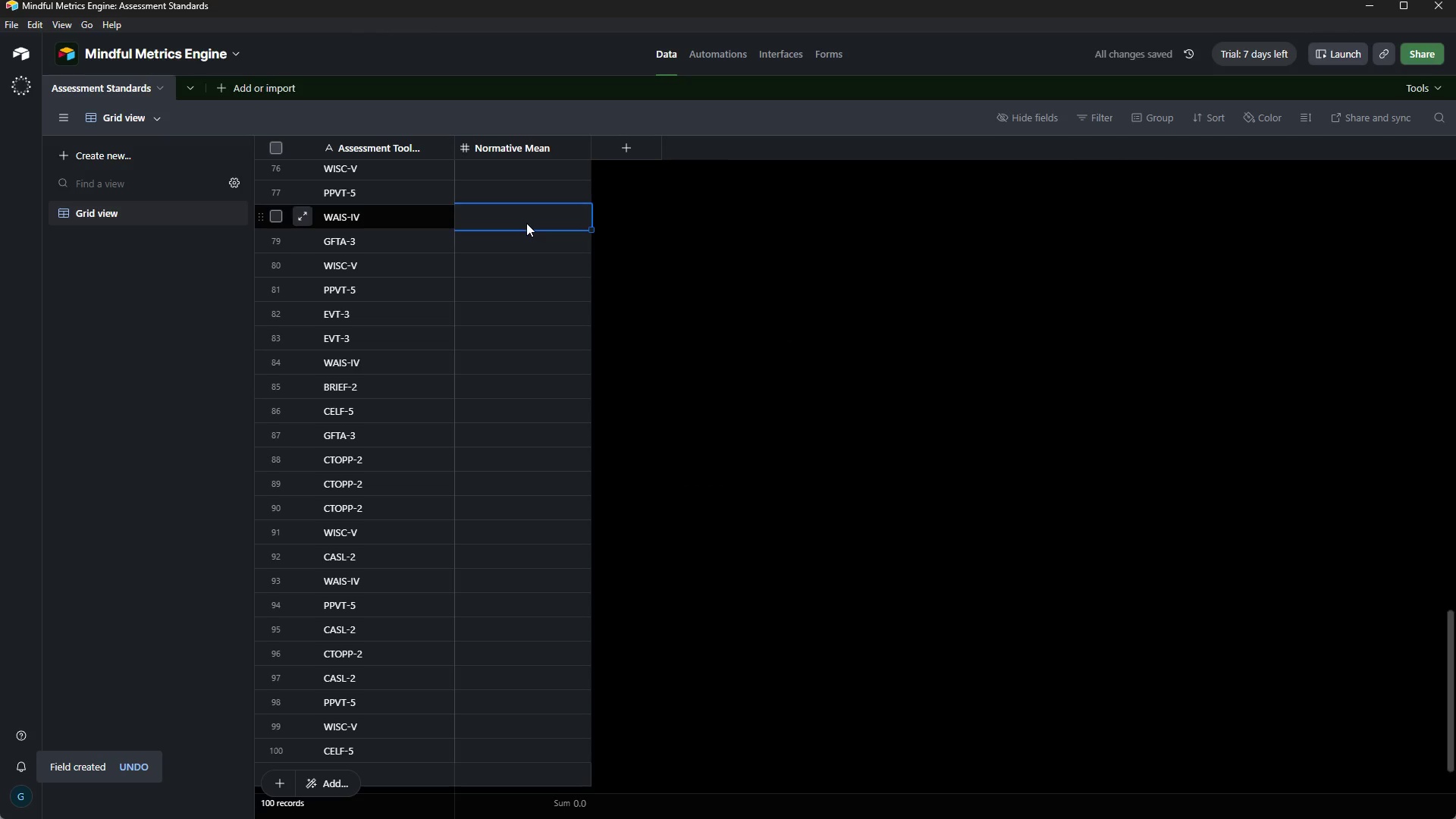 
hold_key(key=ArrowUp, duration=1.52)
 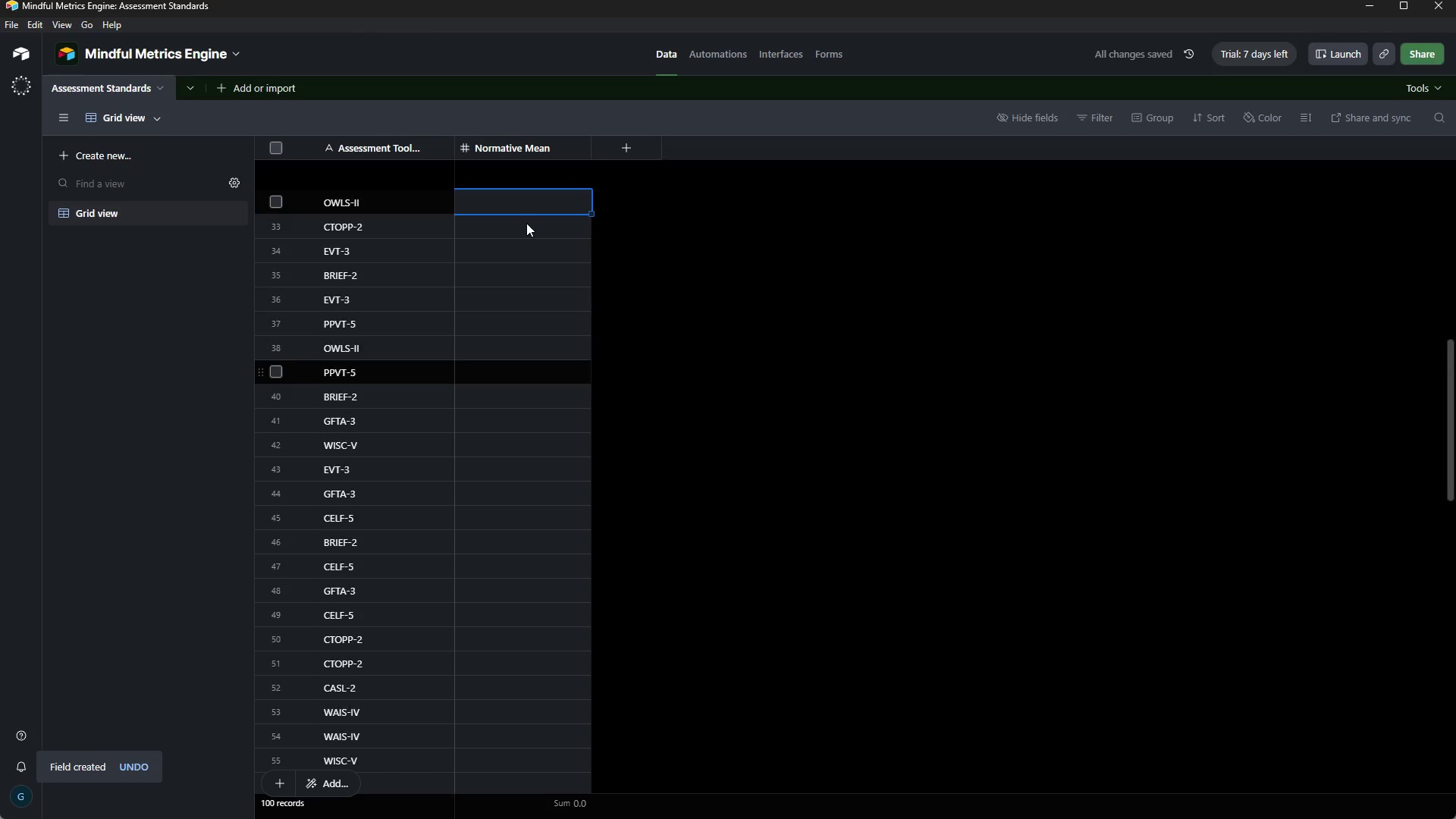 
hold_key(key=ArrowUp, duration=1.5)
 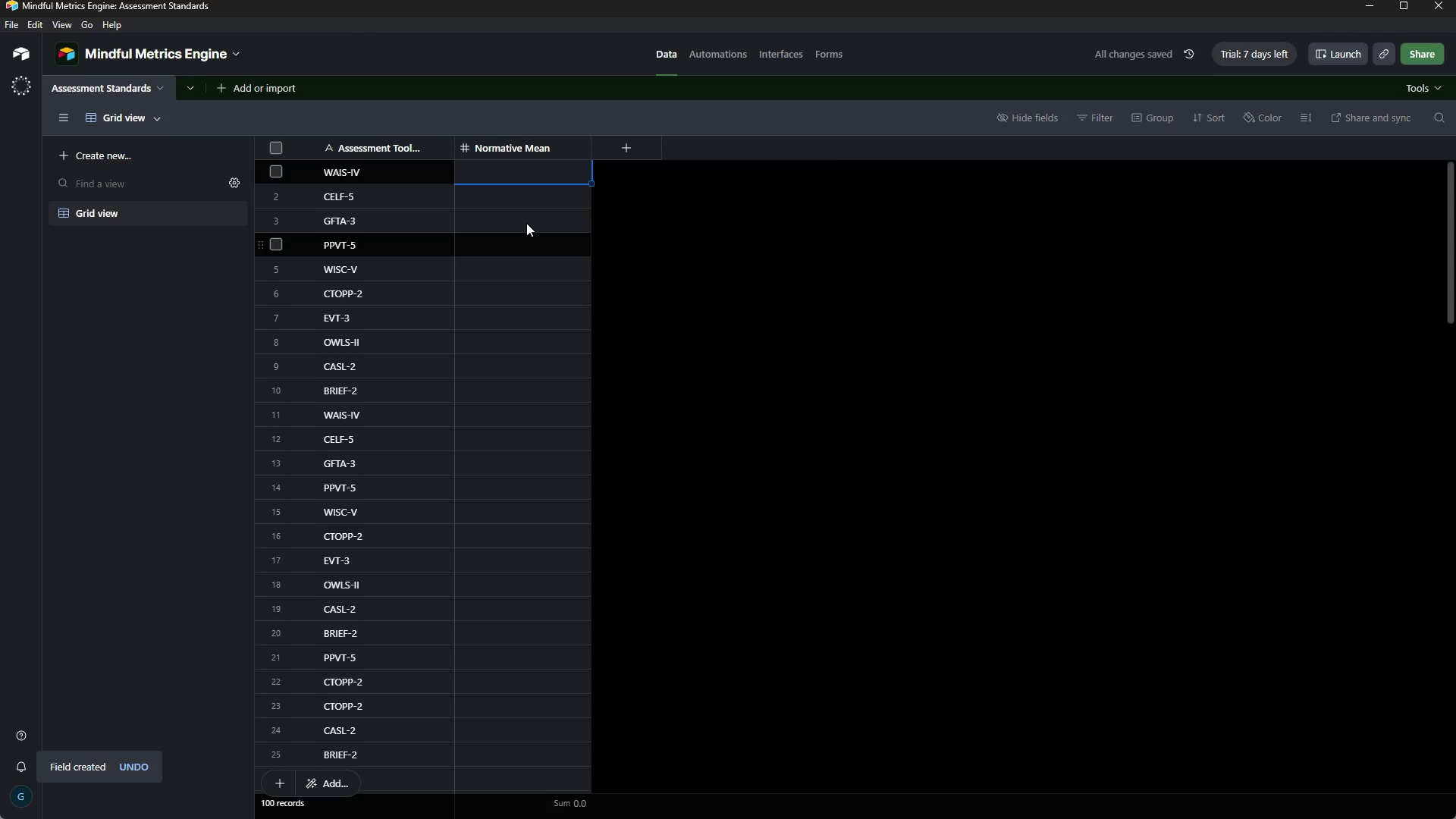 
hold_key(key=ArrowUp, duration=1.31)
 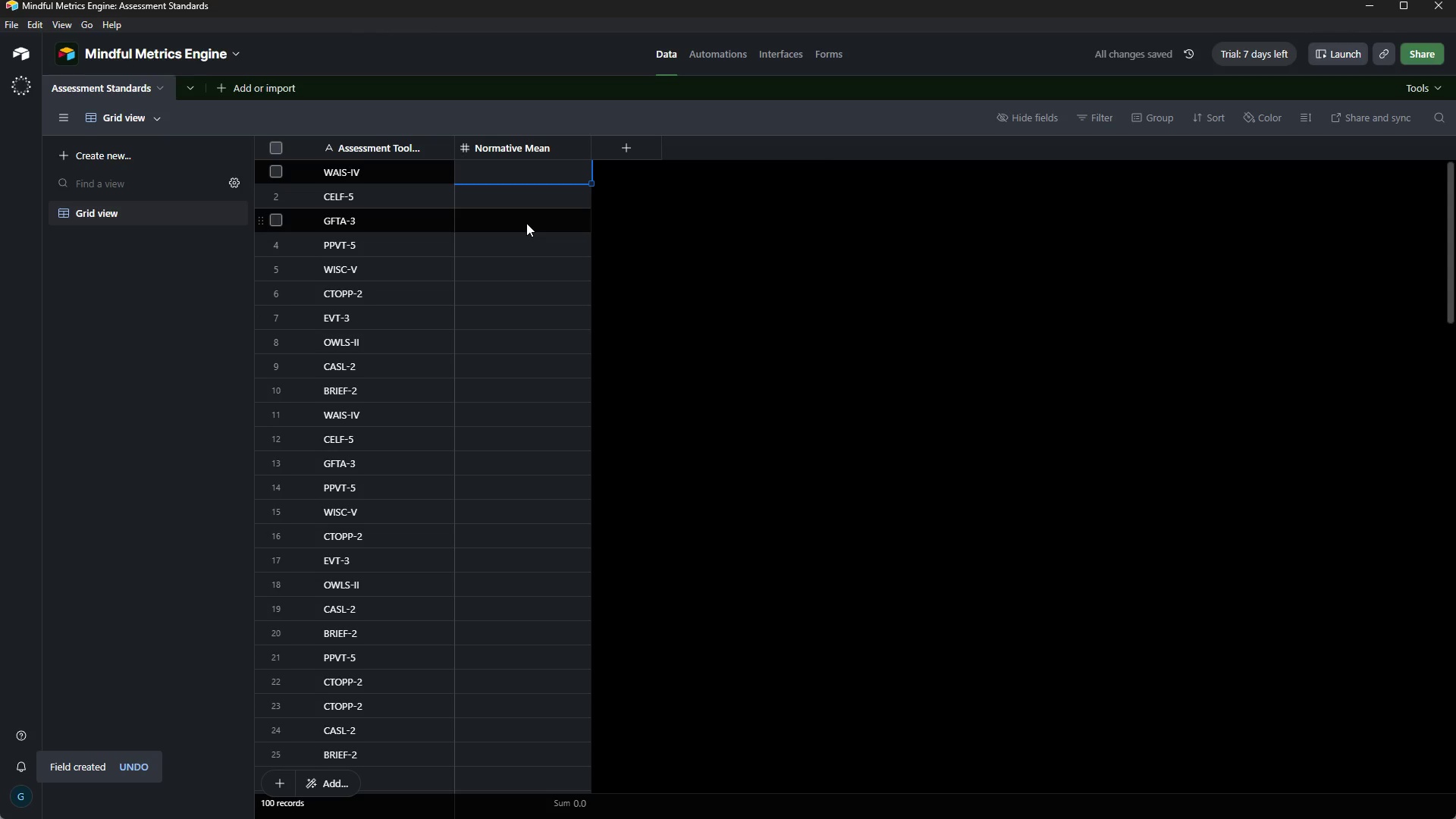 
wait(180.47)
 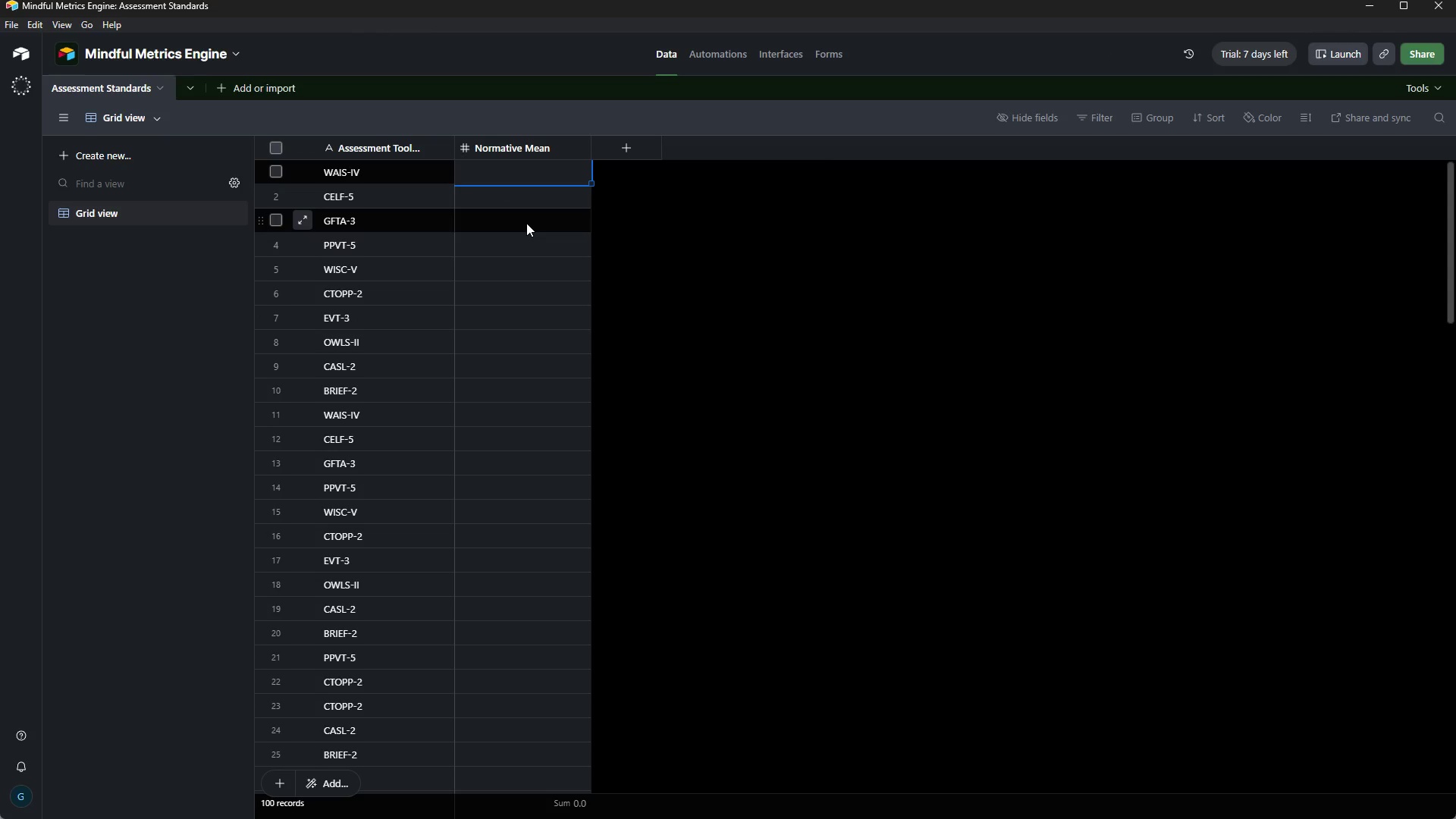 
left_click([1031, 806])
 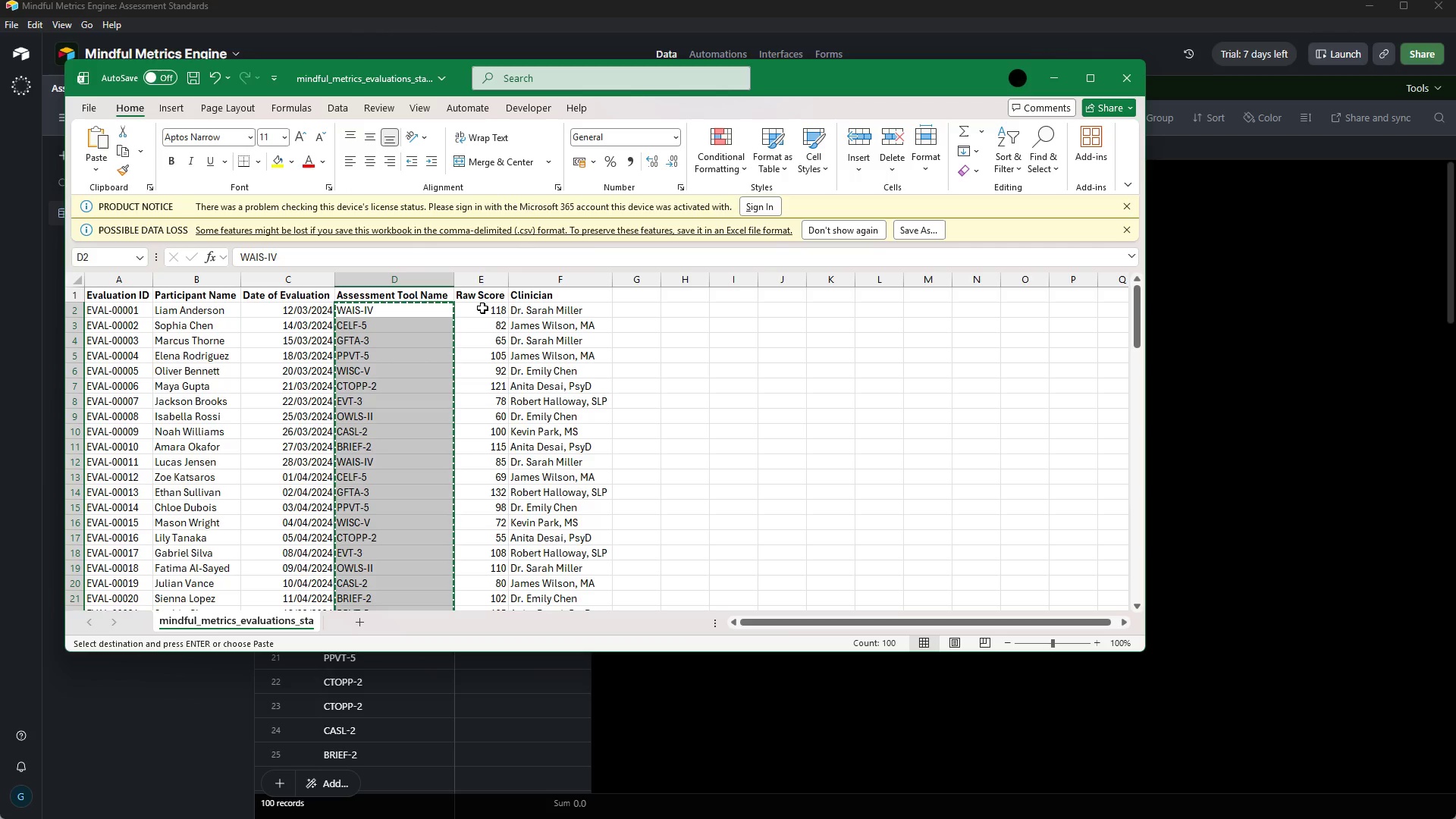 
wait(16.19)
 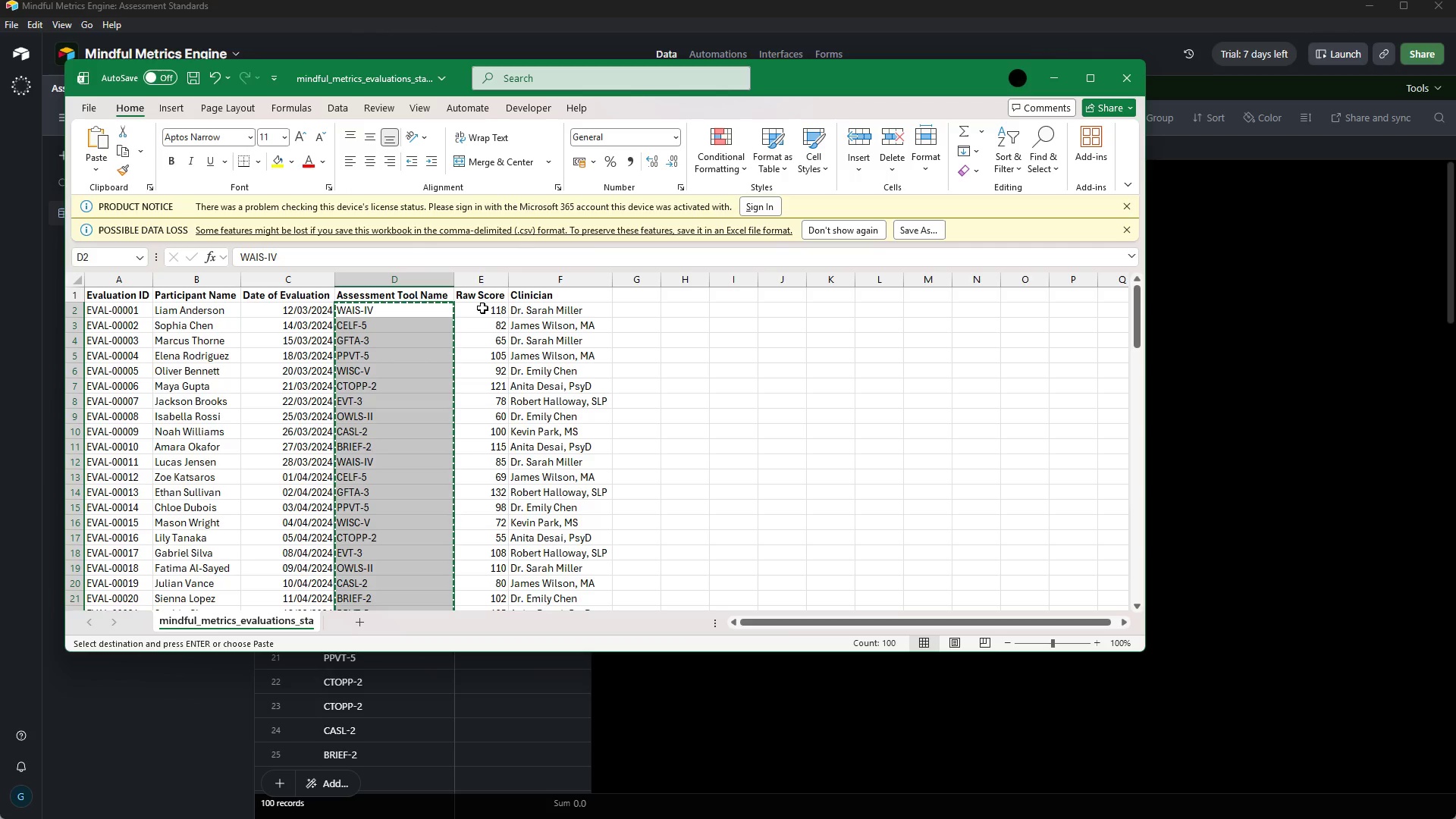 
left_click([1010, 711])
 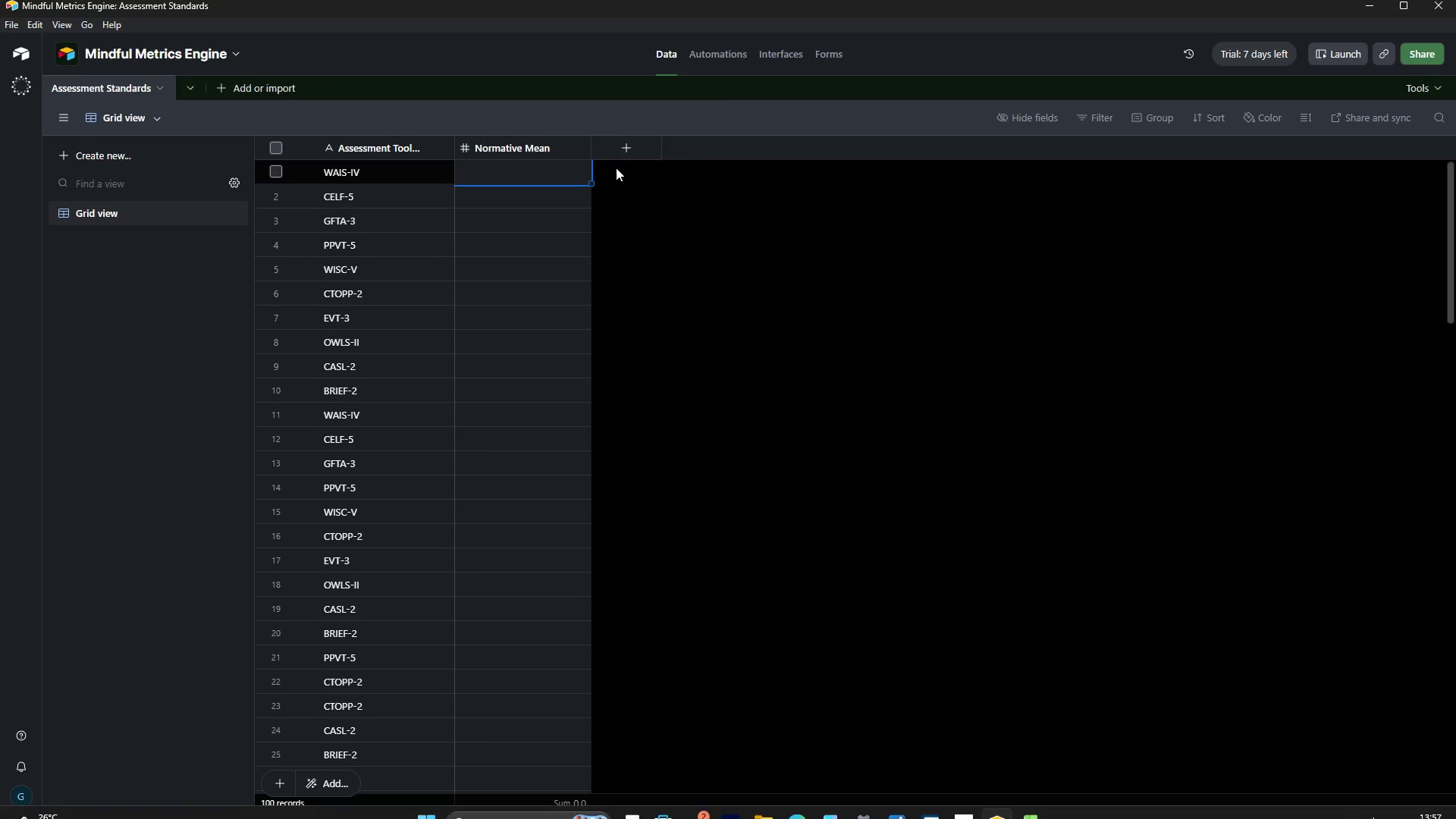 
left_click([626, 150])
 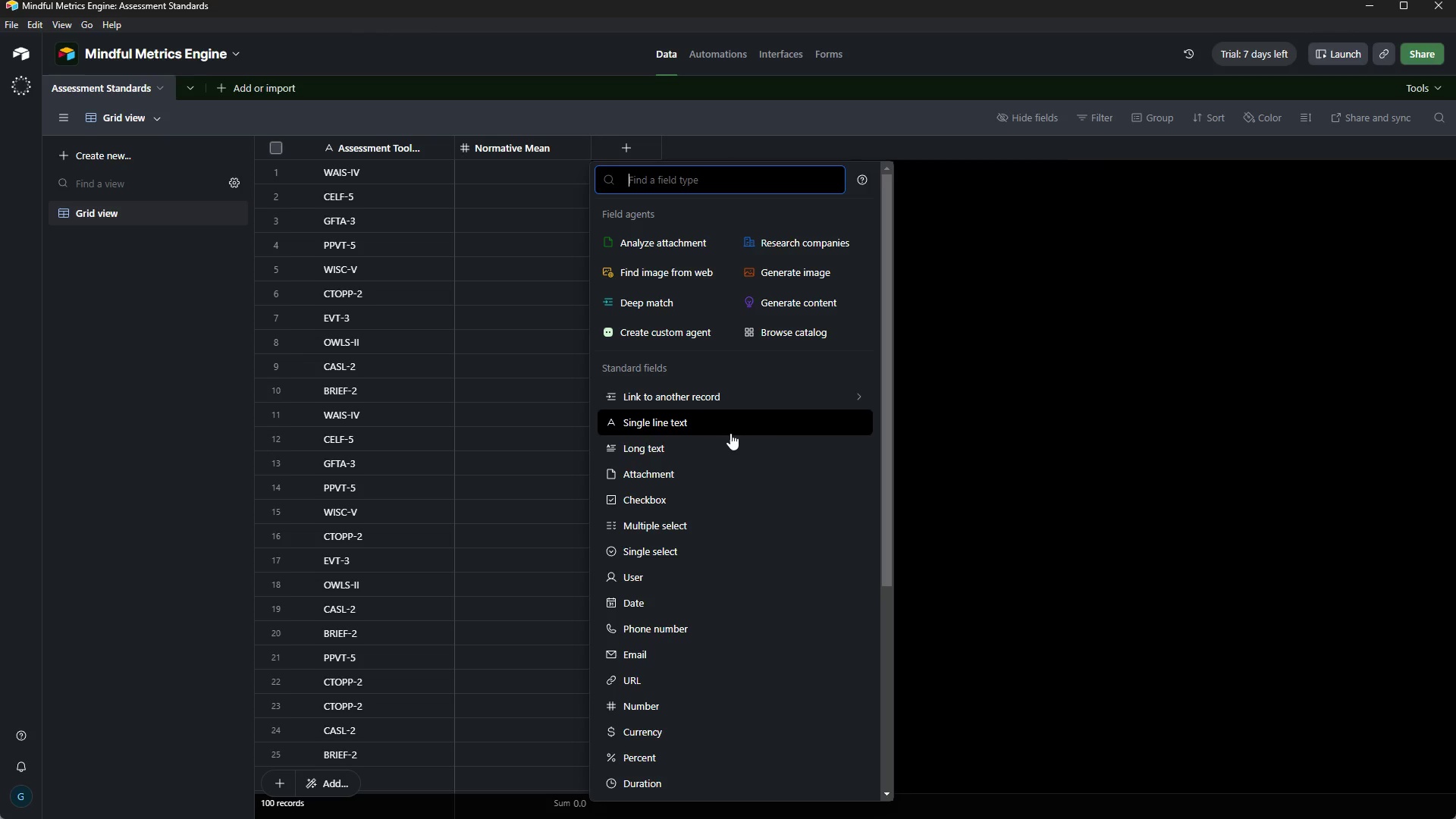 
wait(5.09)
 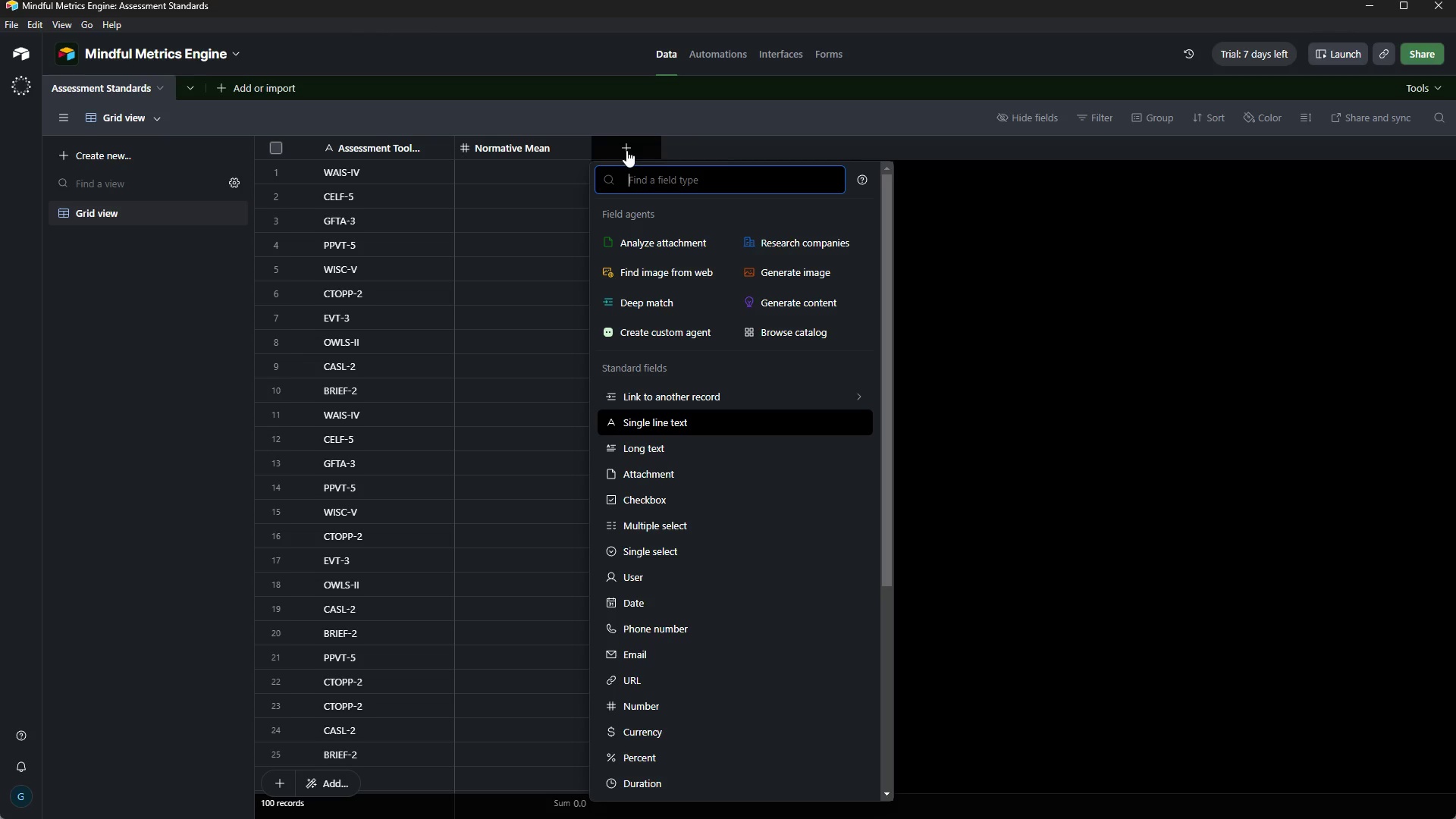 
left_click([670, 701])
 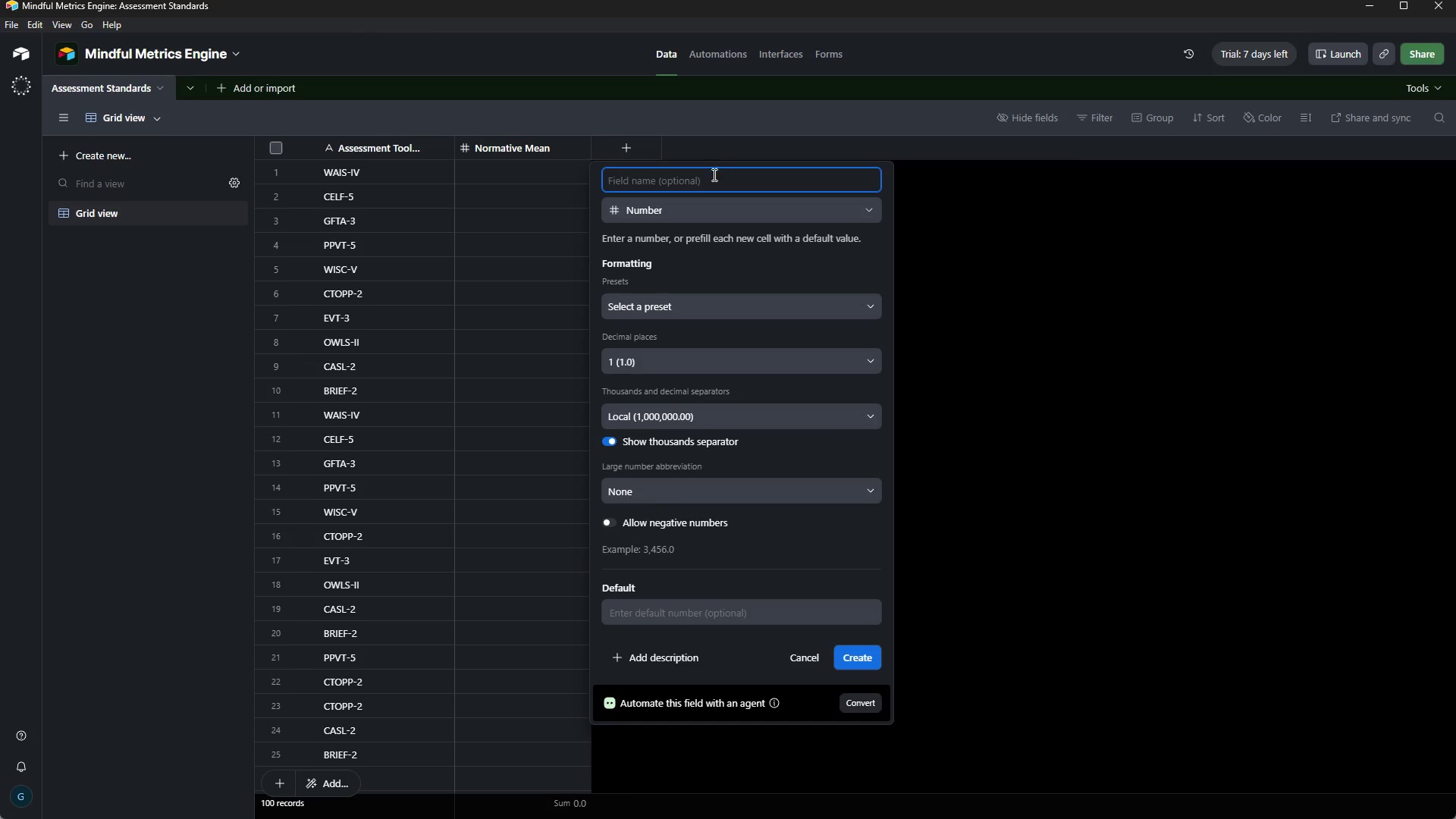 
type(Standard Deviation)
 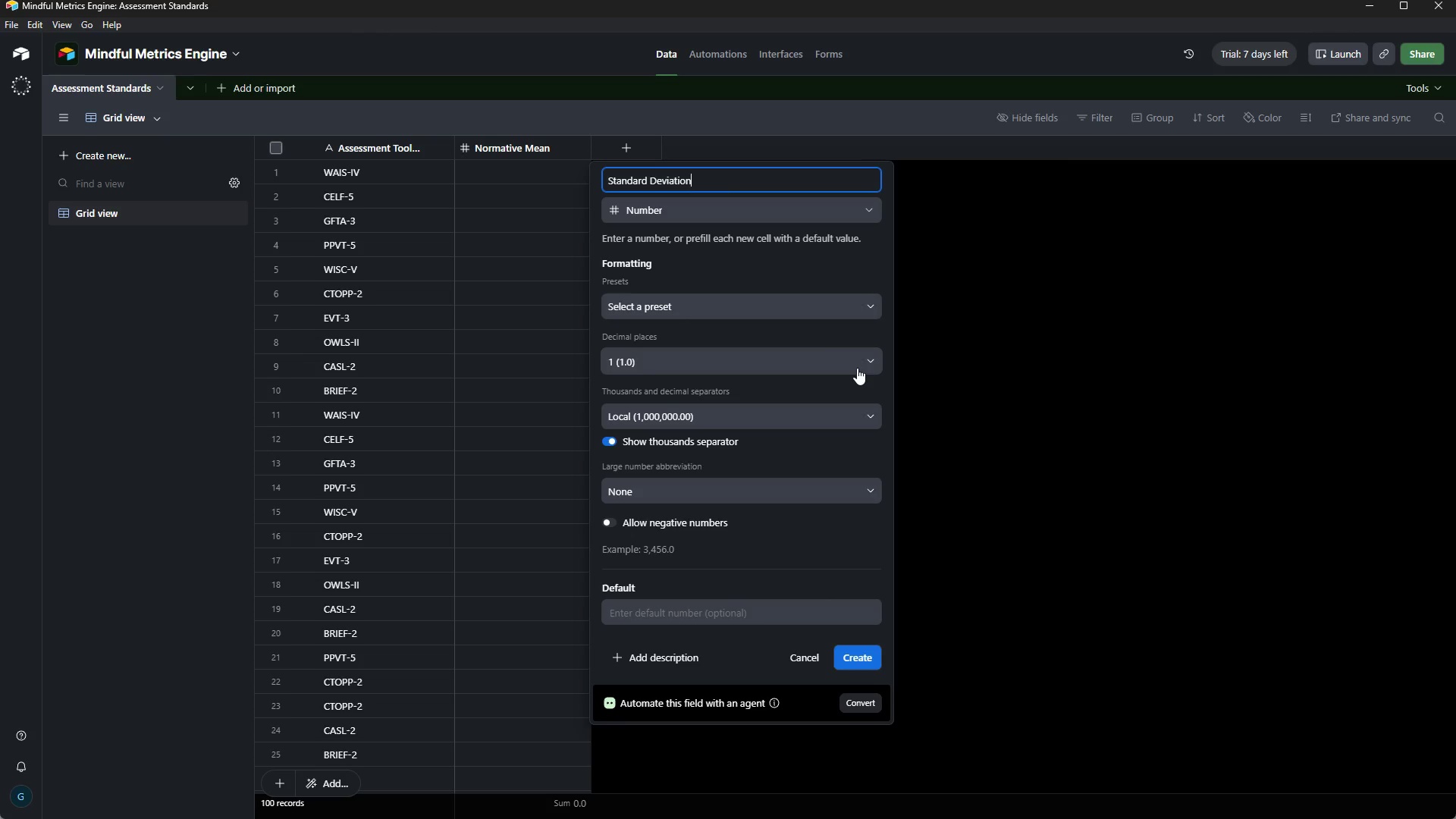 
wait(9.42)
 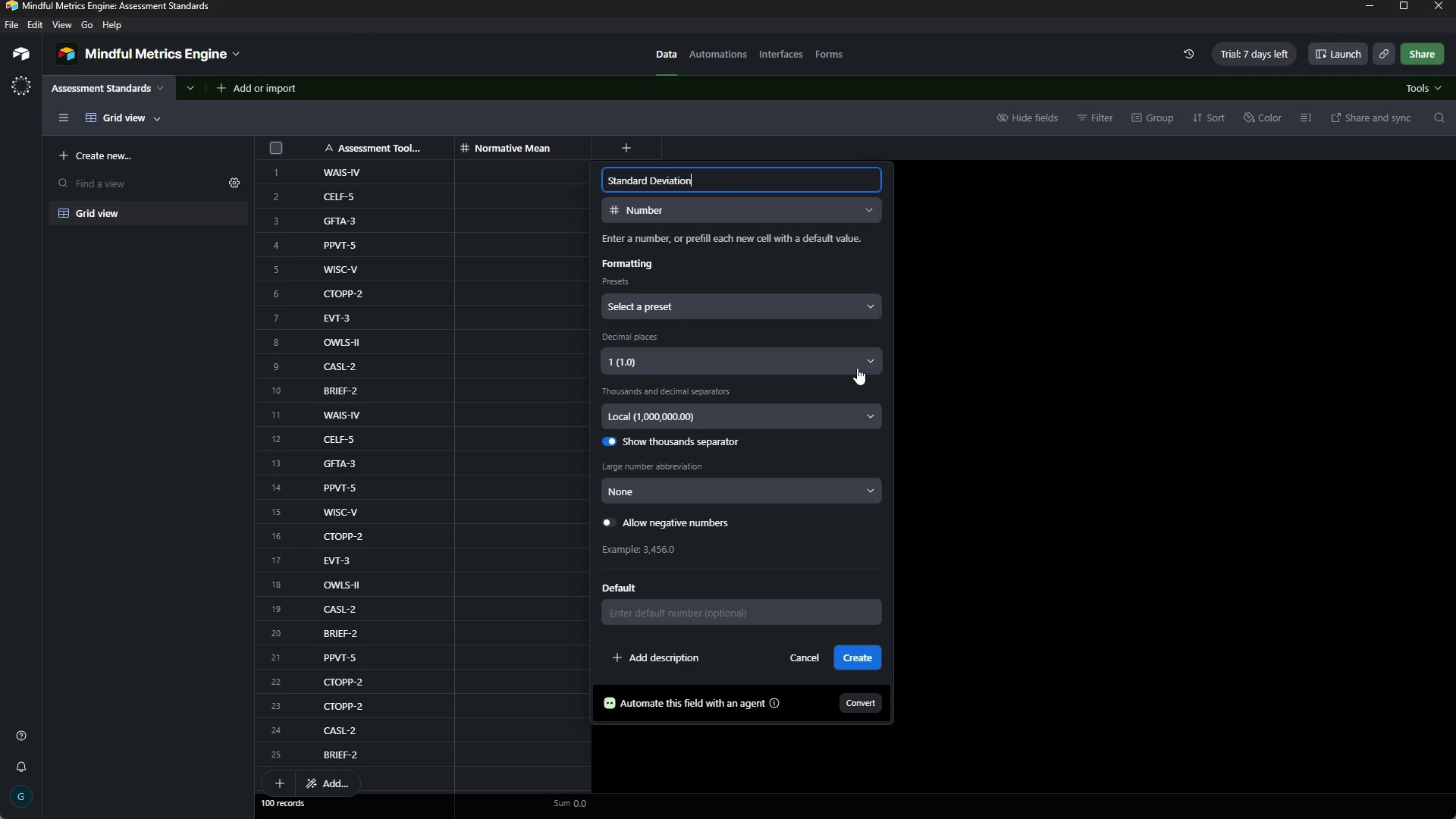 
left_click([863, 664])
 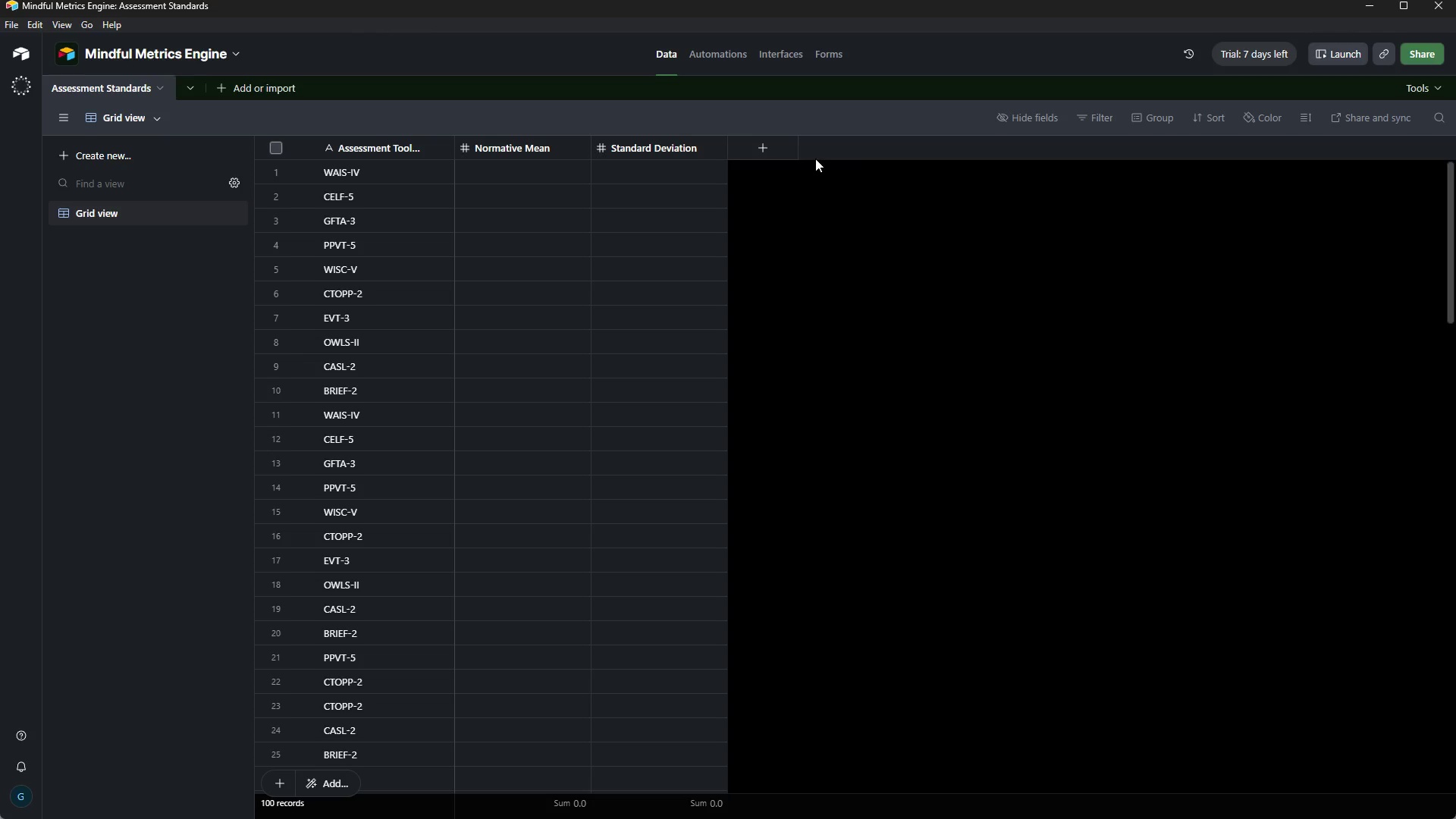 
wait(17.81)
 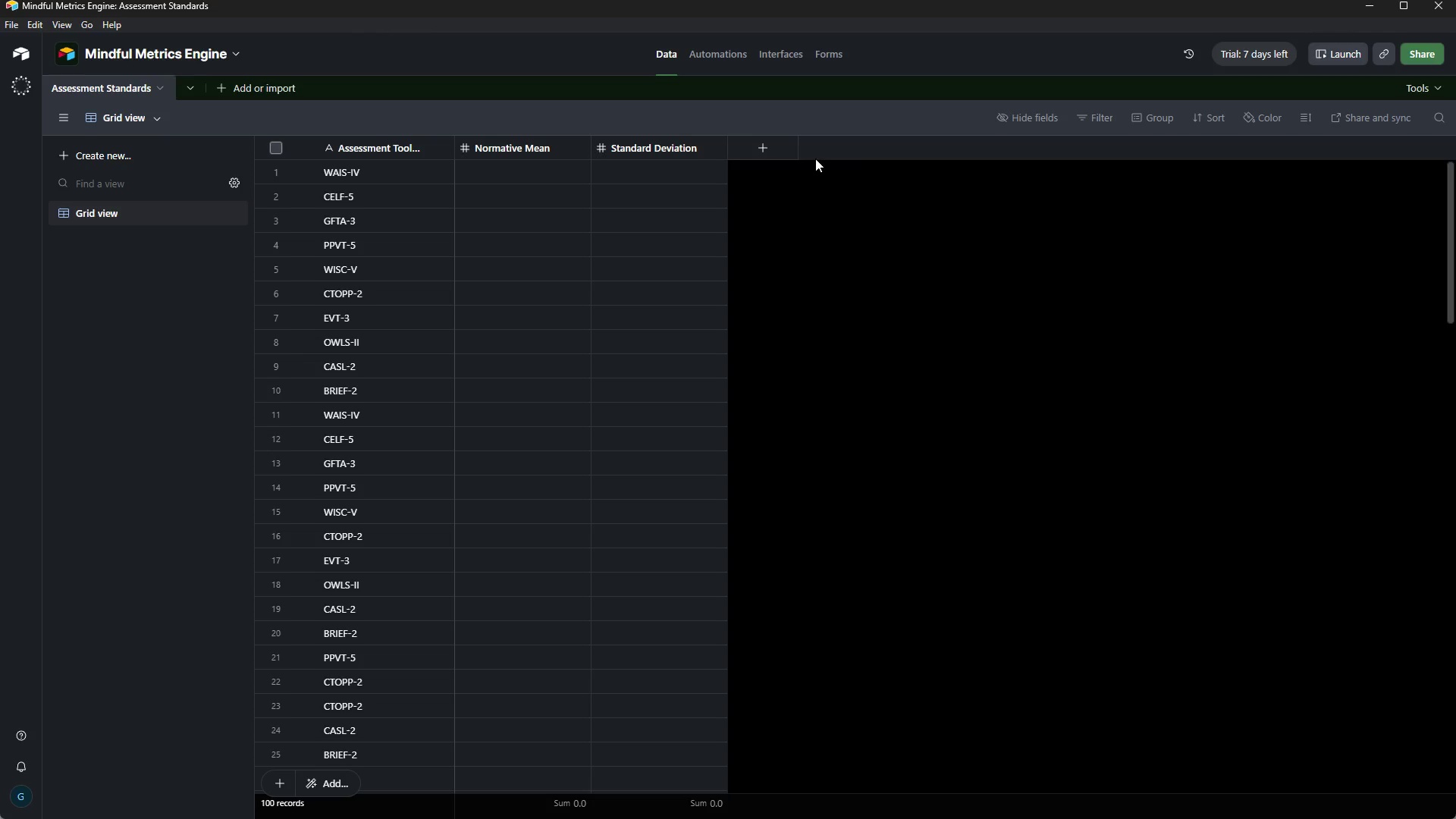 
left_click([526, 174])
 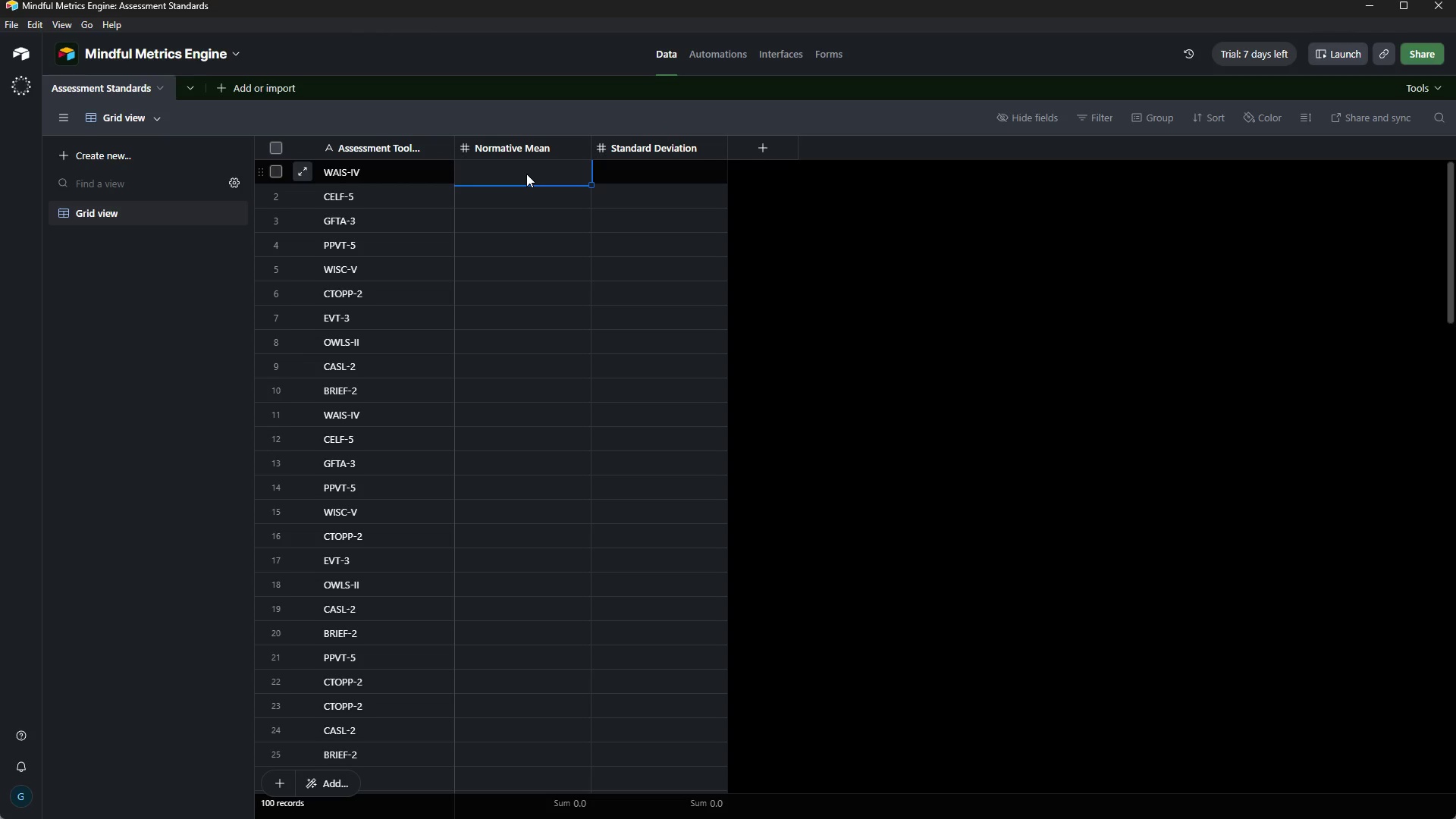 
type(100)
 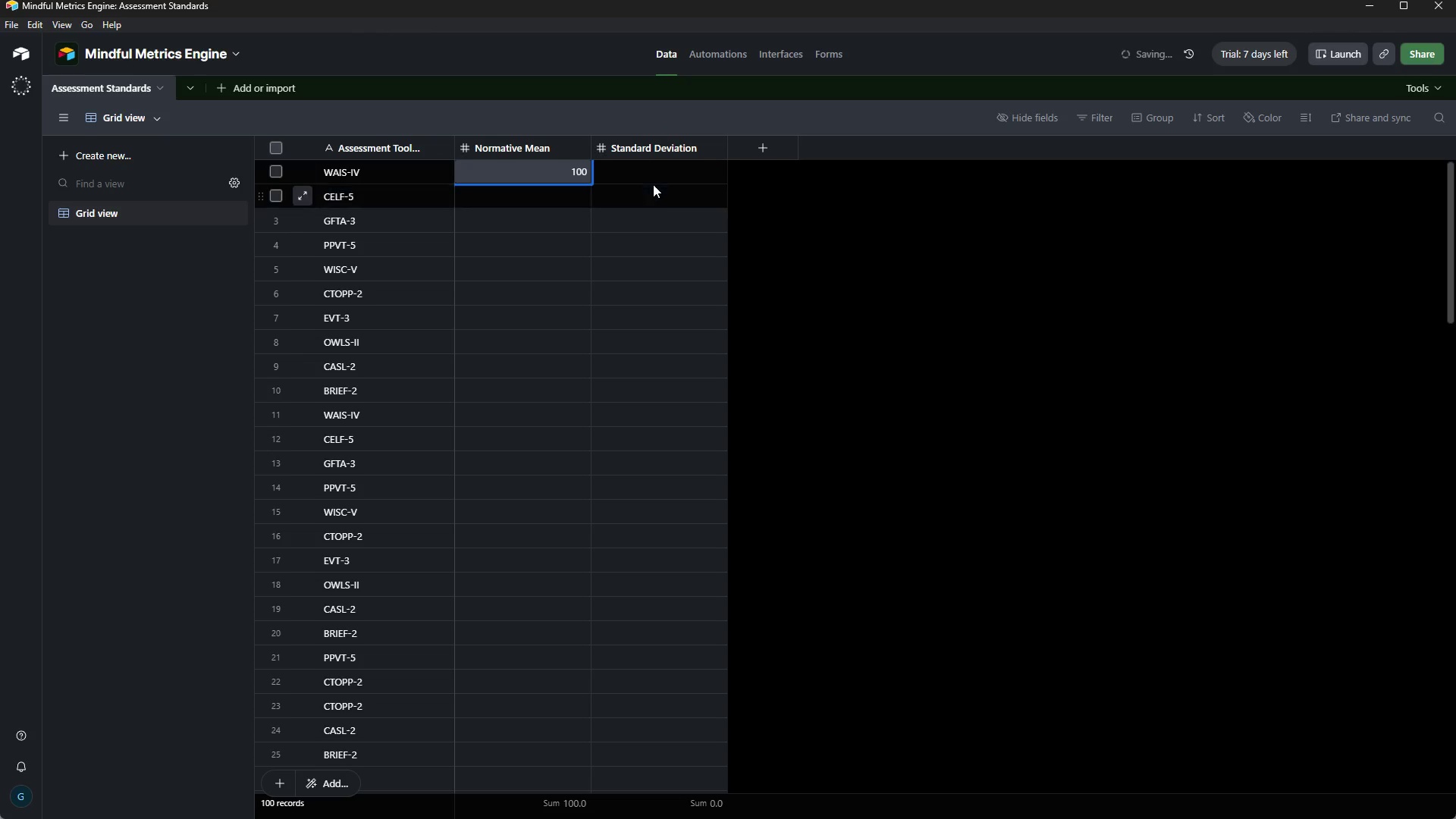 
left_click([651, 190])
 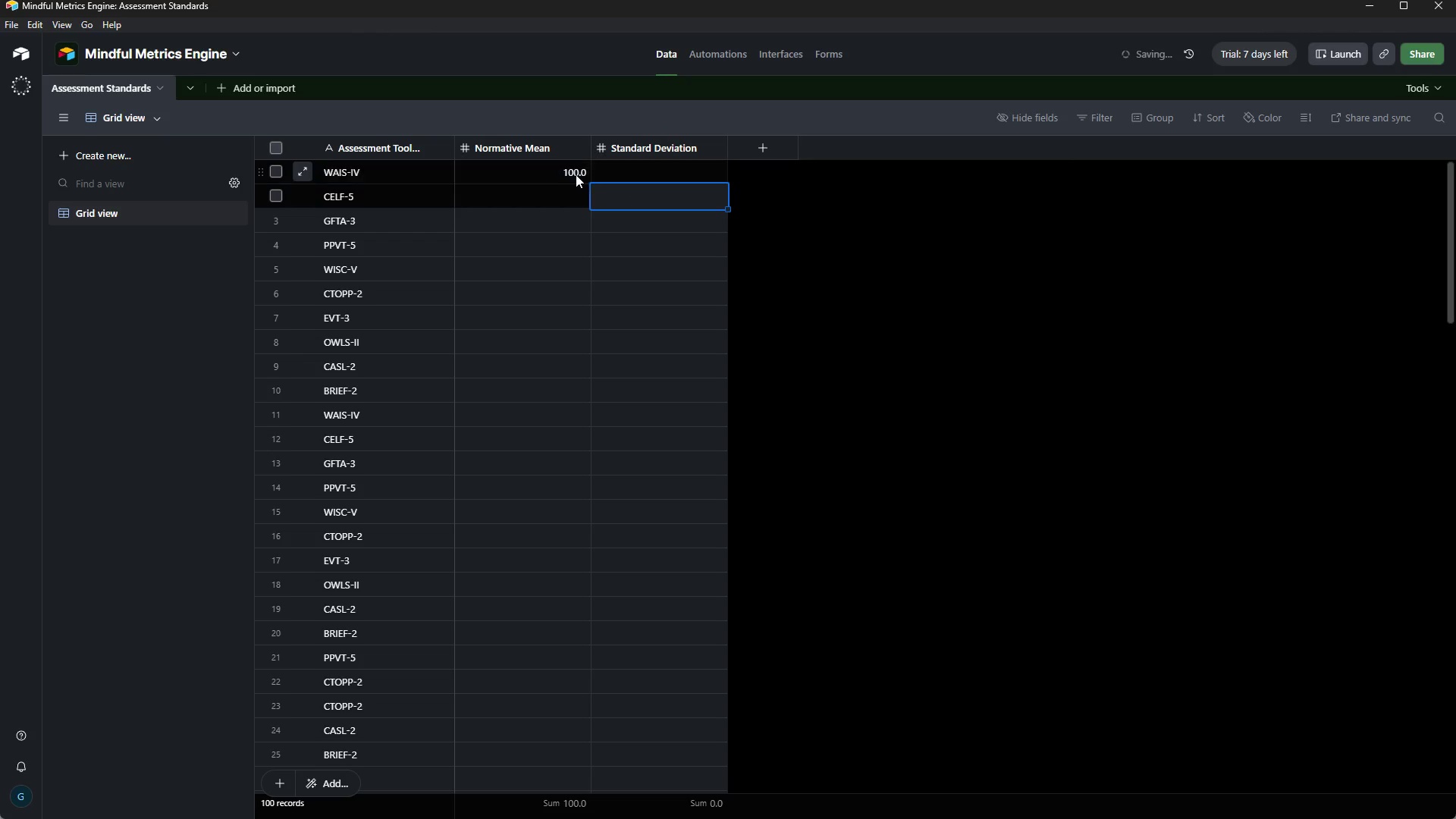 
left_click([573, 172])
 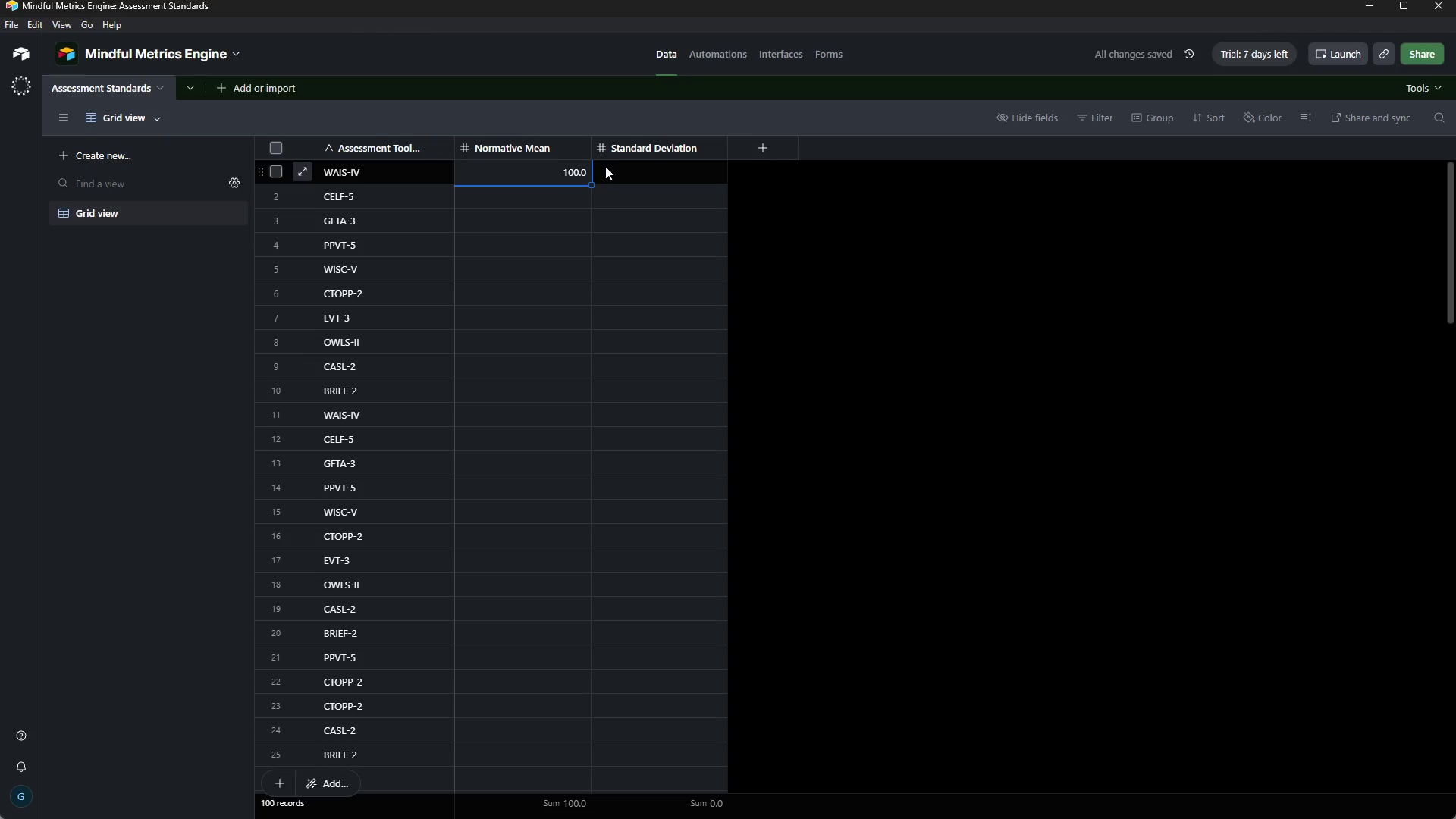 
left_click([581, 149])
 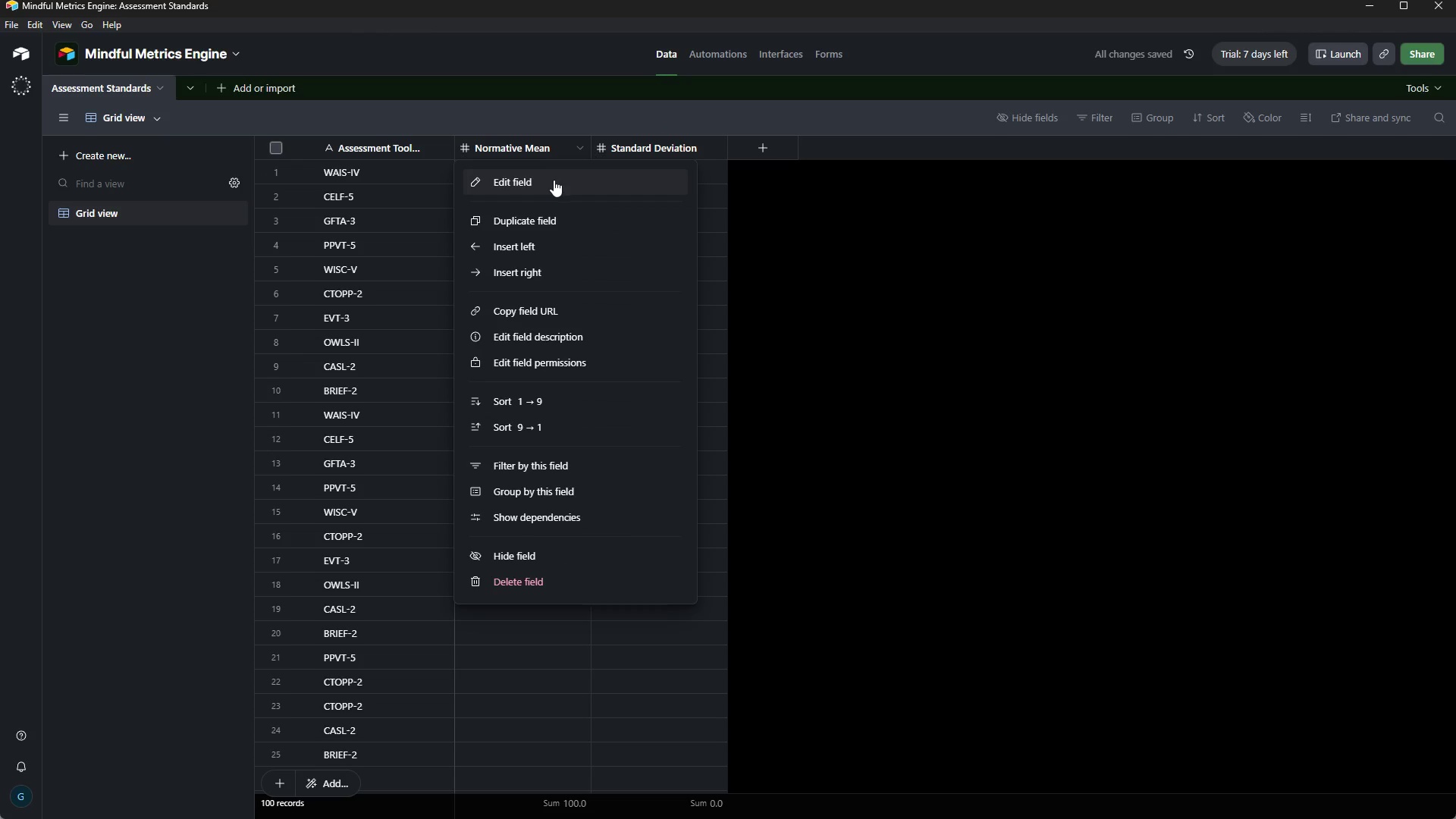 
left_click([554, 180])
 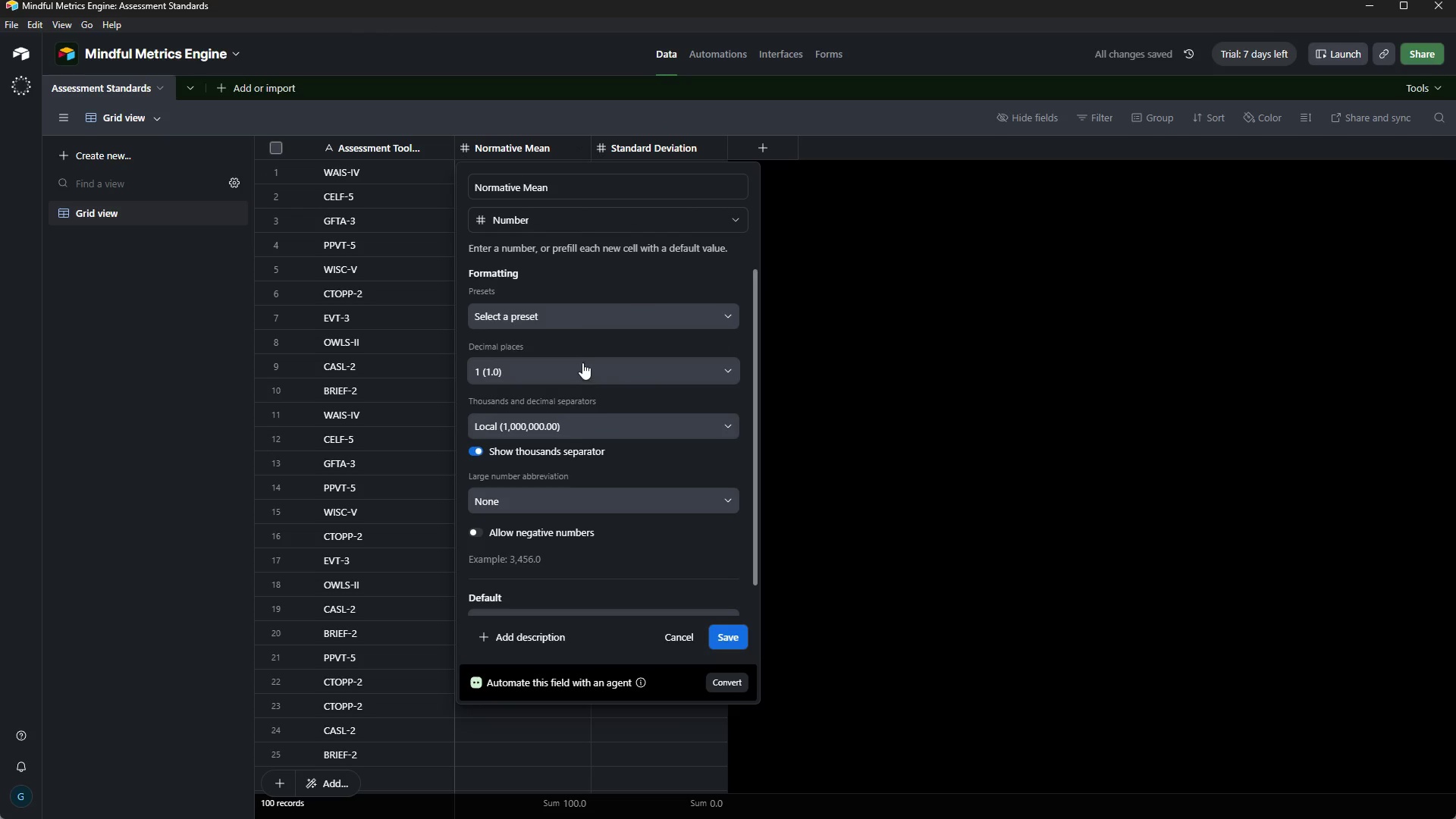 
left_click([574, 378])
 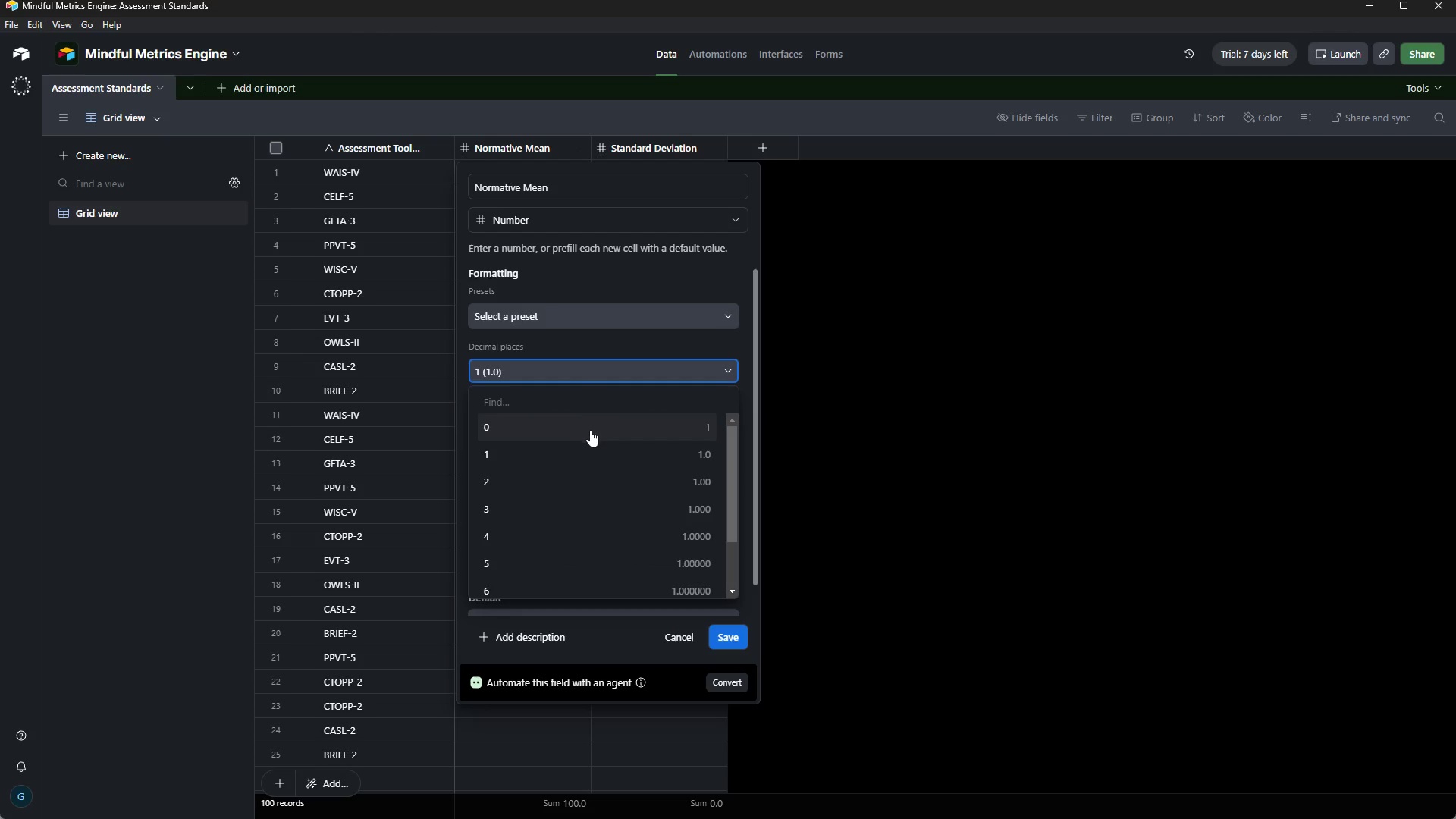 
left_click([592, 435])
 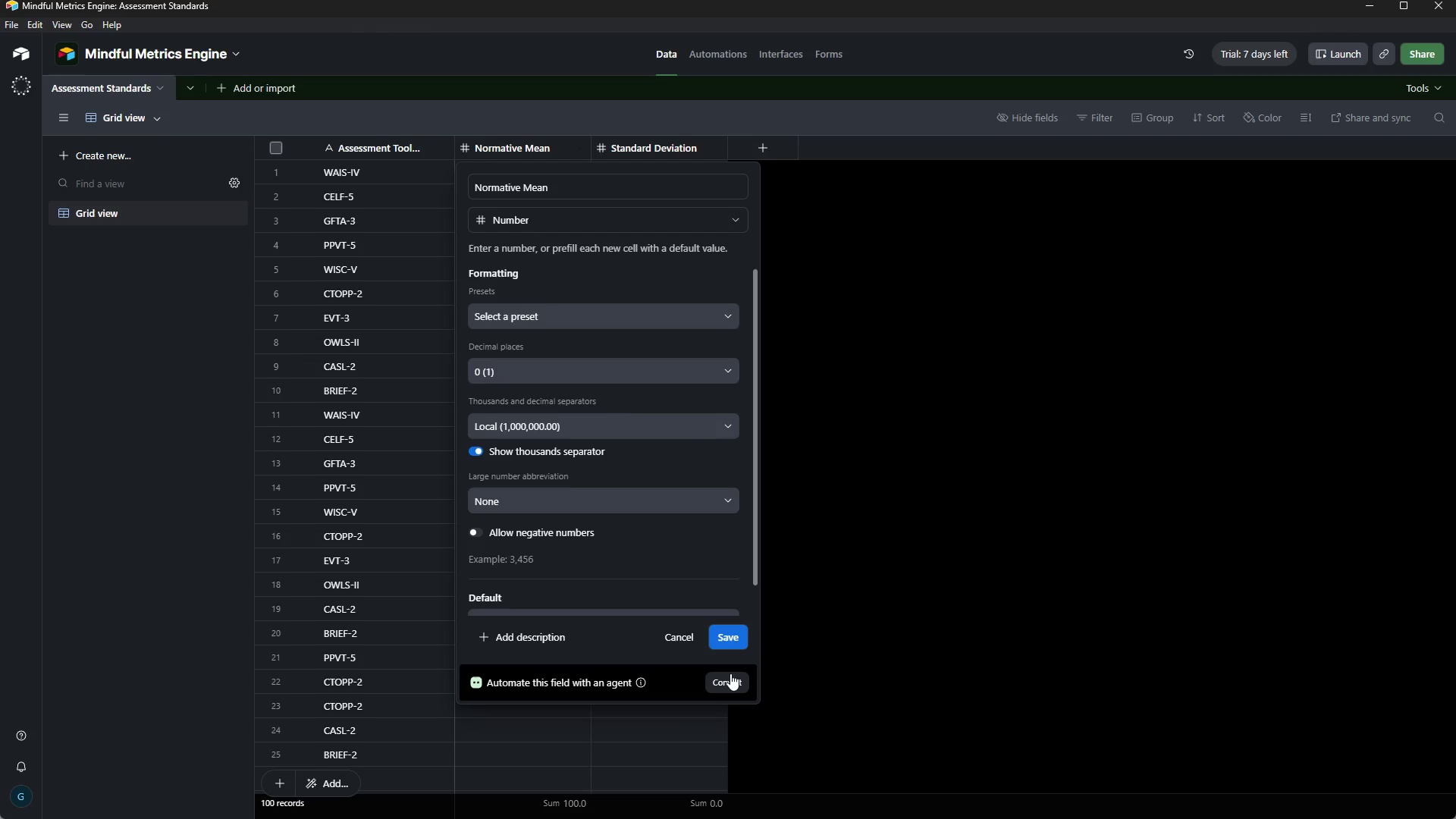 
left_click([733, 638])
 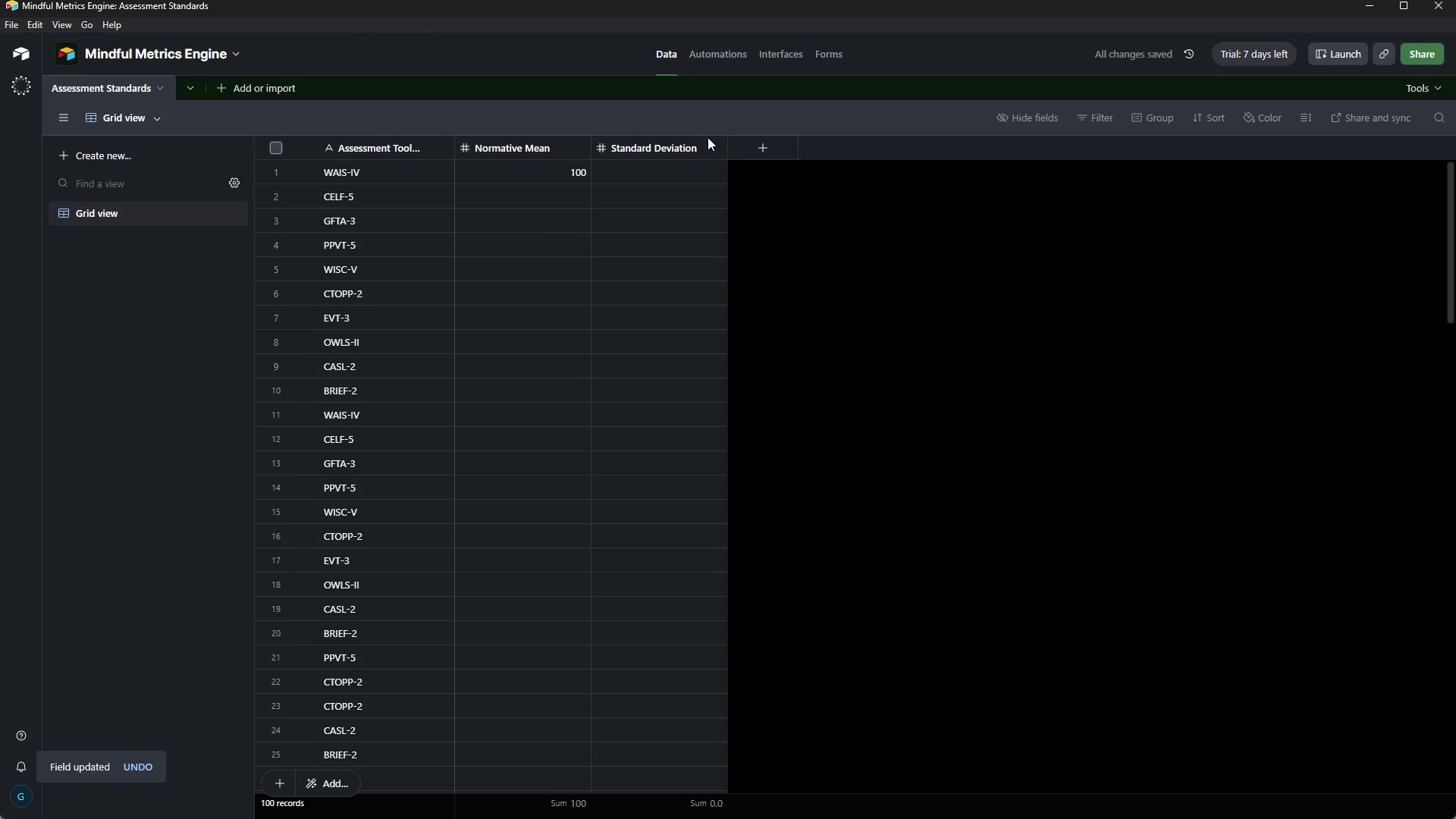 
left_click([701, 143])
 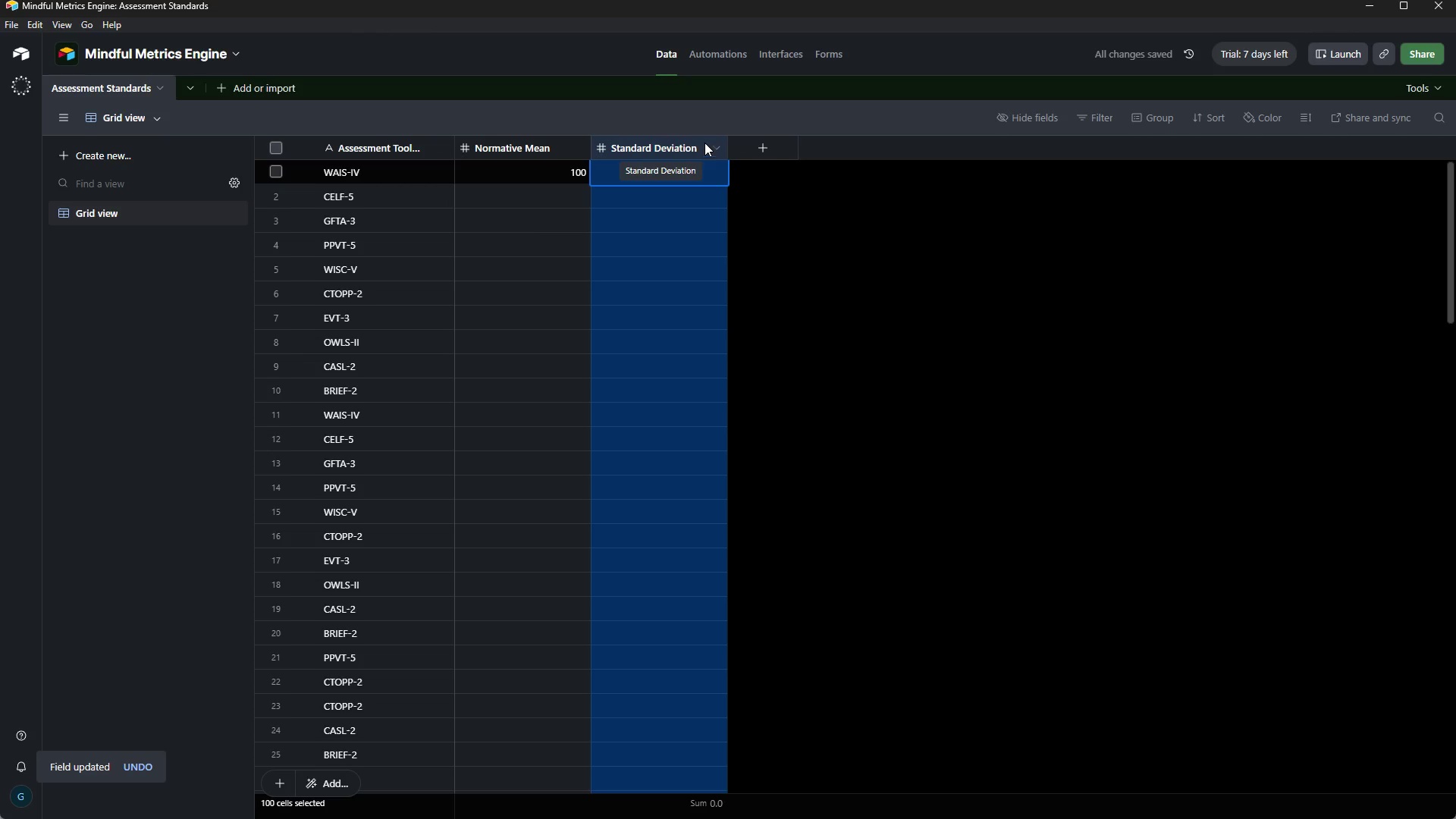 
left_click([710, 143])
 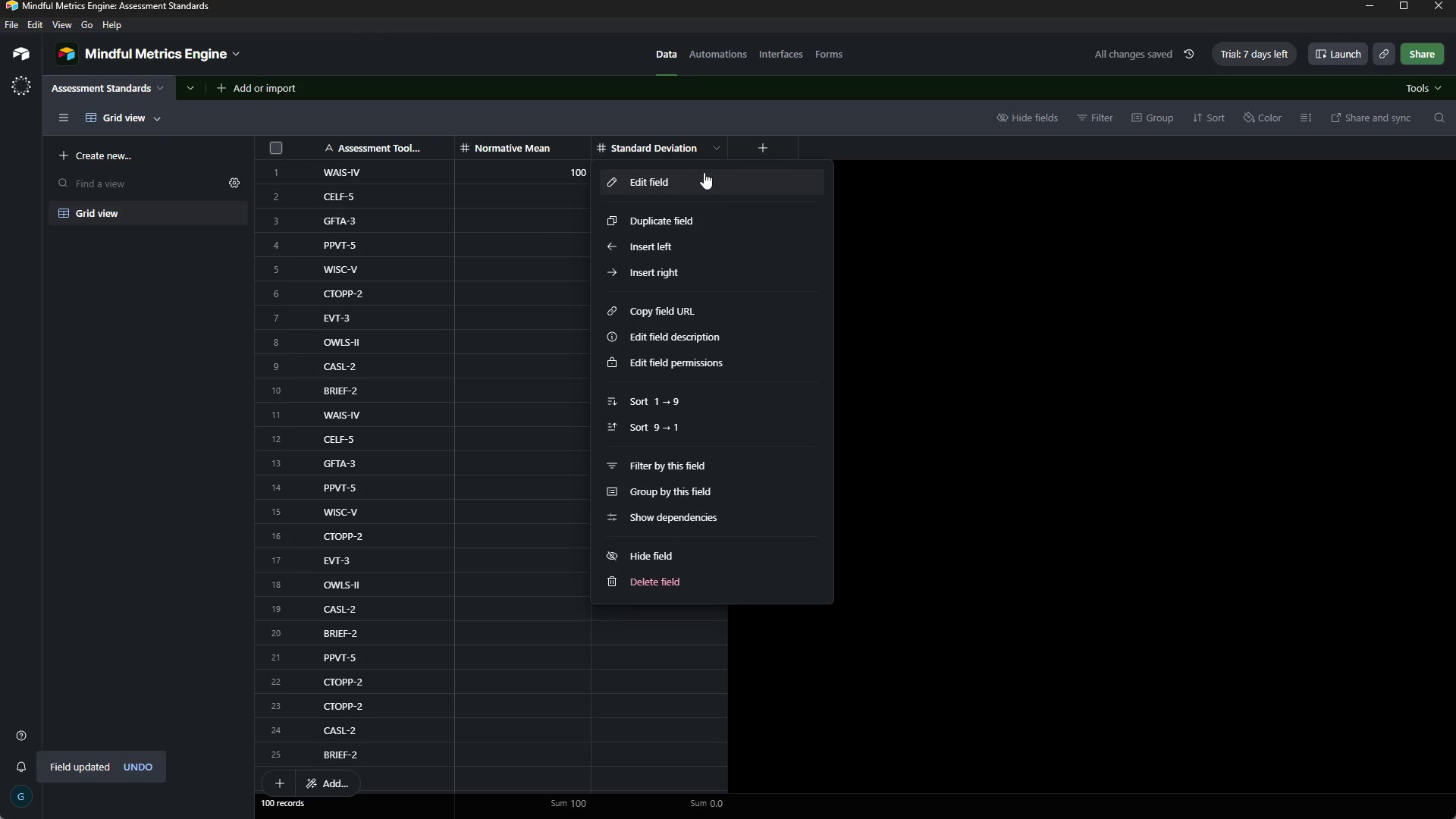 
left_click([700, 187])
 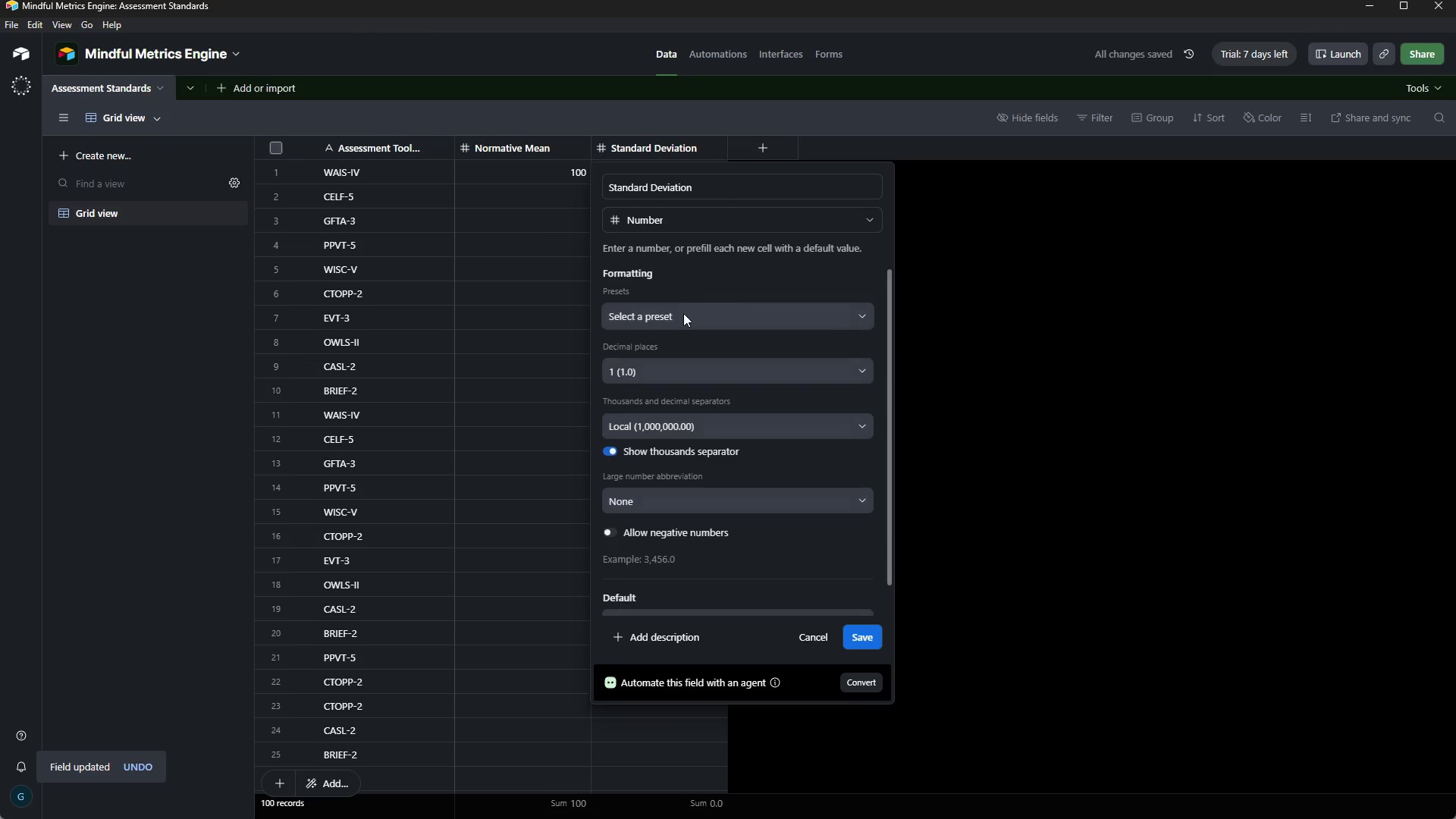 
left_click([684, 369])
 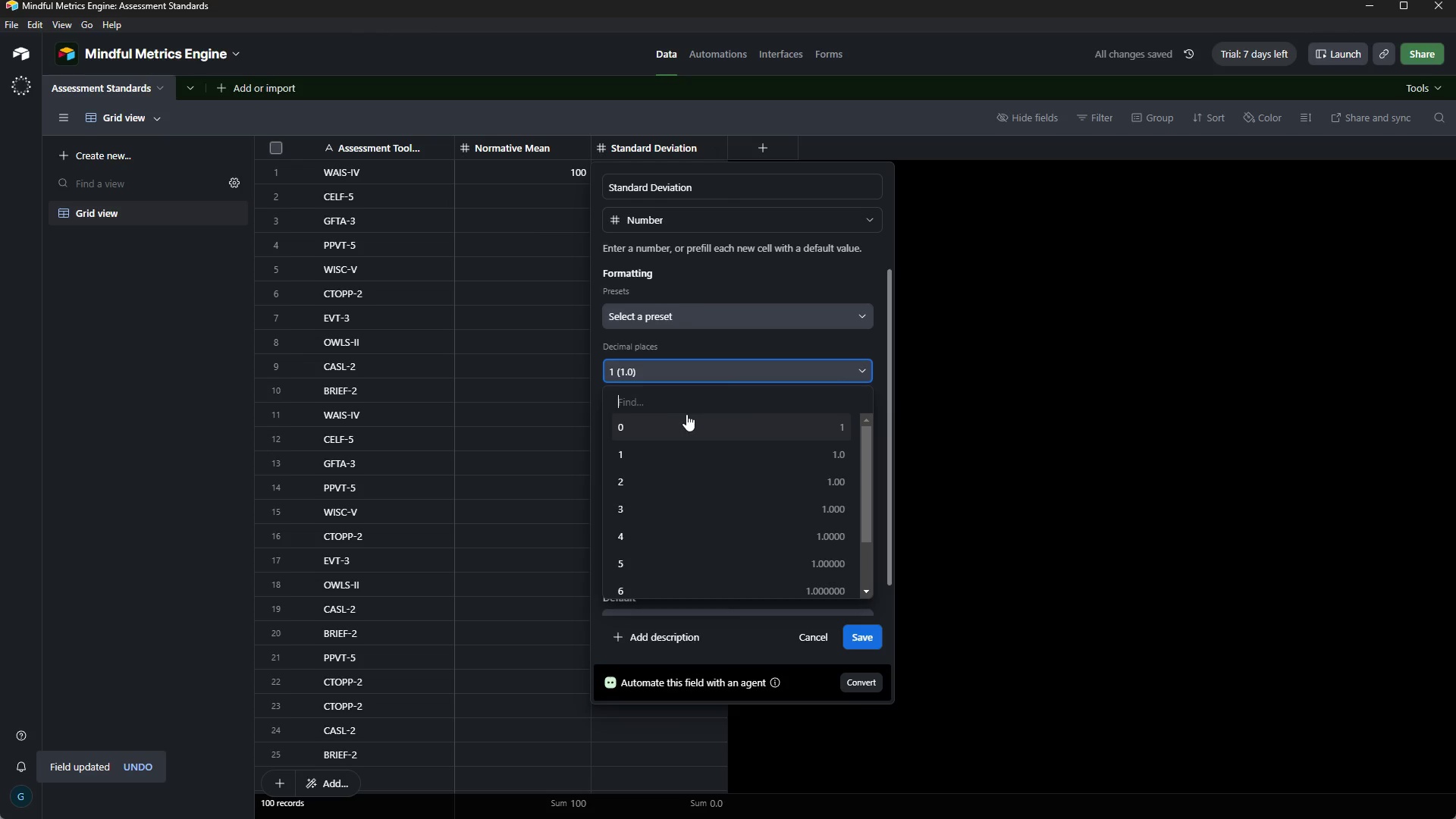 
left_click([687, 411])
 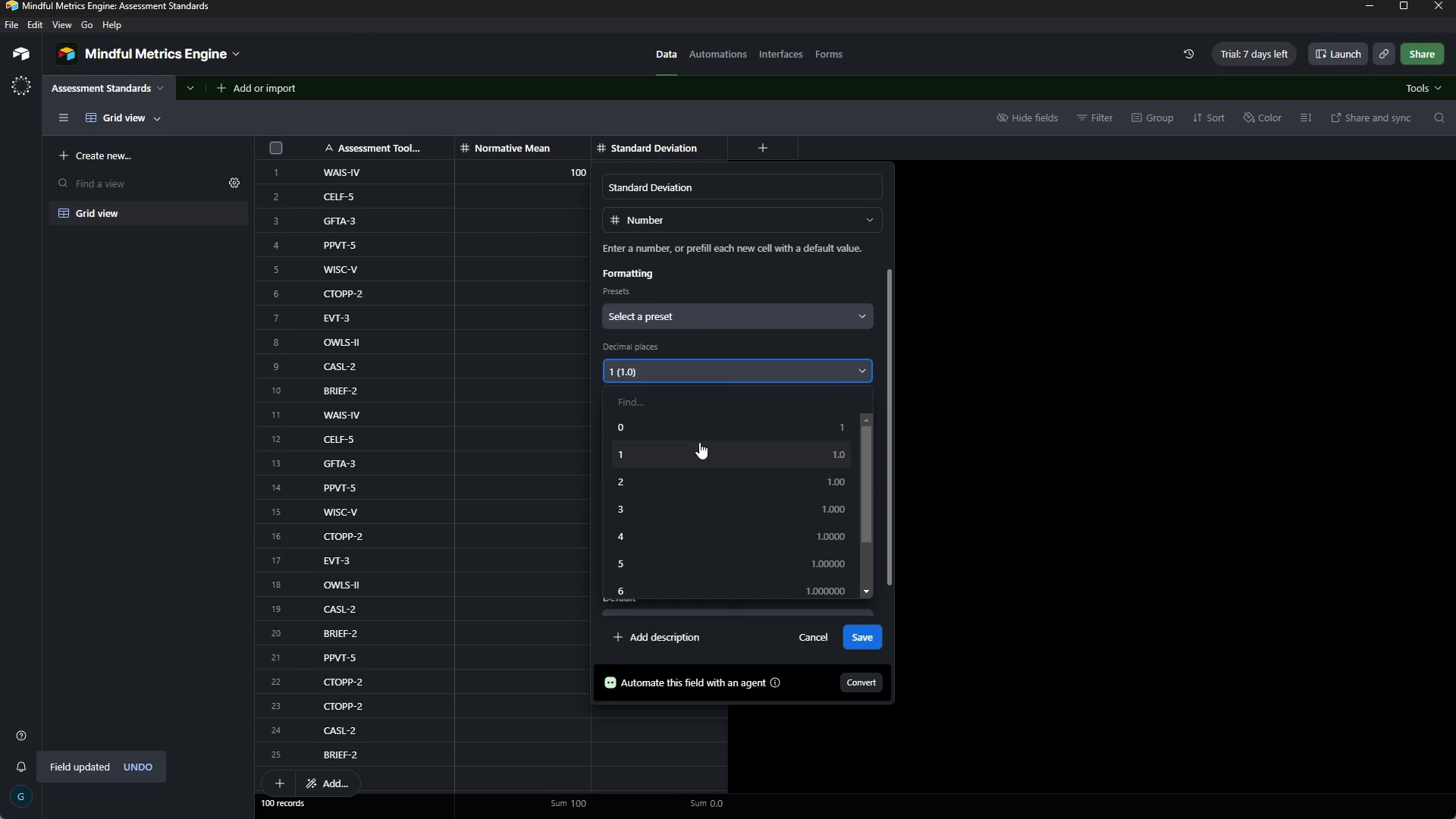 
left_click([698, 438])
 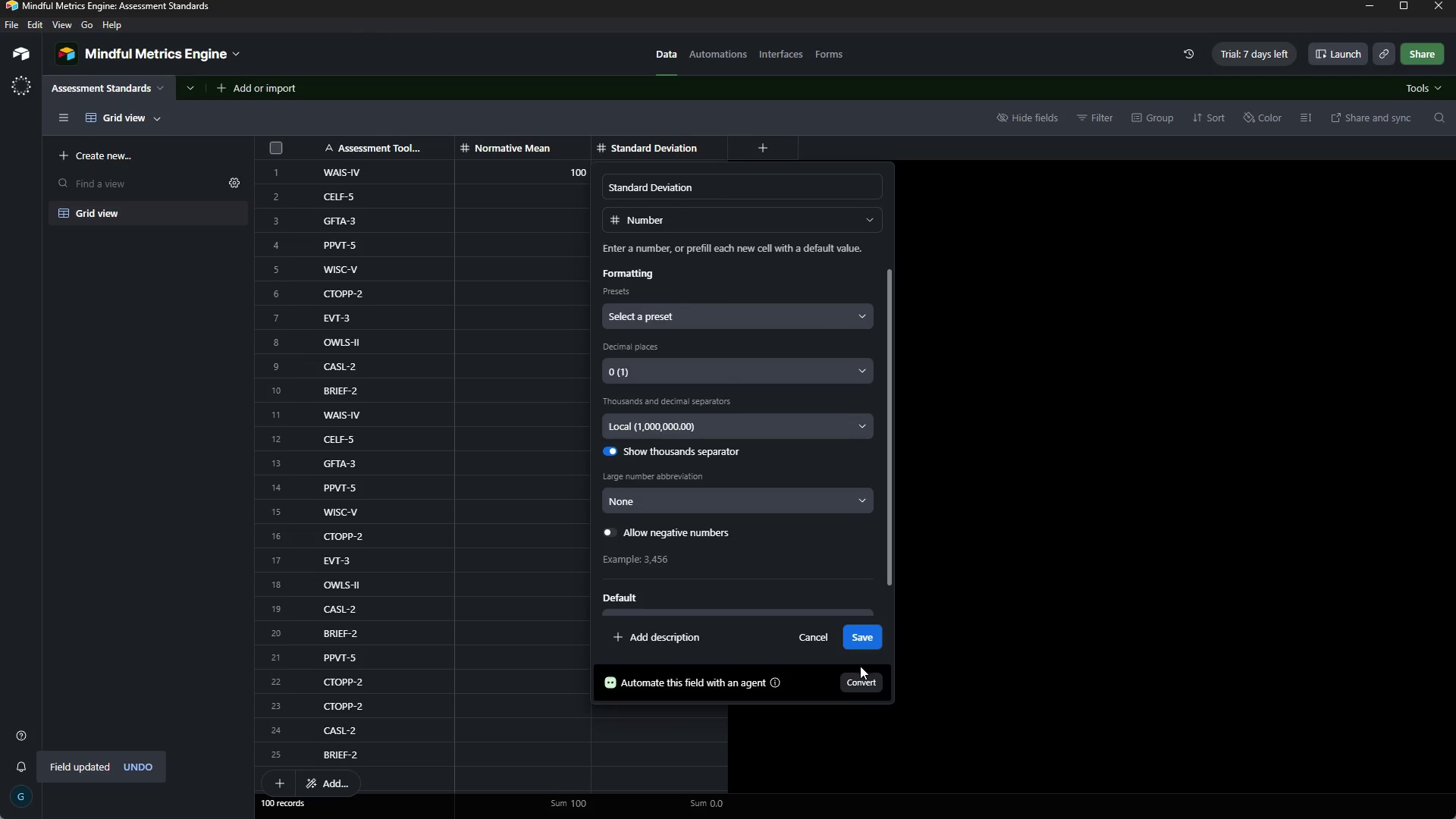 
left_click([868, 650])
 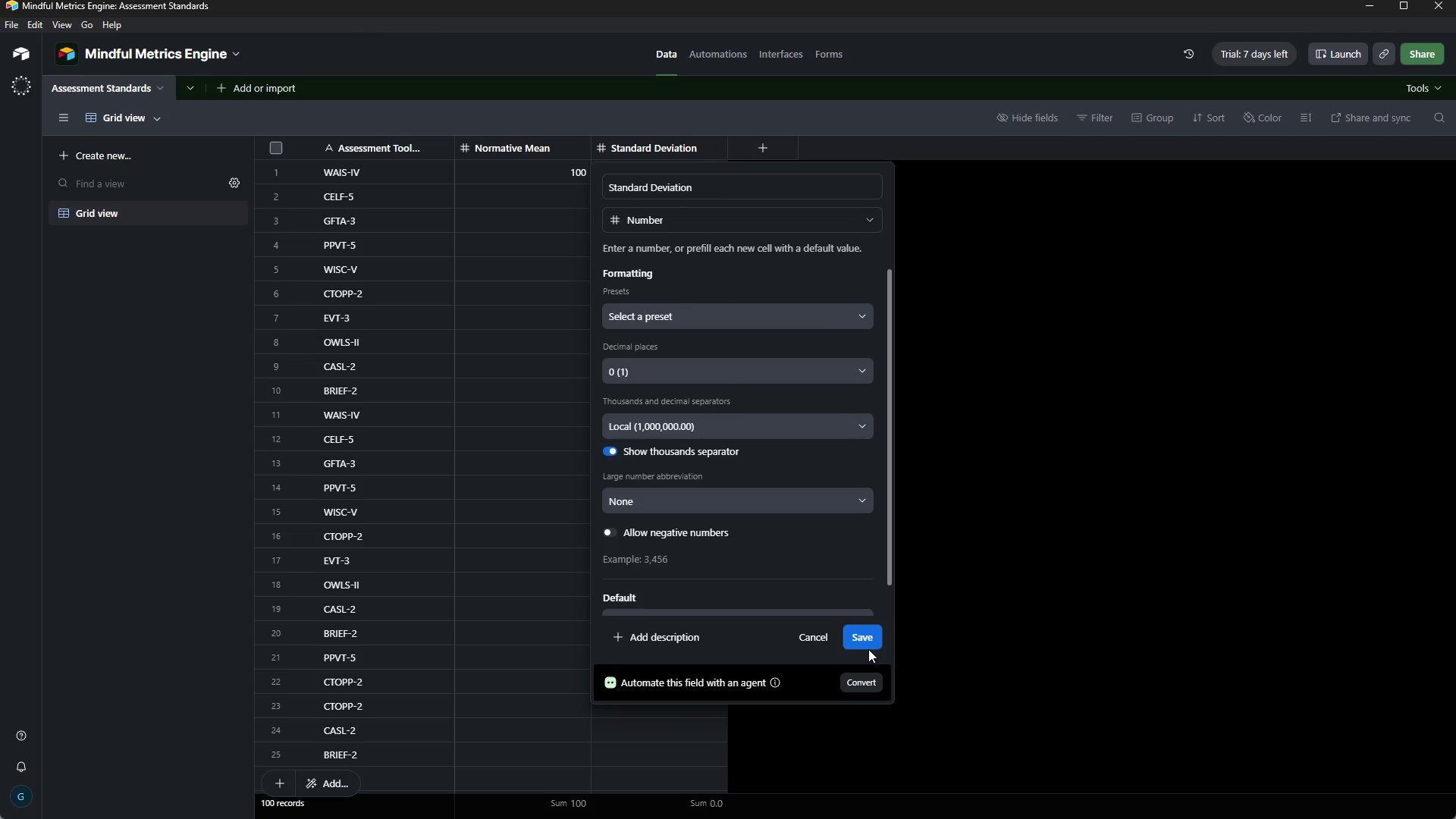 
left_click([868, 649])
 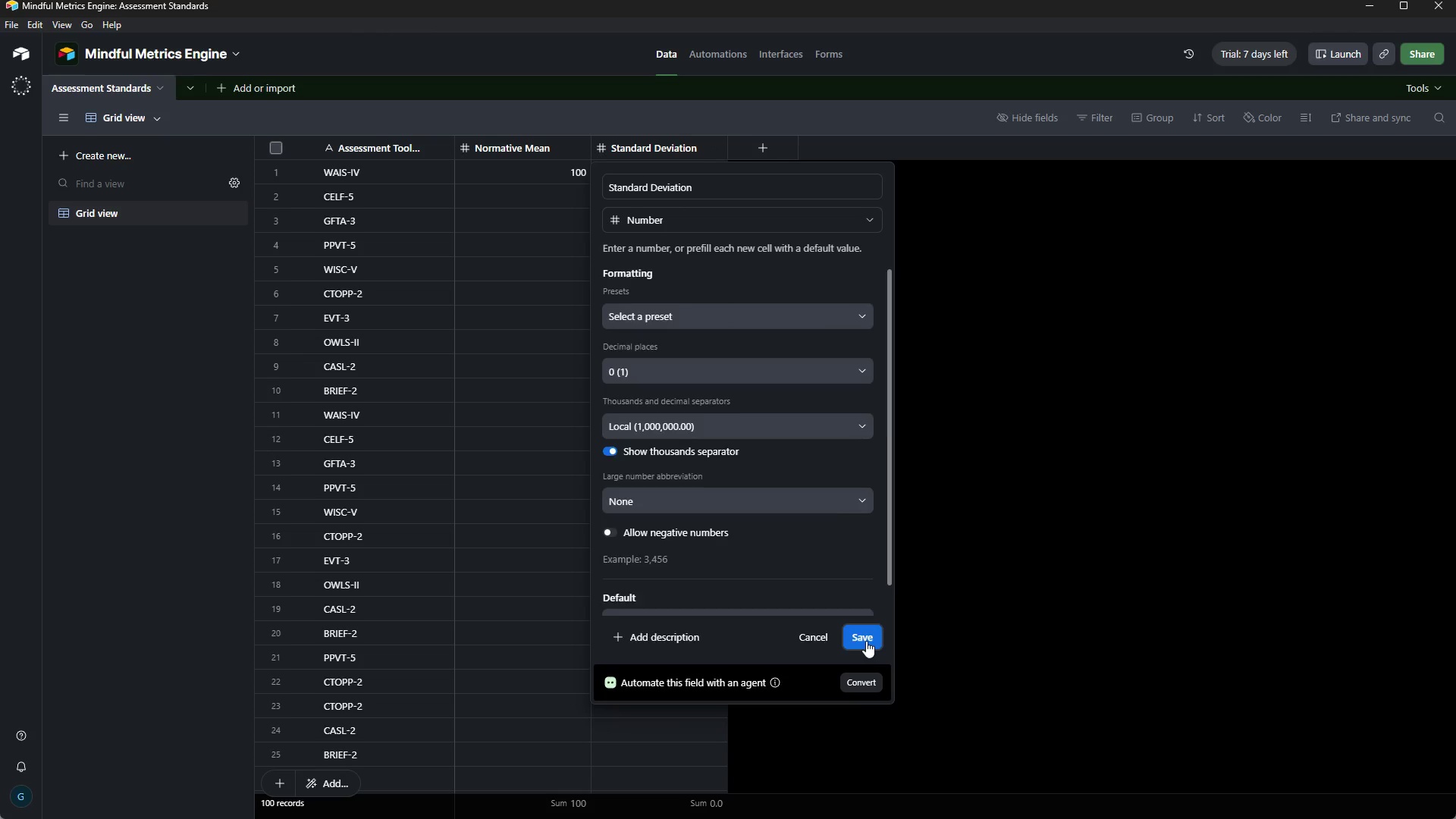 
left_click([866, 641])
 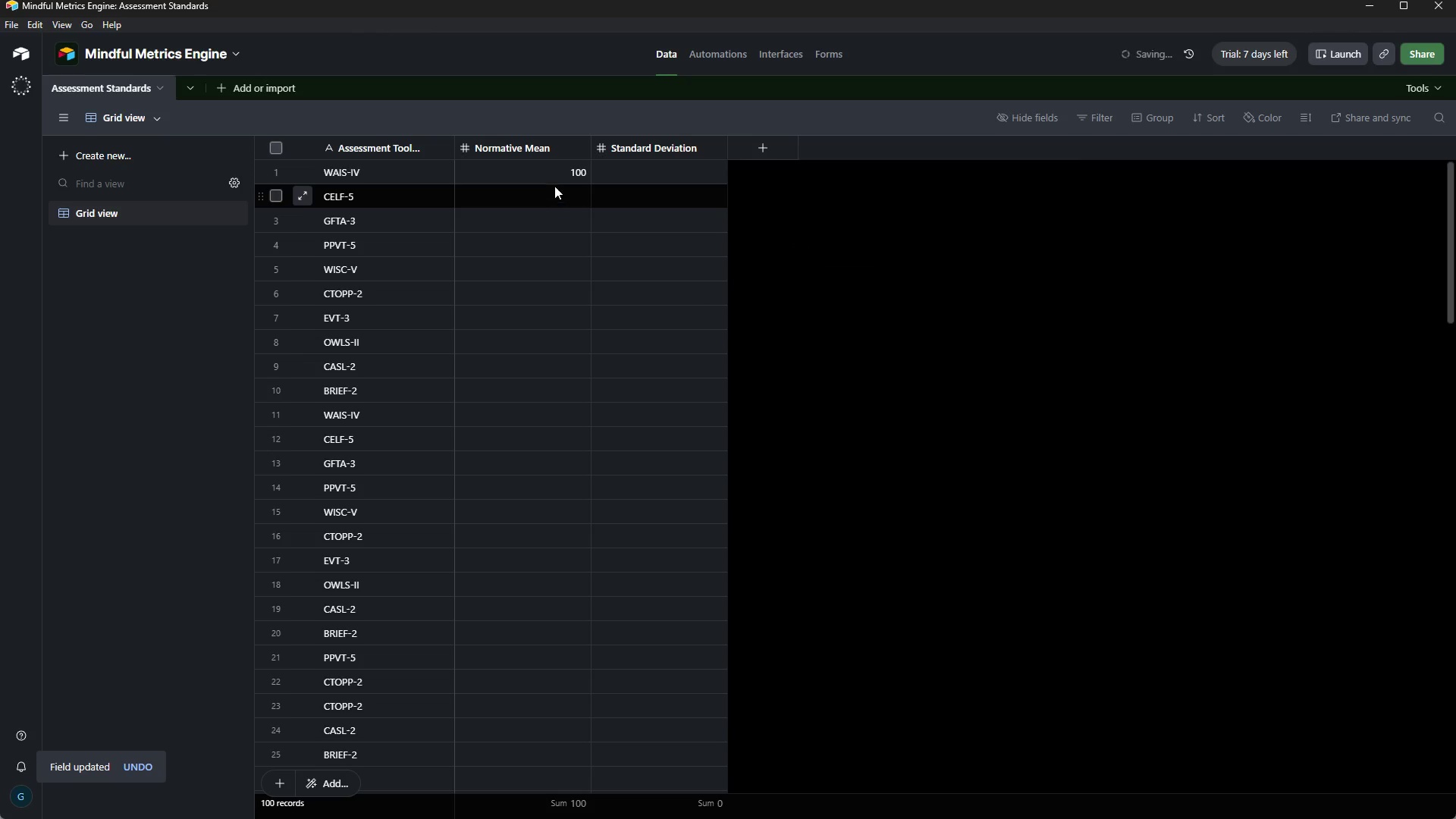 
left_click([554, 186])
 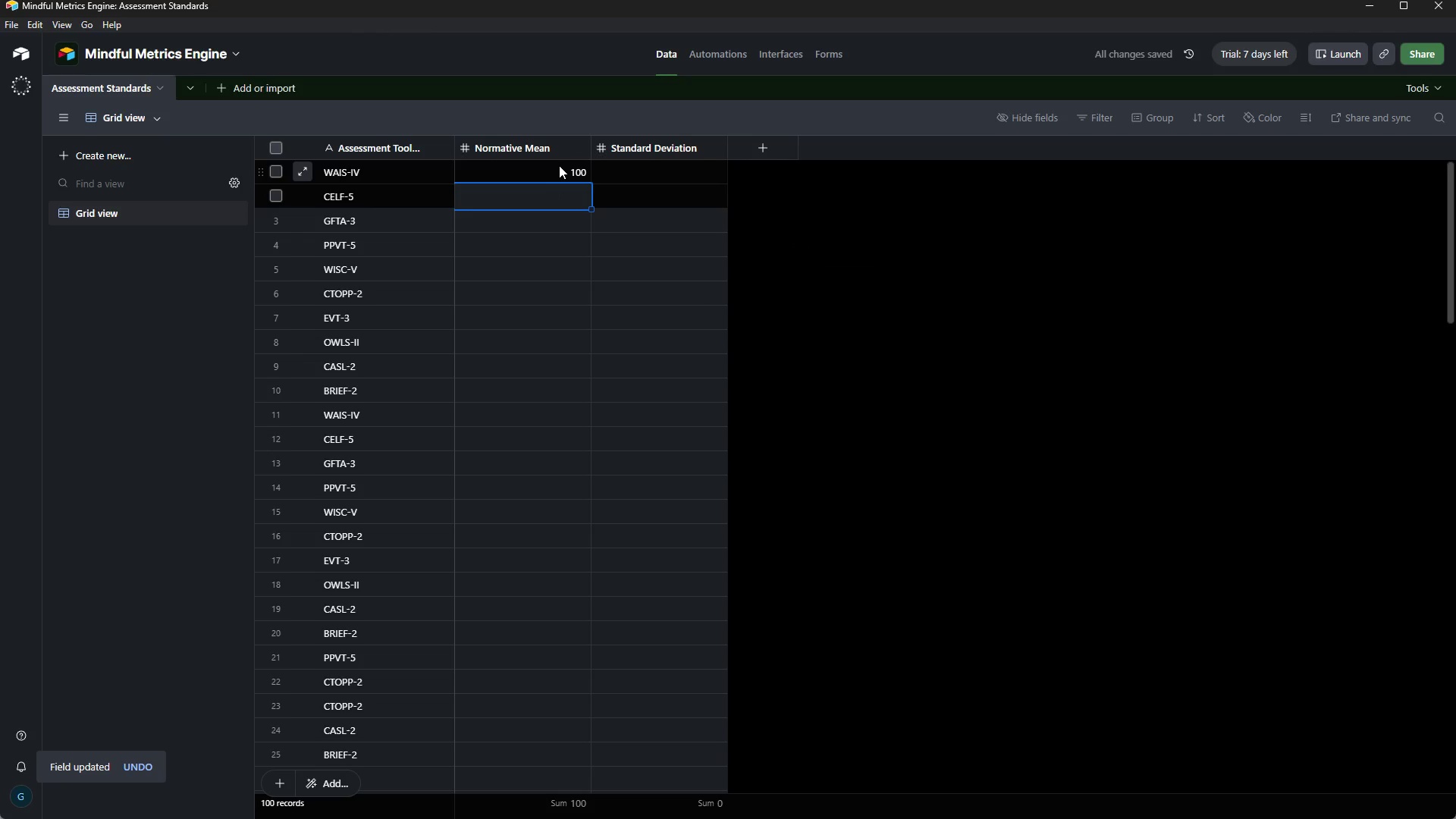 
left_click([559, 171])
 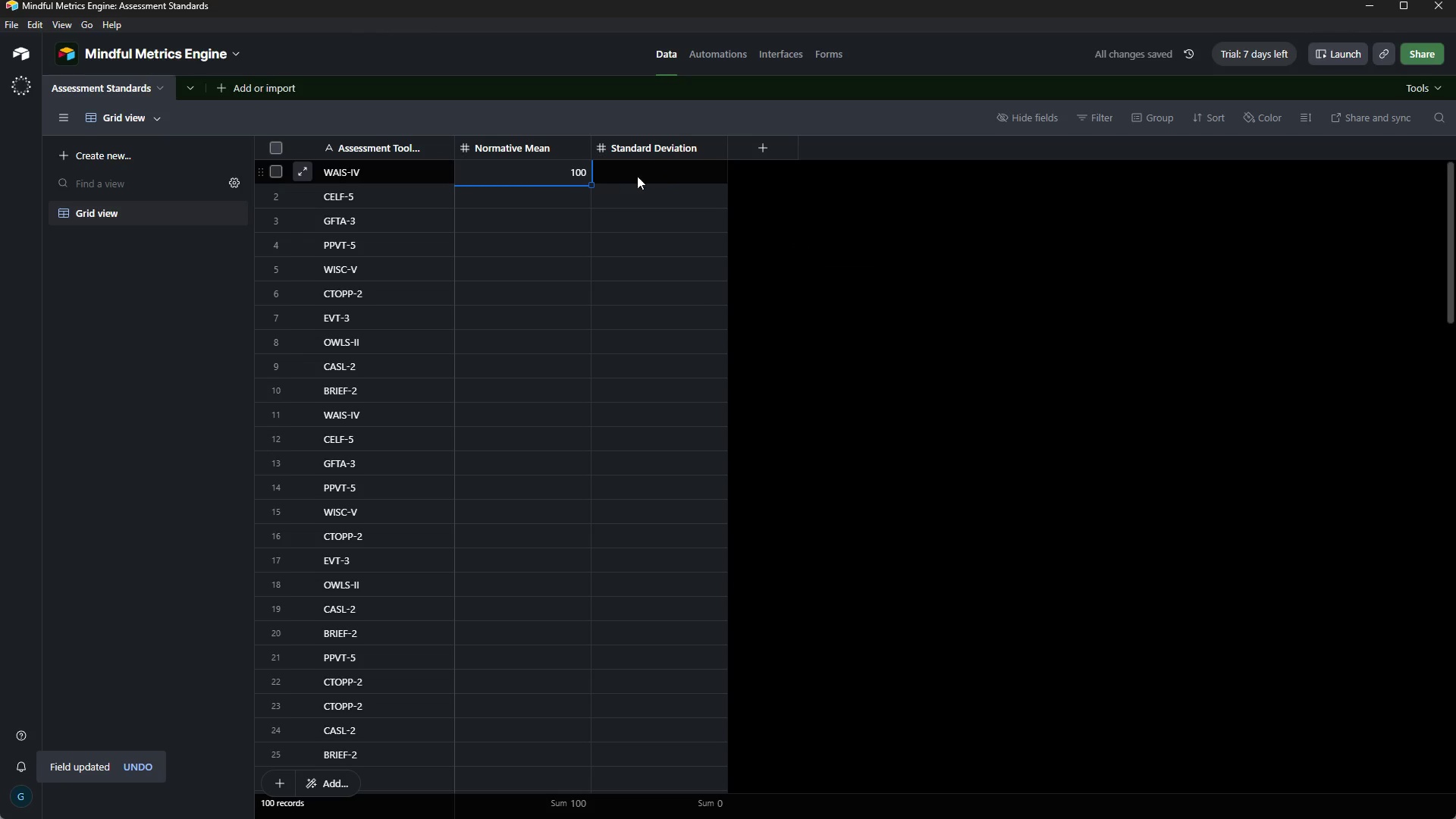 
left_click([659, 176])
 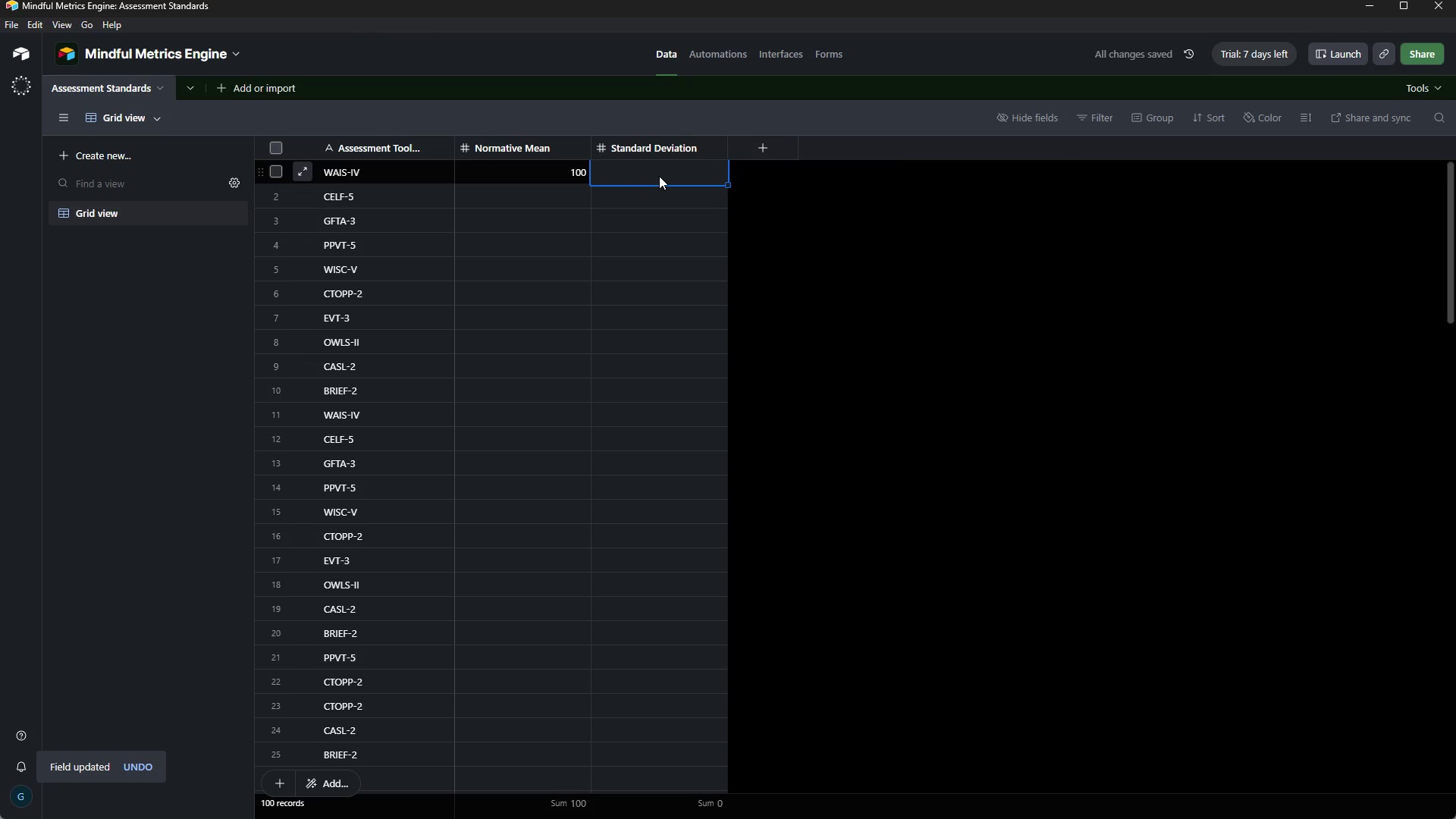 
type(15)
 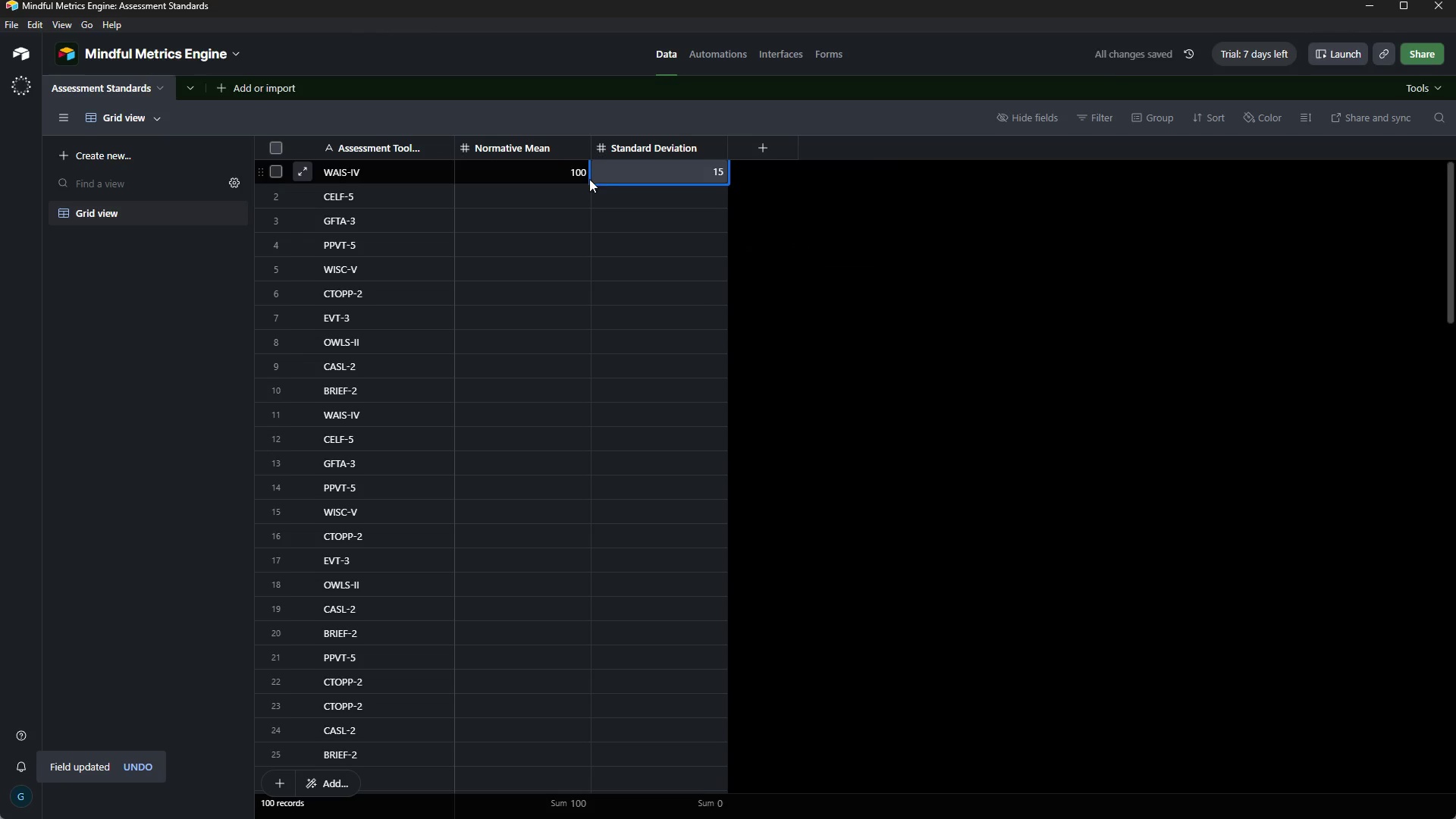 
left_click([573, 173])
 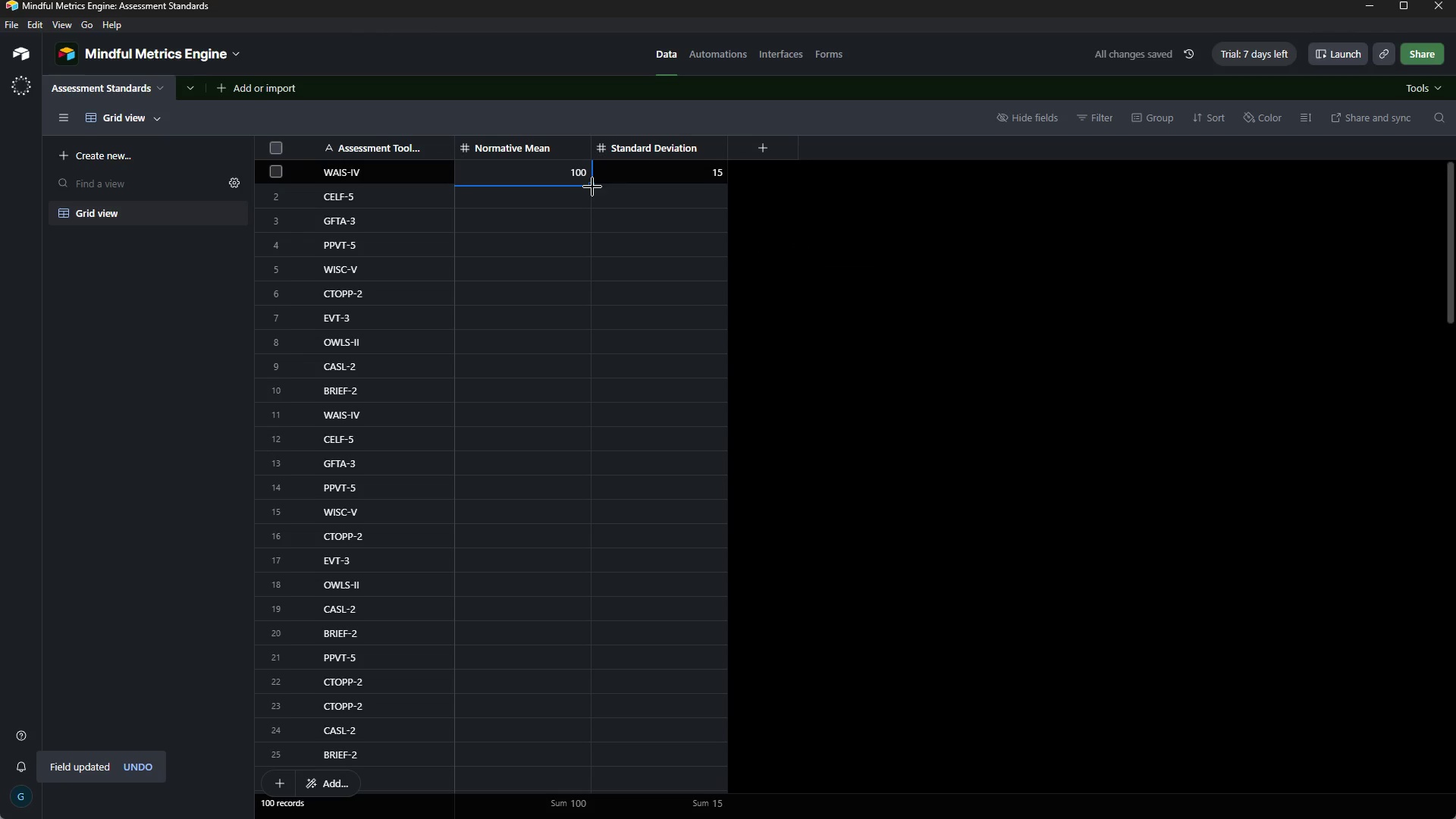 
left_click_drag(start_coordinate=[592, 187], to_coordinate=[588, 687])
 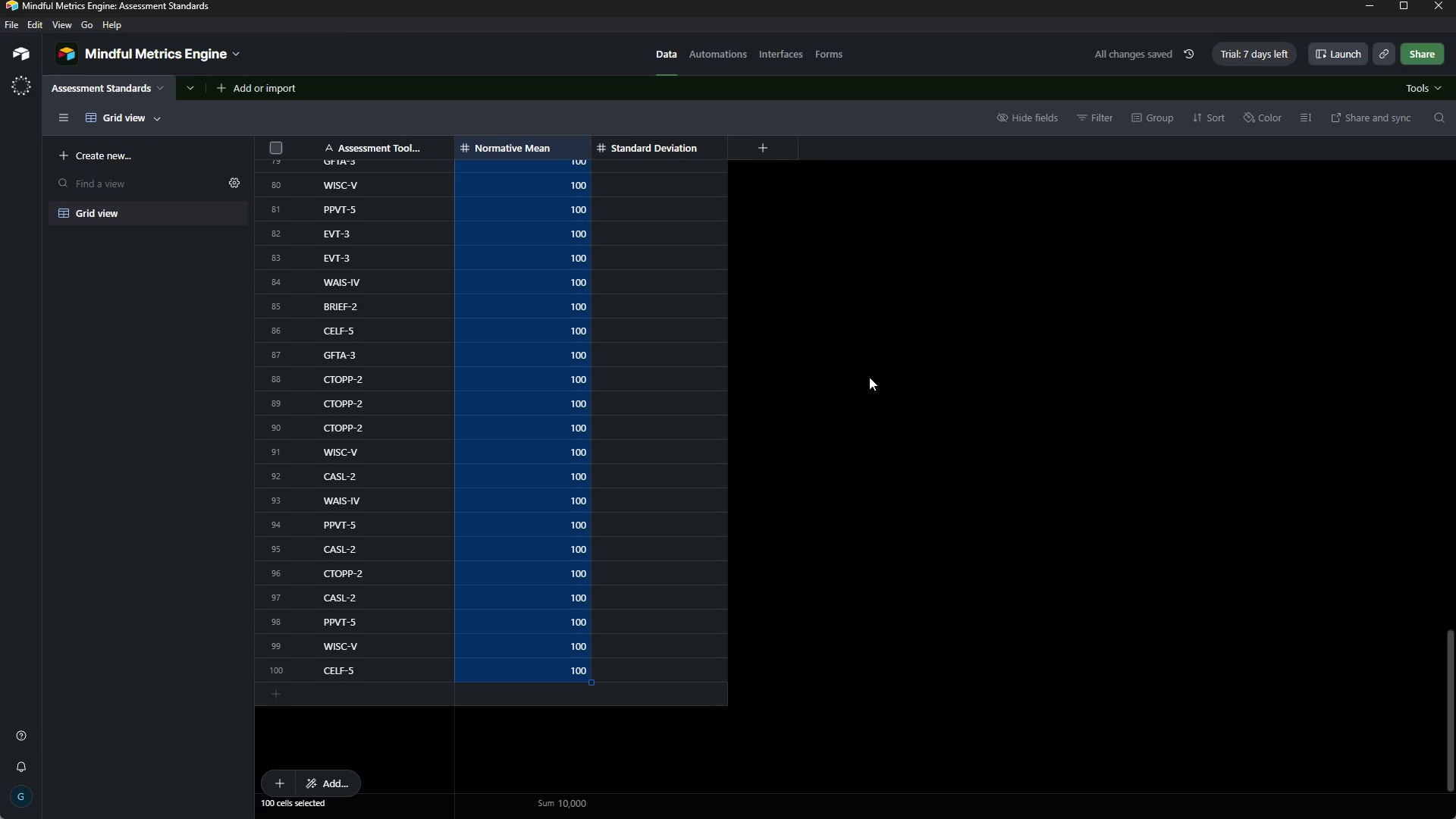 
left_click([673, 174])
 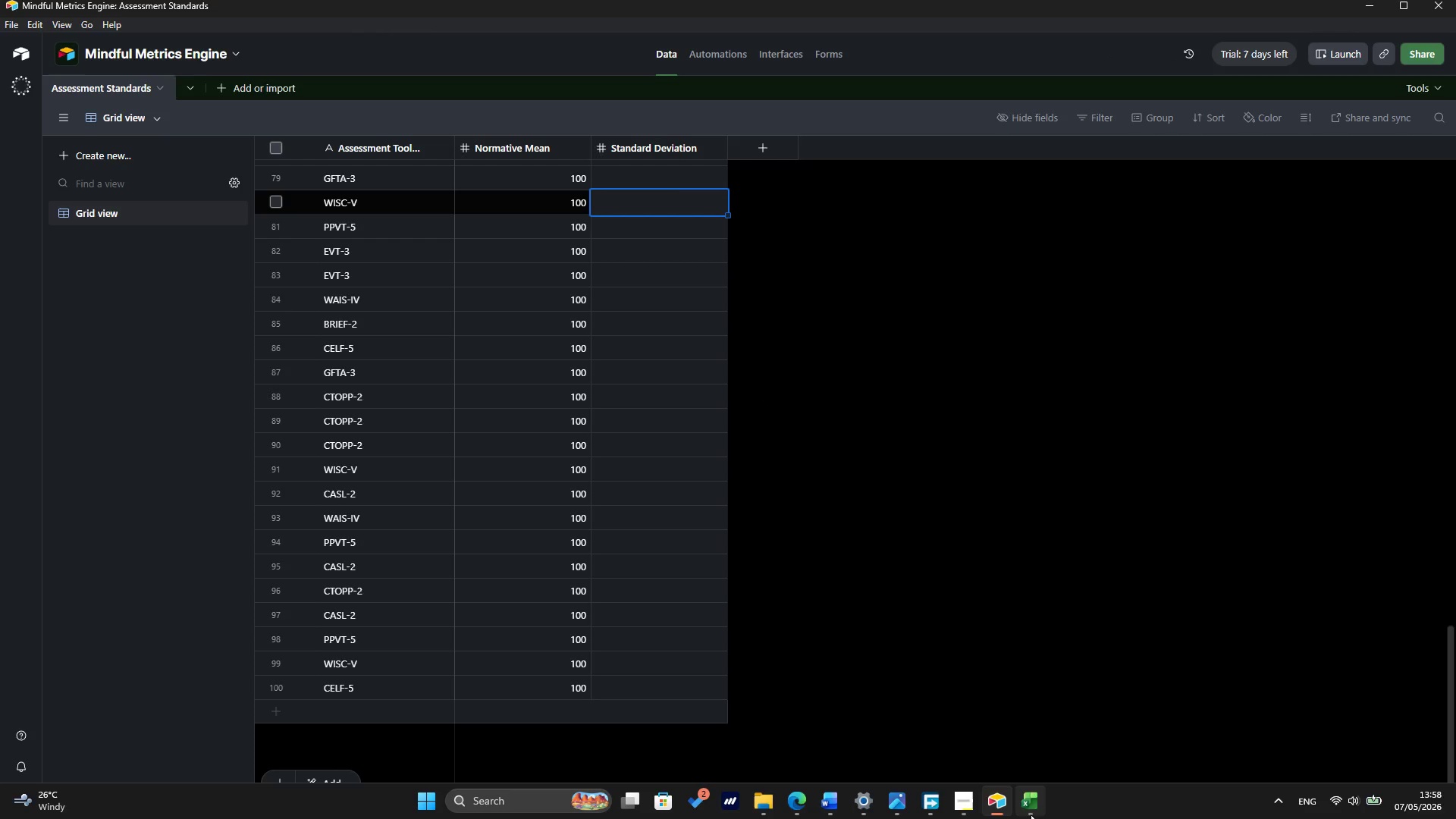 
left_click([1025, 721])
 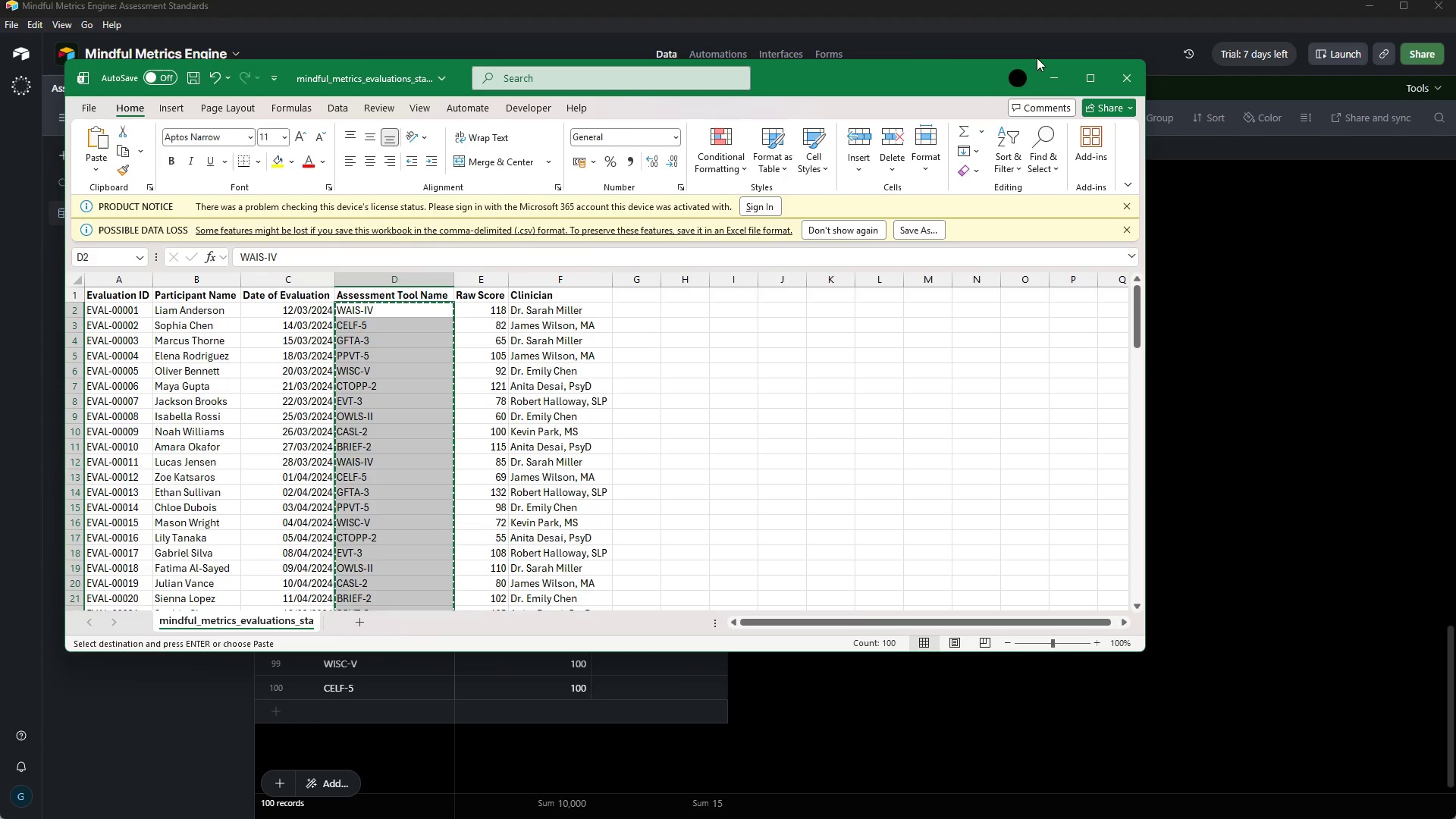 
left_click([1039, 71])
 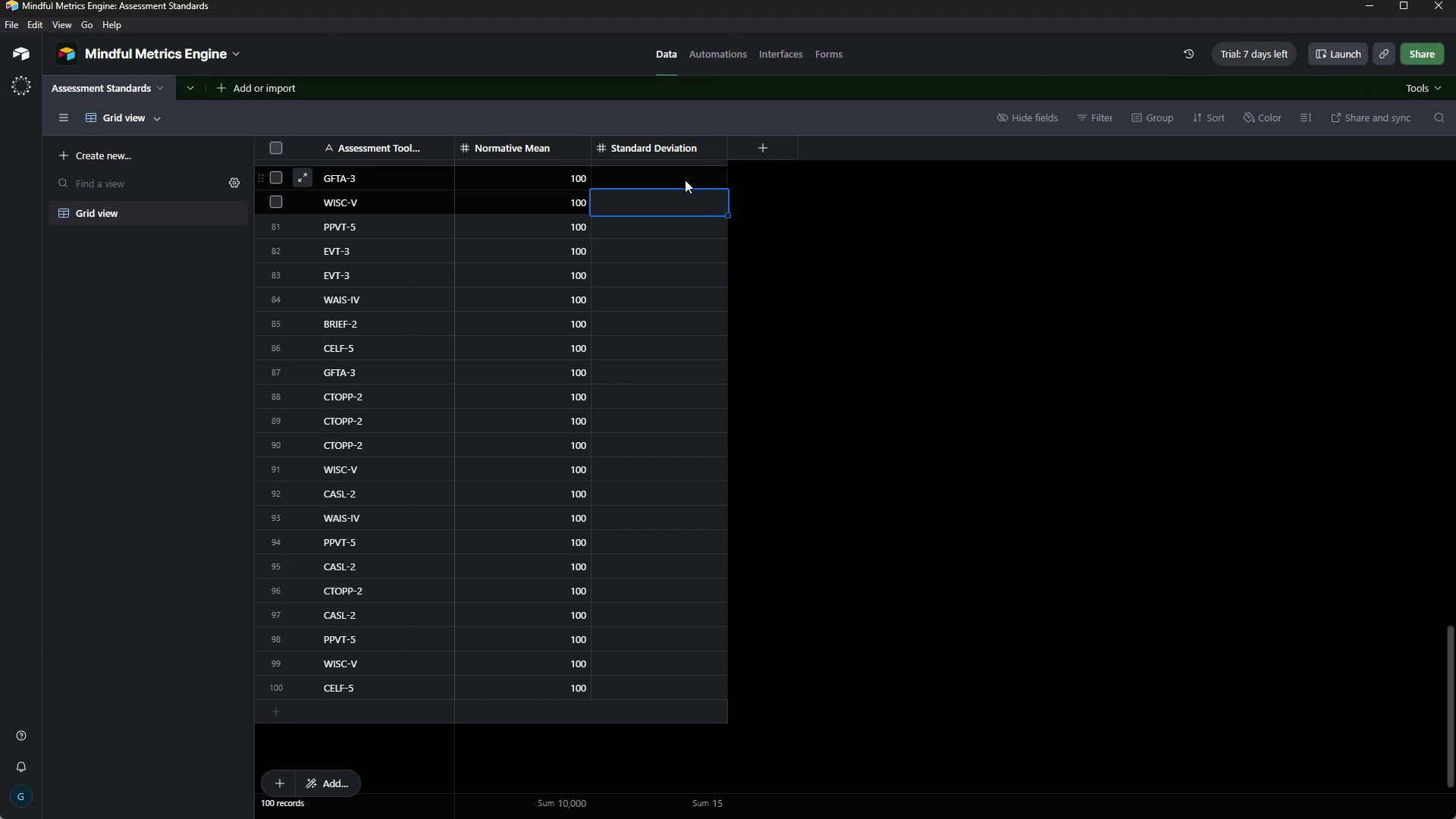 
left_click([665, 175])
 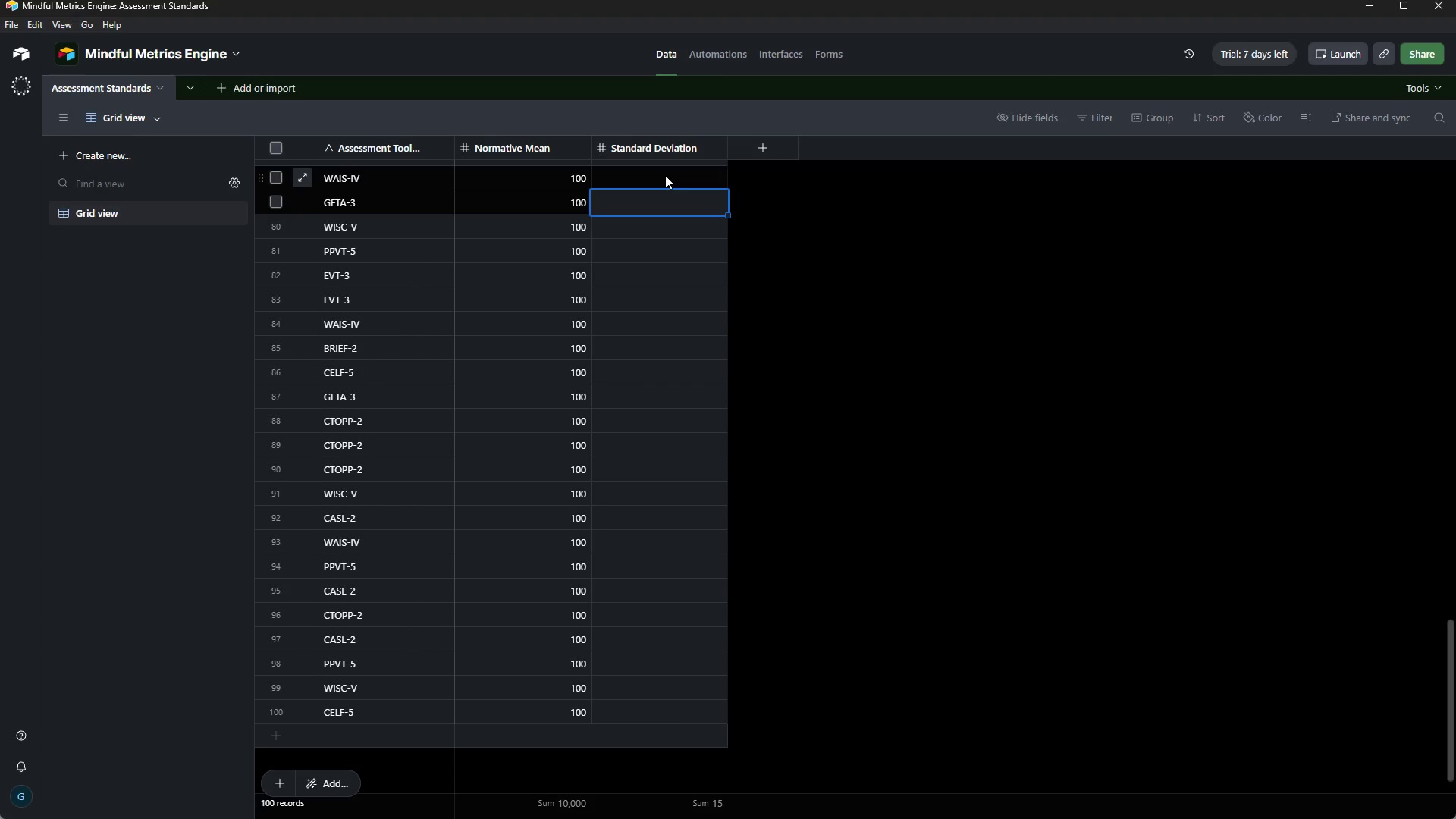 
hold_key(key=ArrowUp, duration=1.5)
 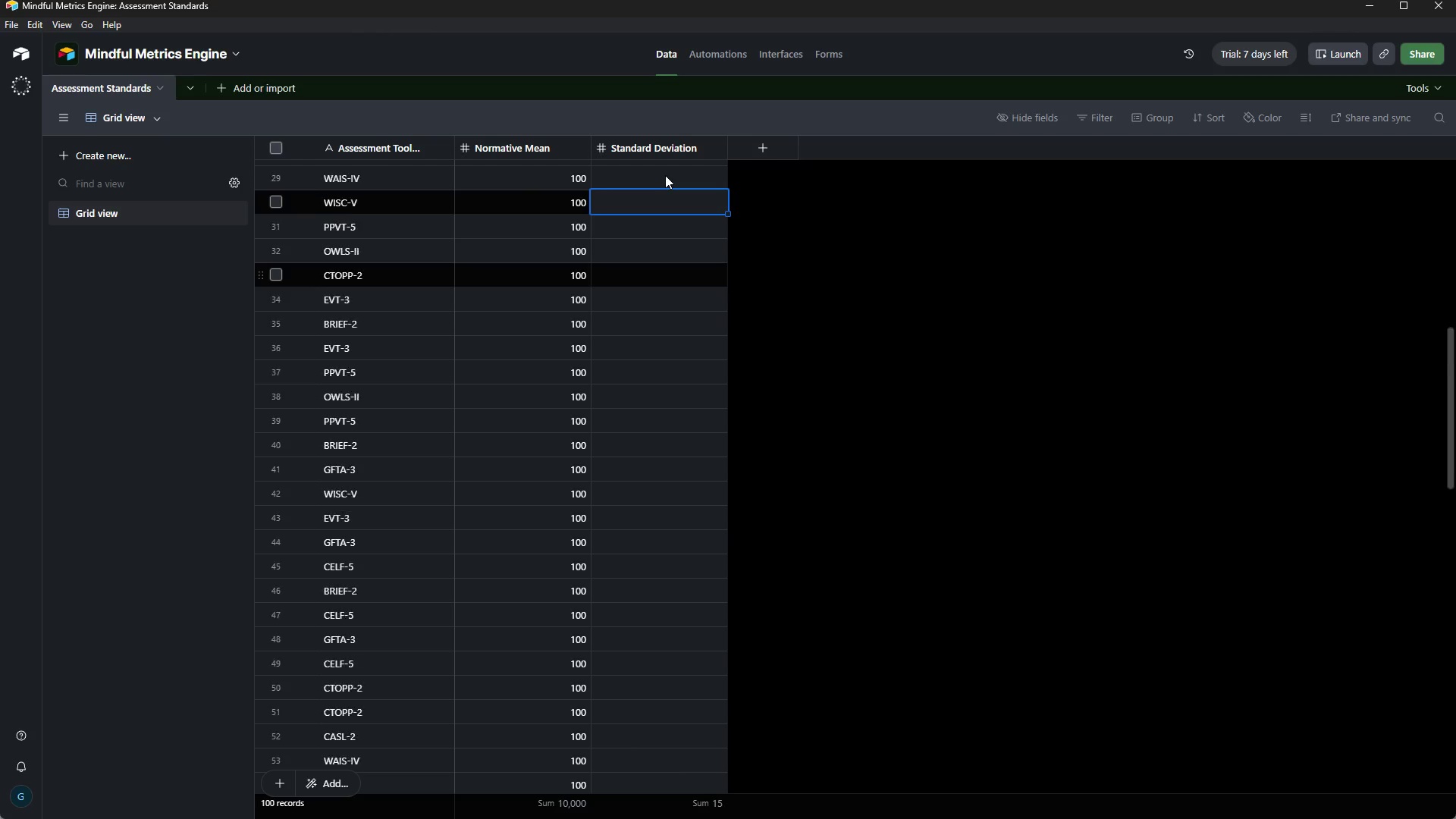 
hold_key(key=ArrowUp, duration=1.51)
 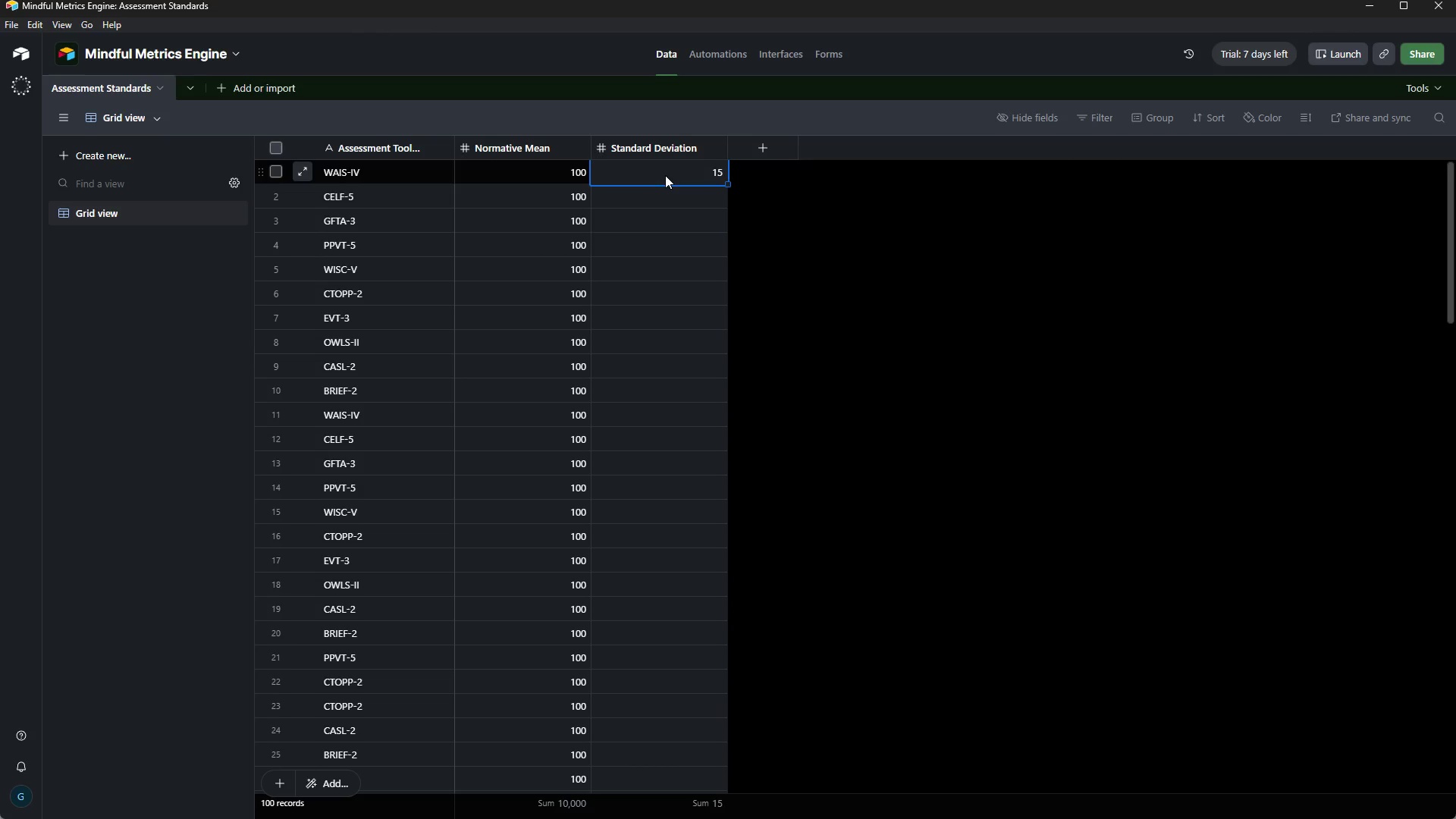 
hold_key(key=ArrowUp, duration=0.56)
 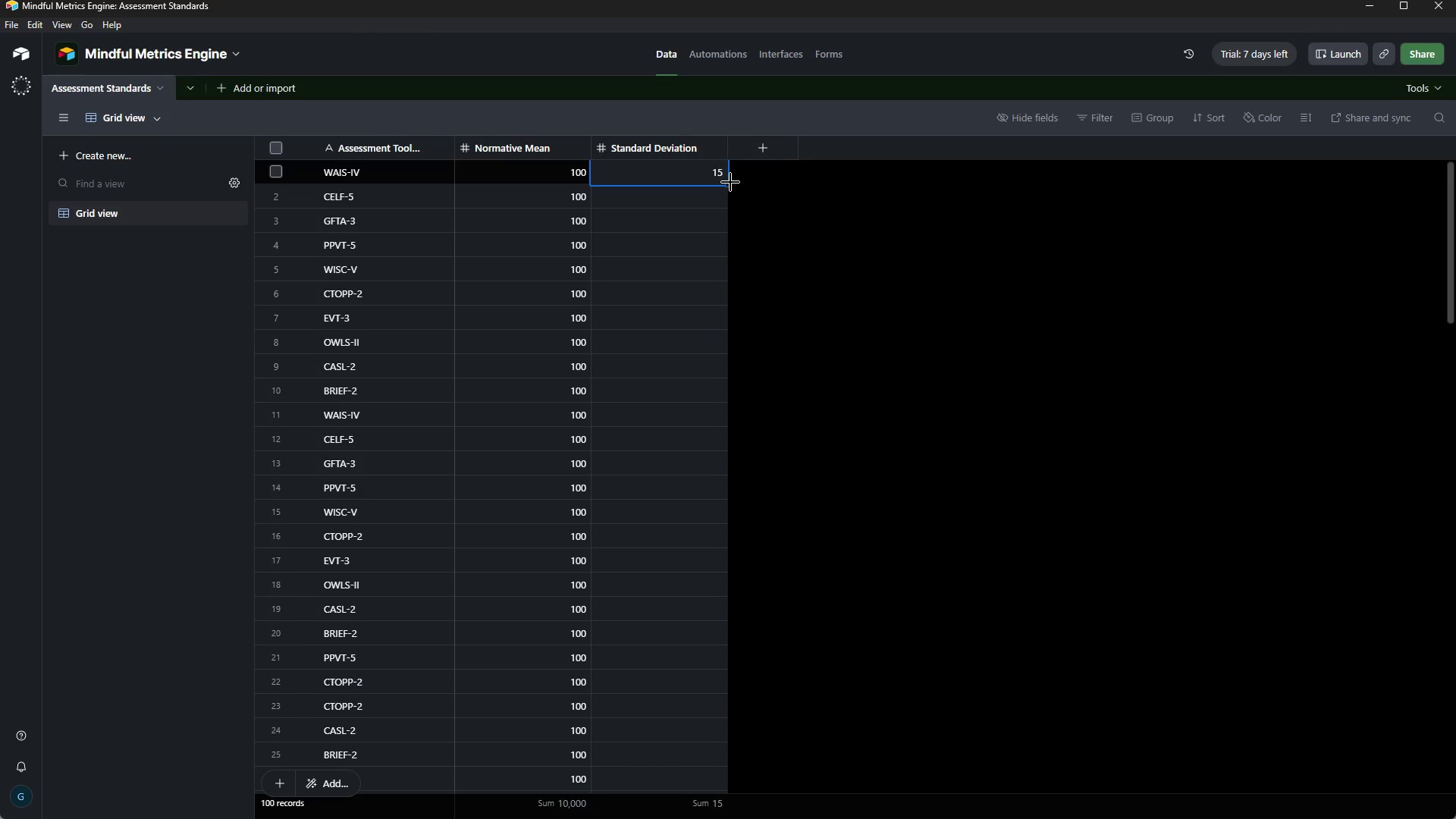 
left_click_drag(start_coordinate=[730, 182], to_coordinate=[742, 485])
 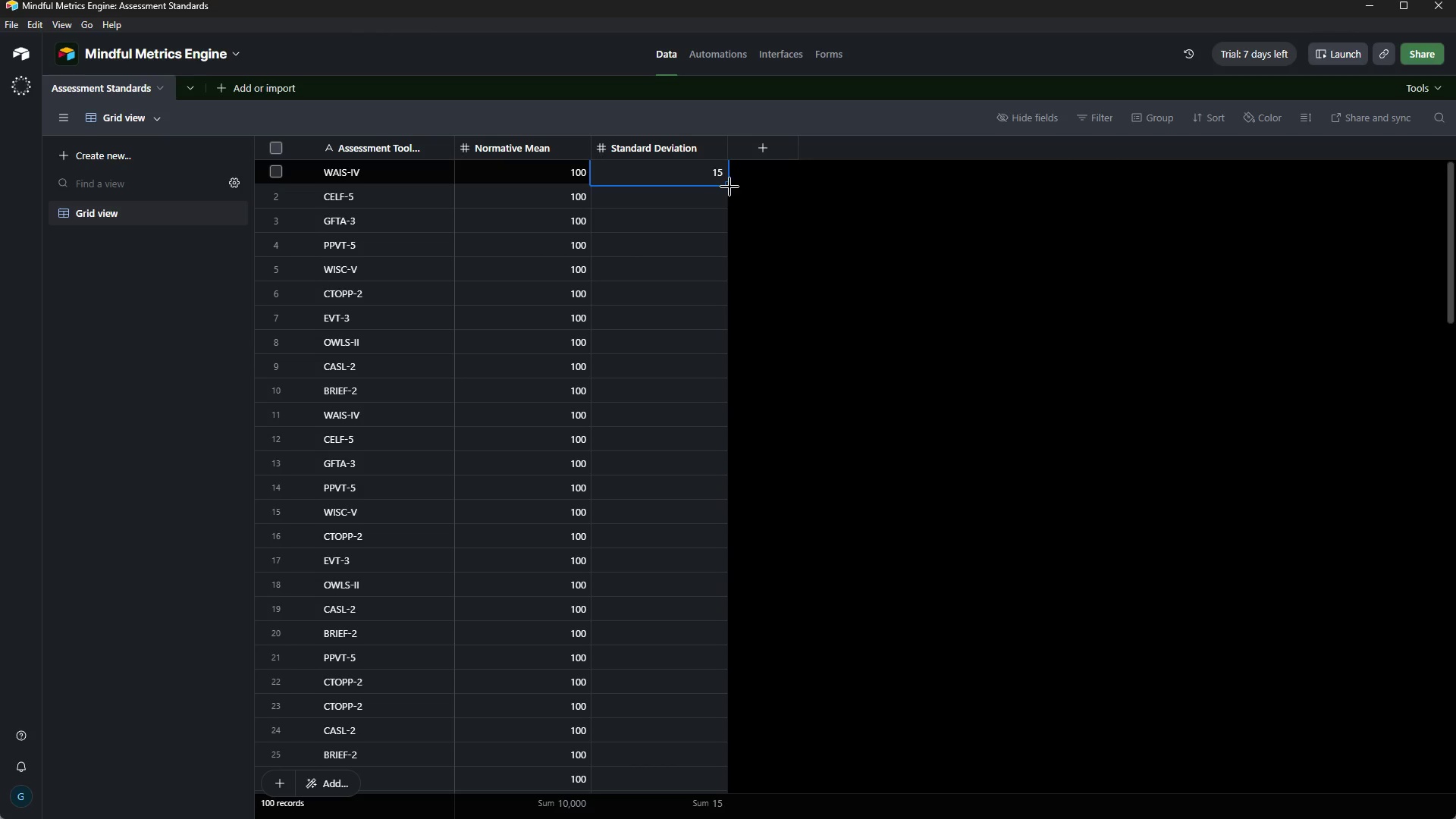 
left_click_drag(start_coordinate=[728, 187], to_coordinate=[723, 678])
 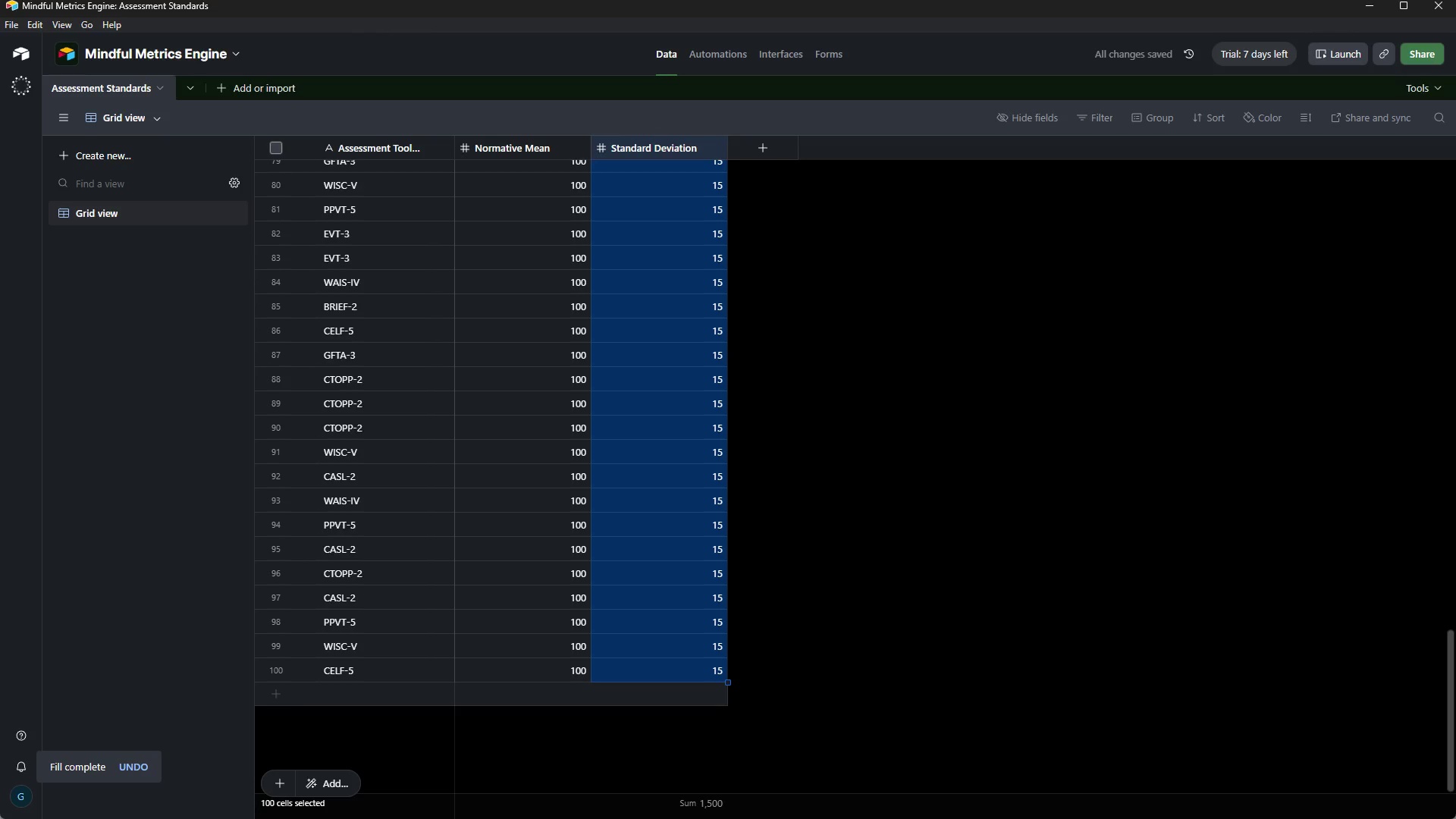 
left_click_drag(start_coordinate=[1455, 667], to_coordinate=[1455, 652])
 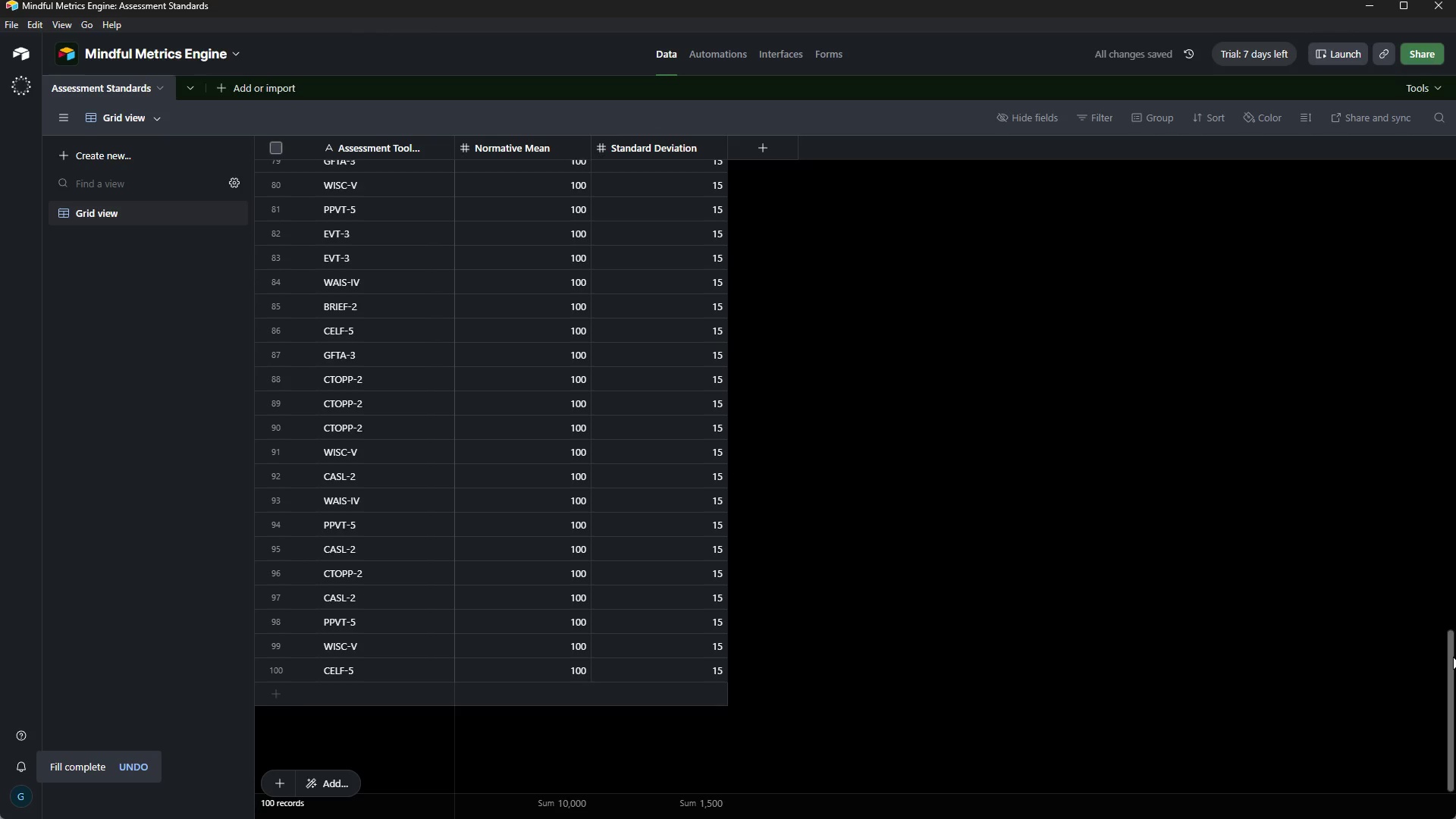 
left_click_drag(start_coordinate=[1453, 657], to_coordinate=[1411, 153])
 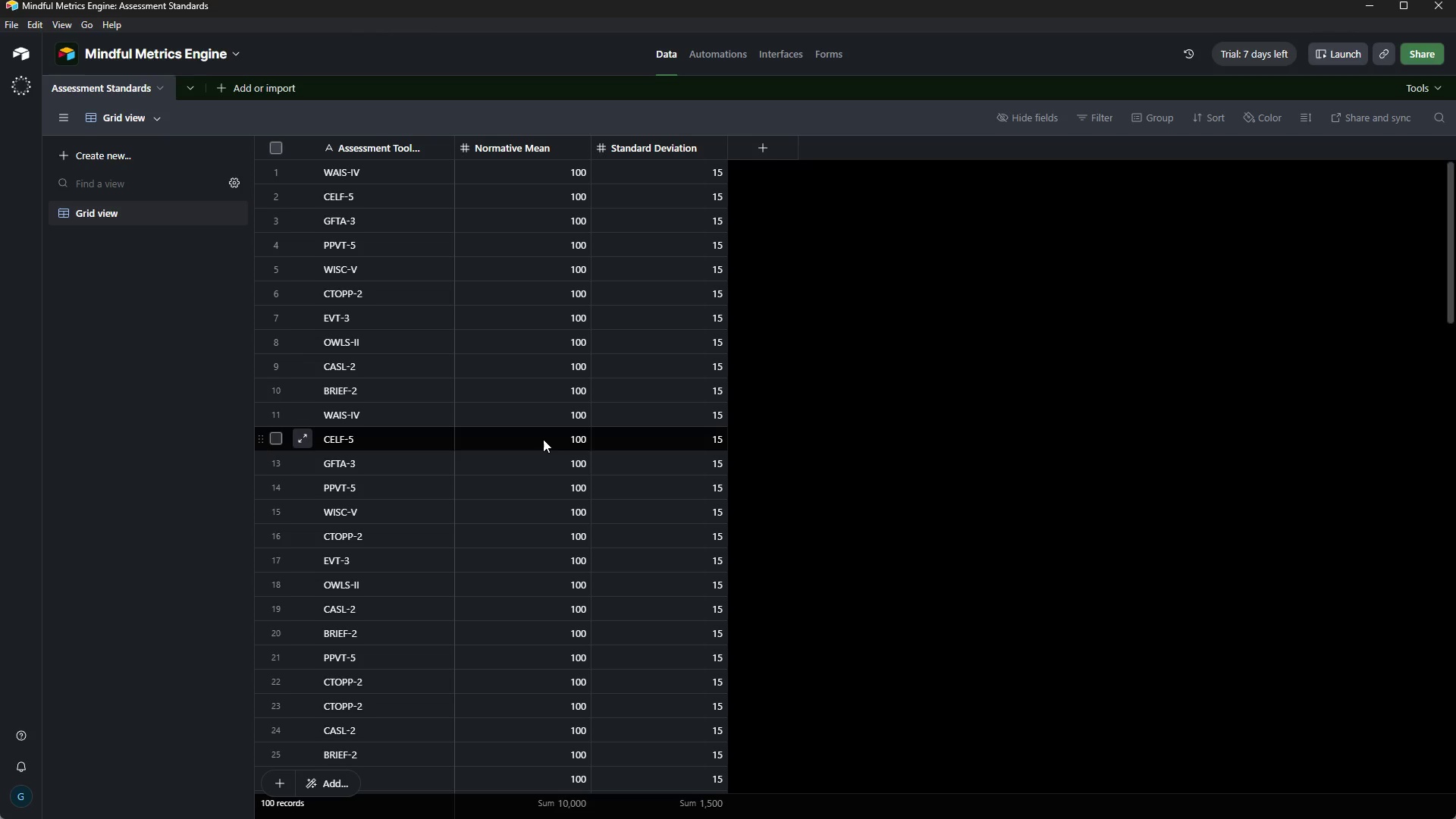 
wait(40.11)
 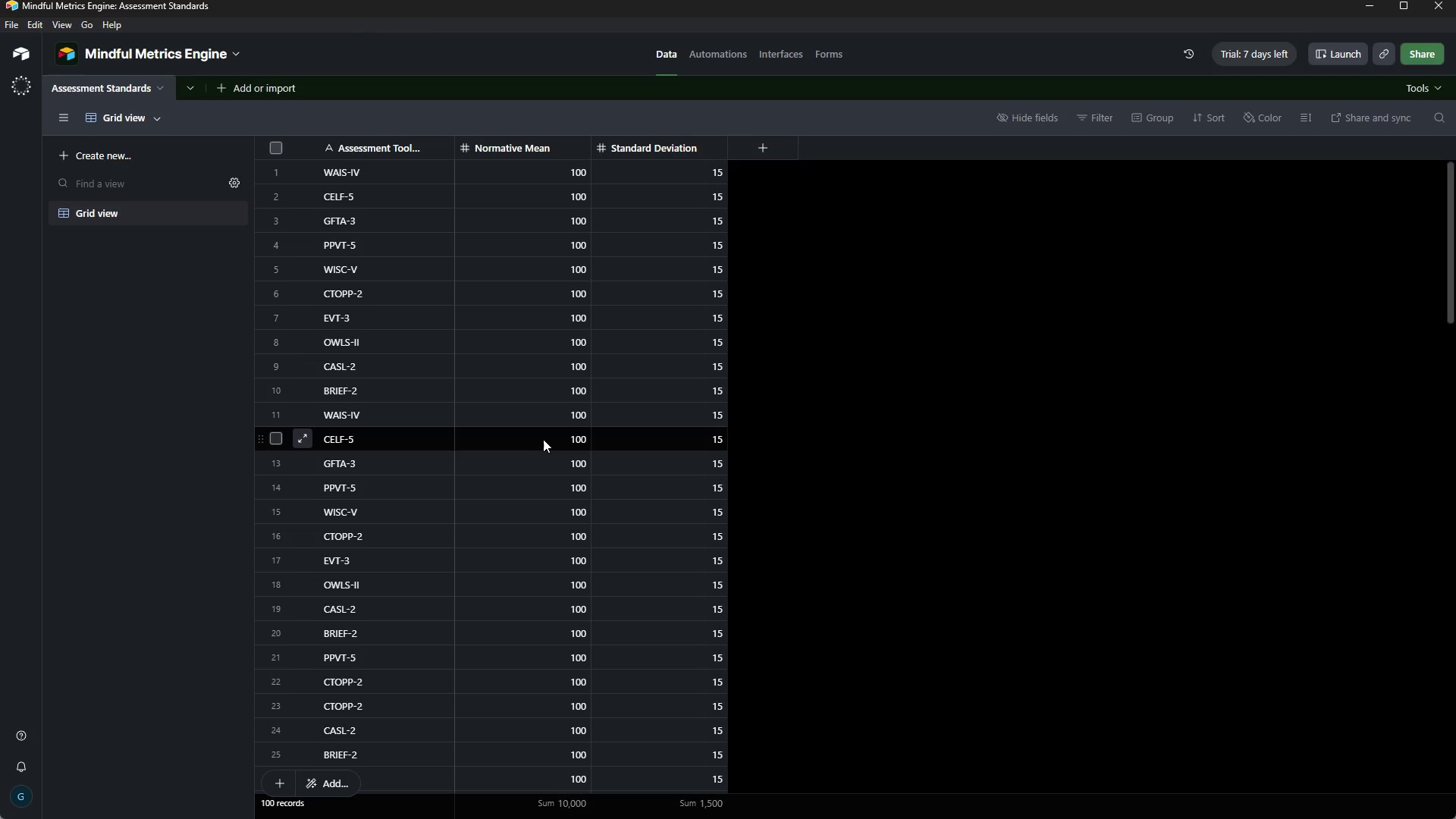 
left_click([763, 149])
 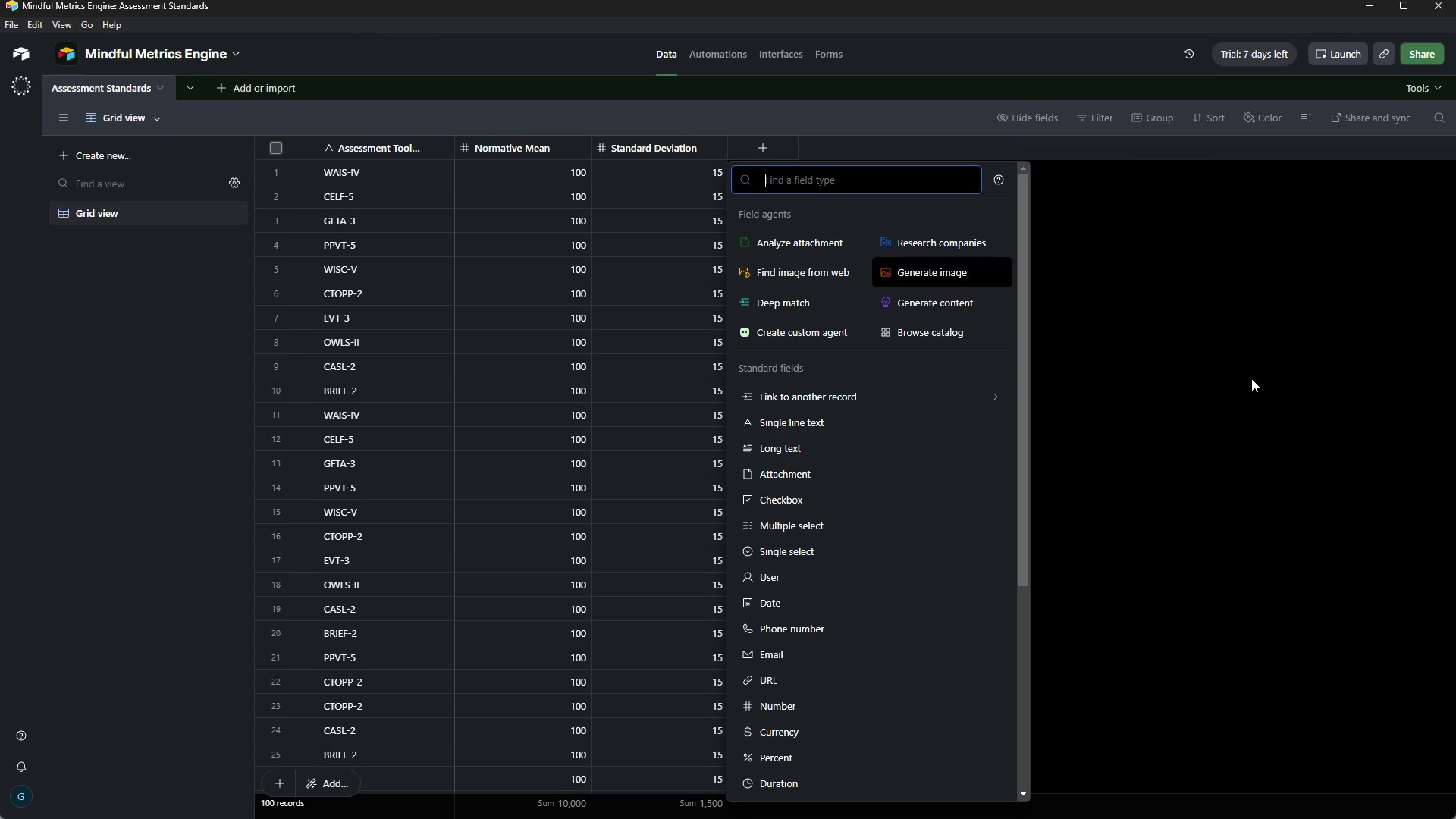 
wait(5.08)
 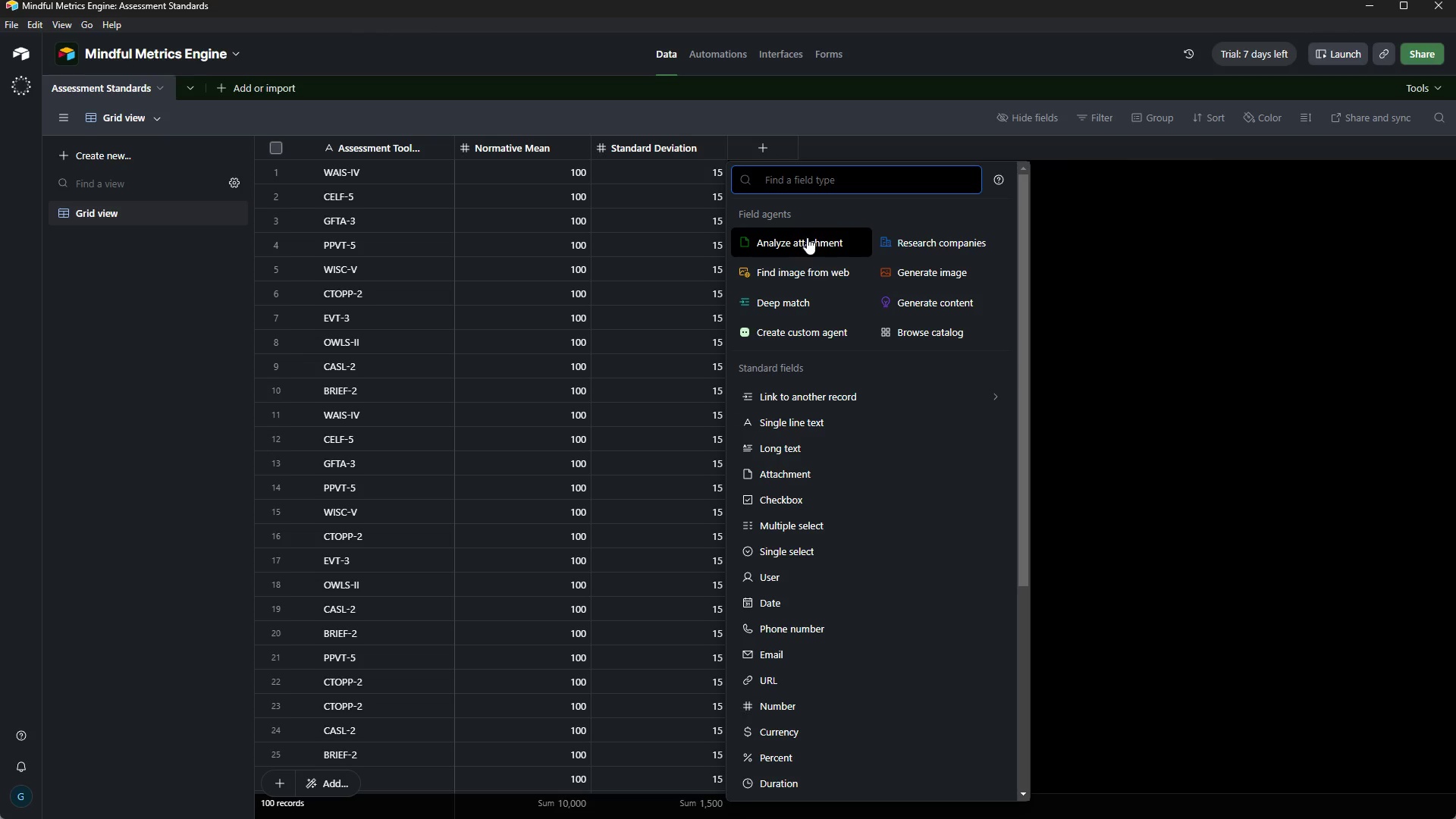 
right_click([1251, 378])
 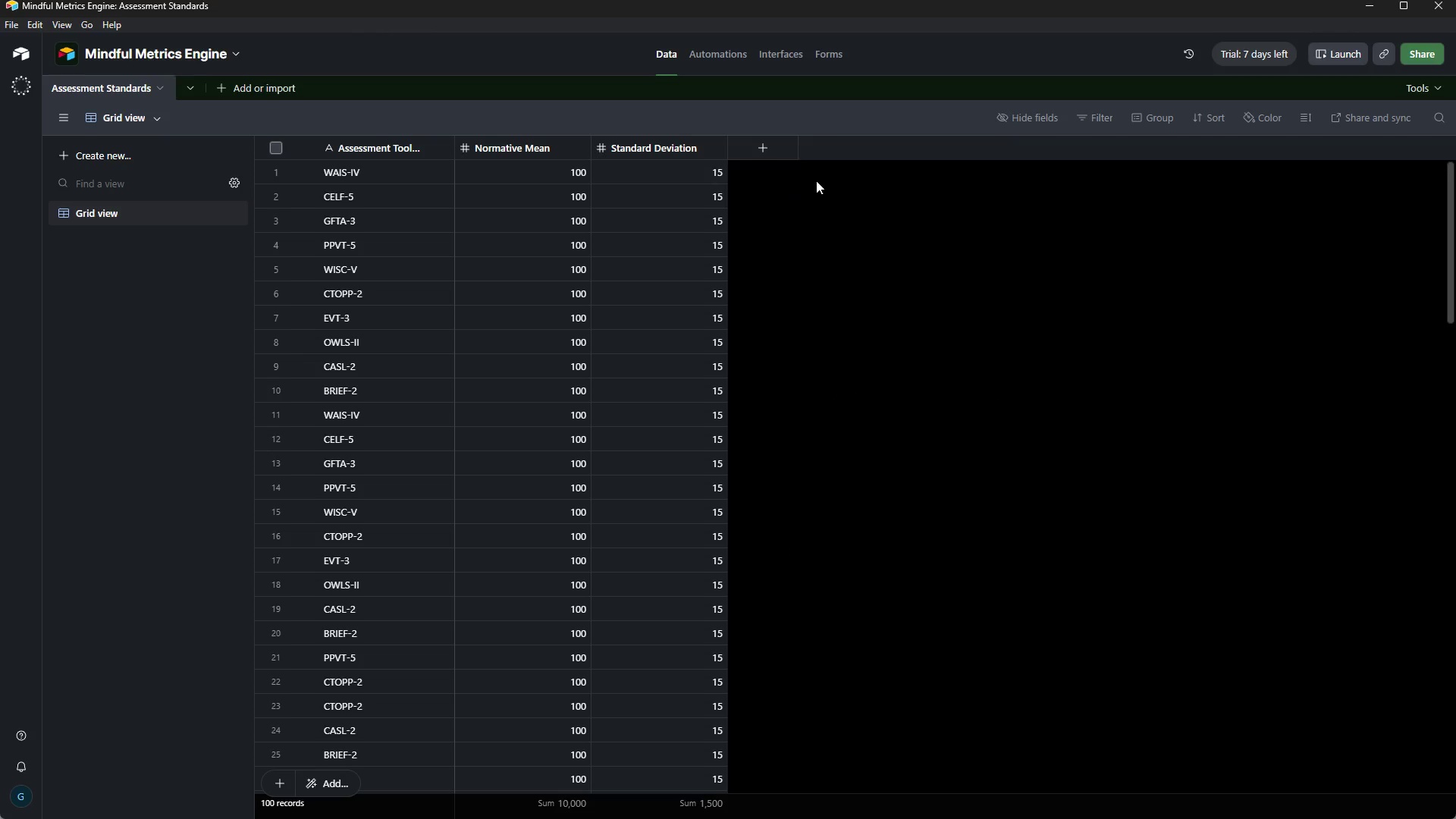 
mouse_move([786, 168])
 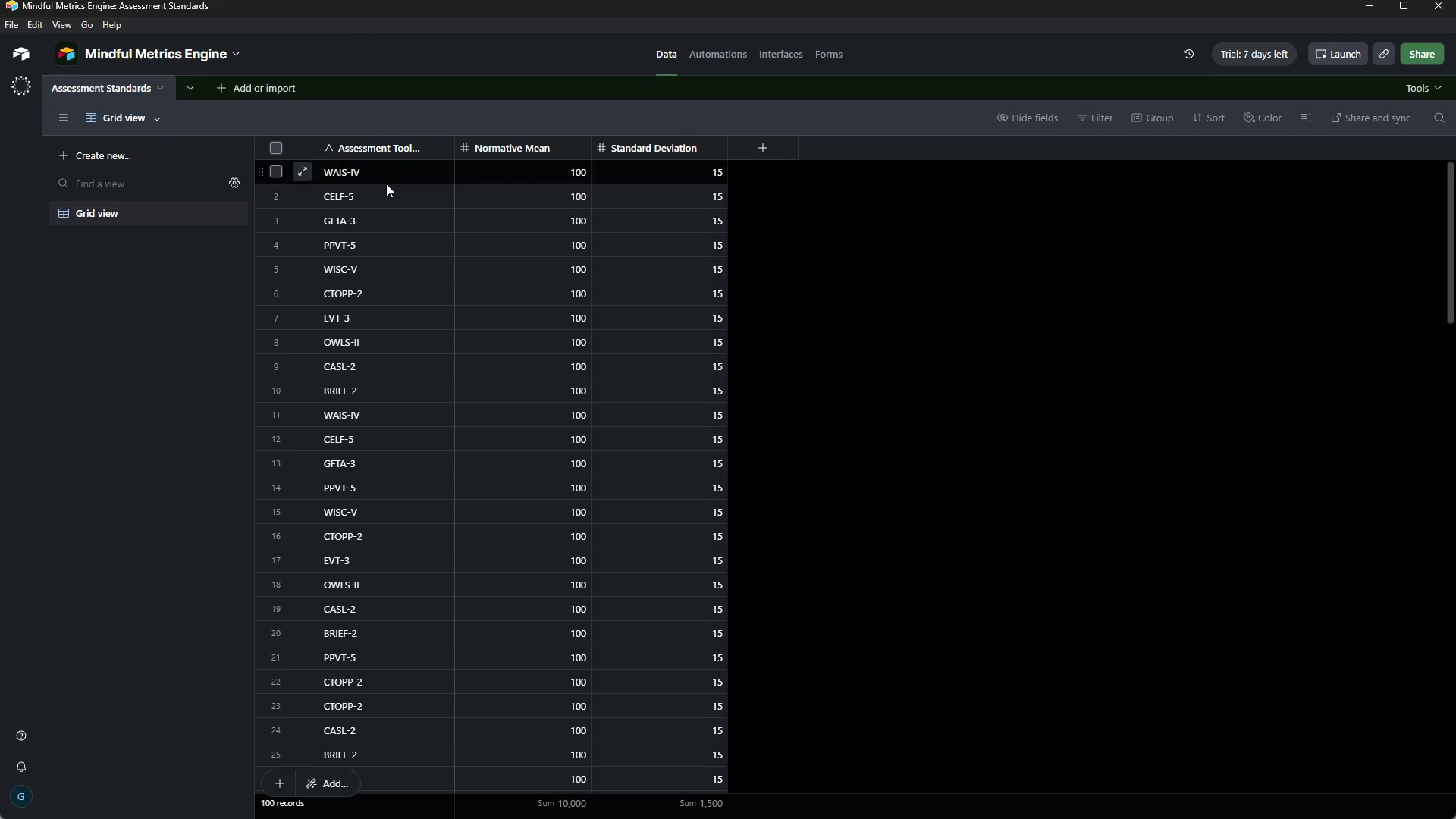 
wait(6.16)
 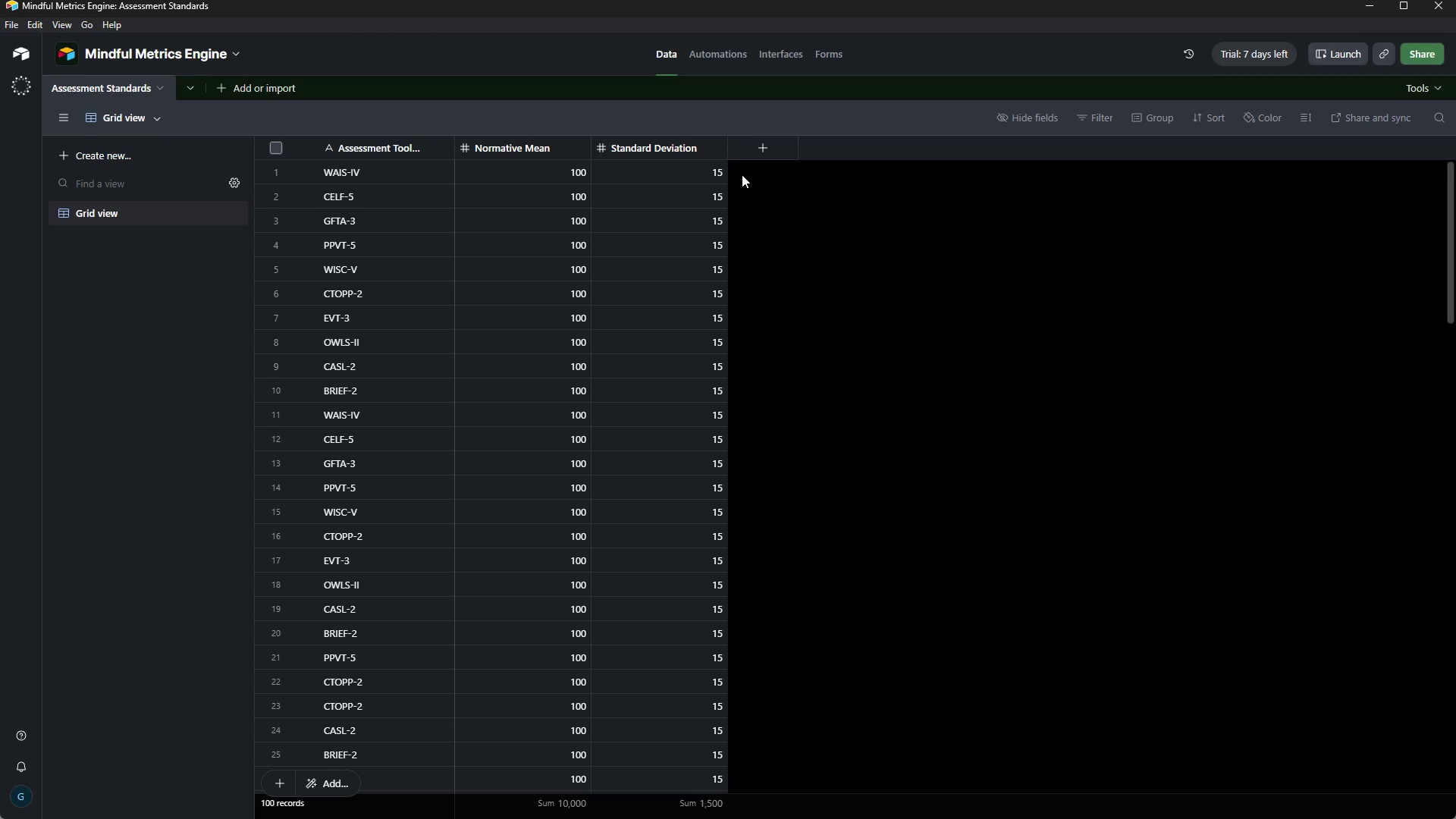 
left_click([228, 90])
 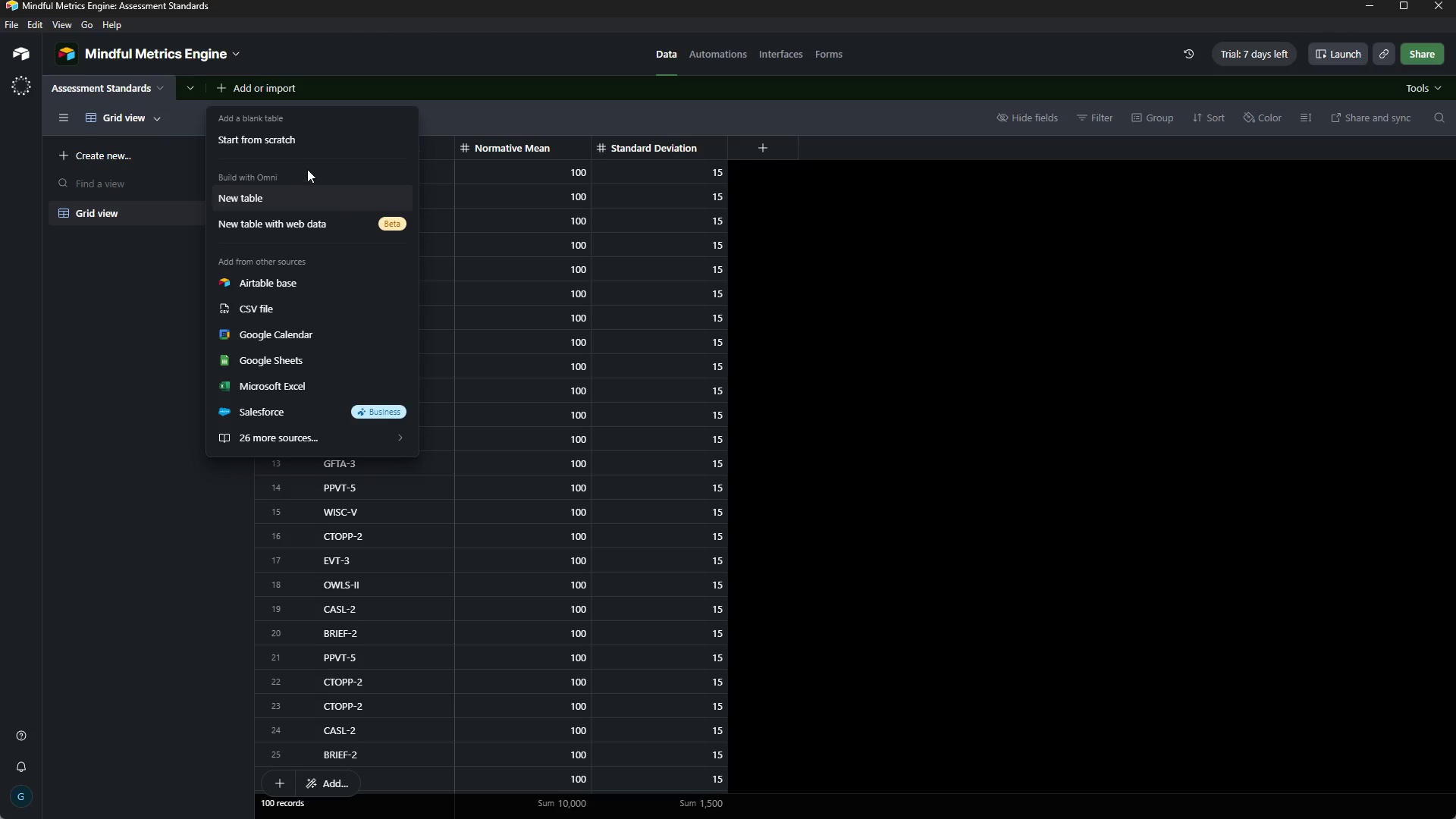 
left_click([307, 138])
 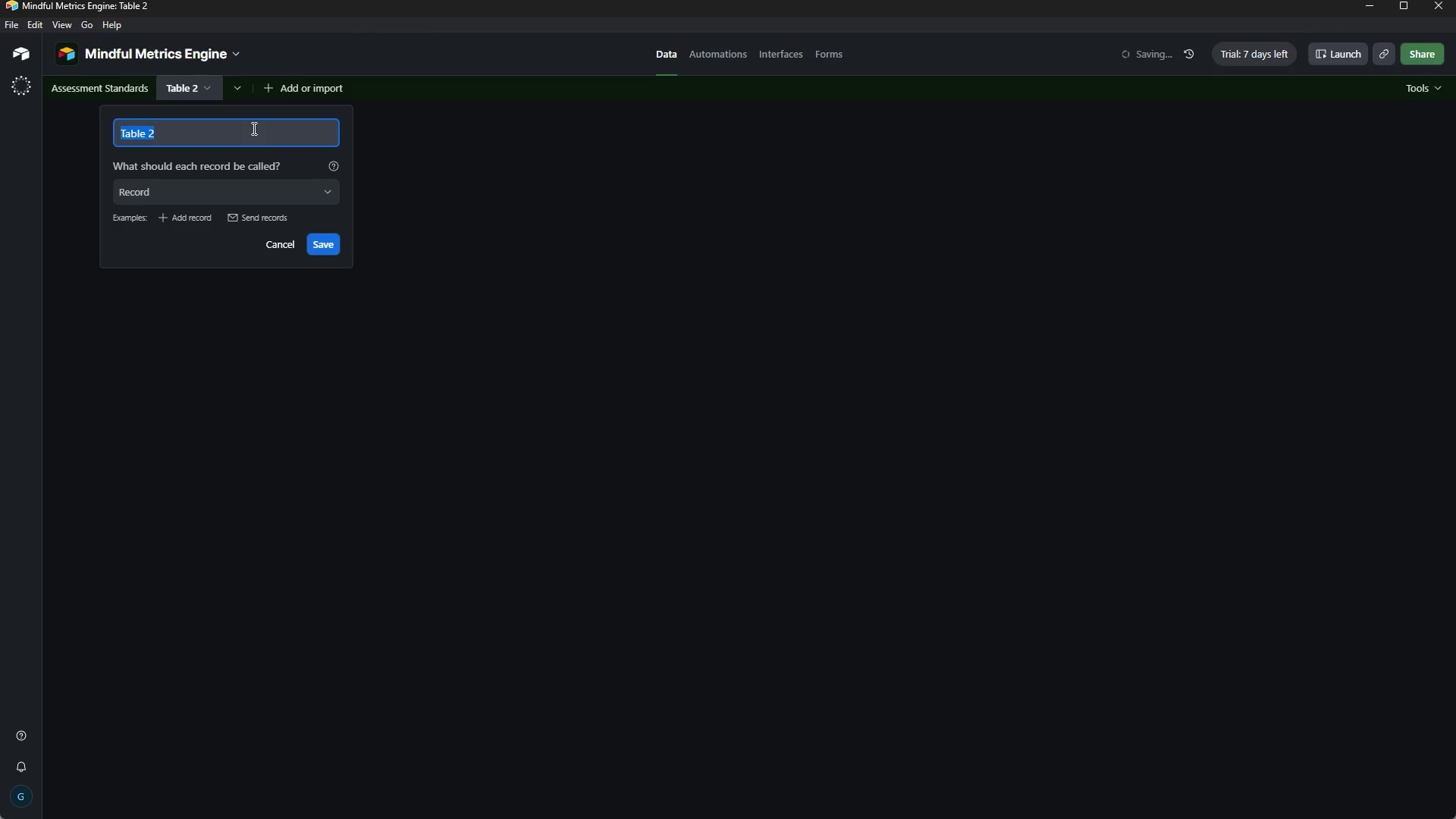 
type(=)
key(Backspace)
type(Client Evaluations)
 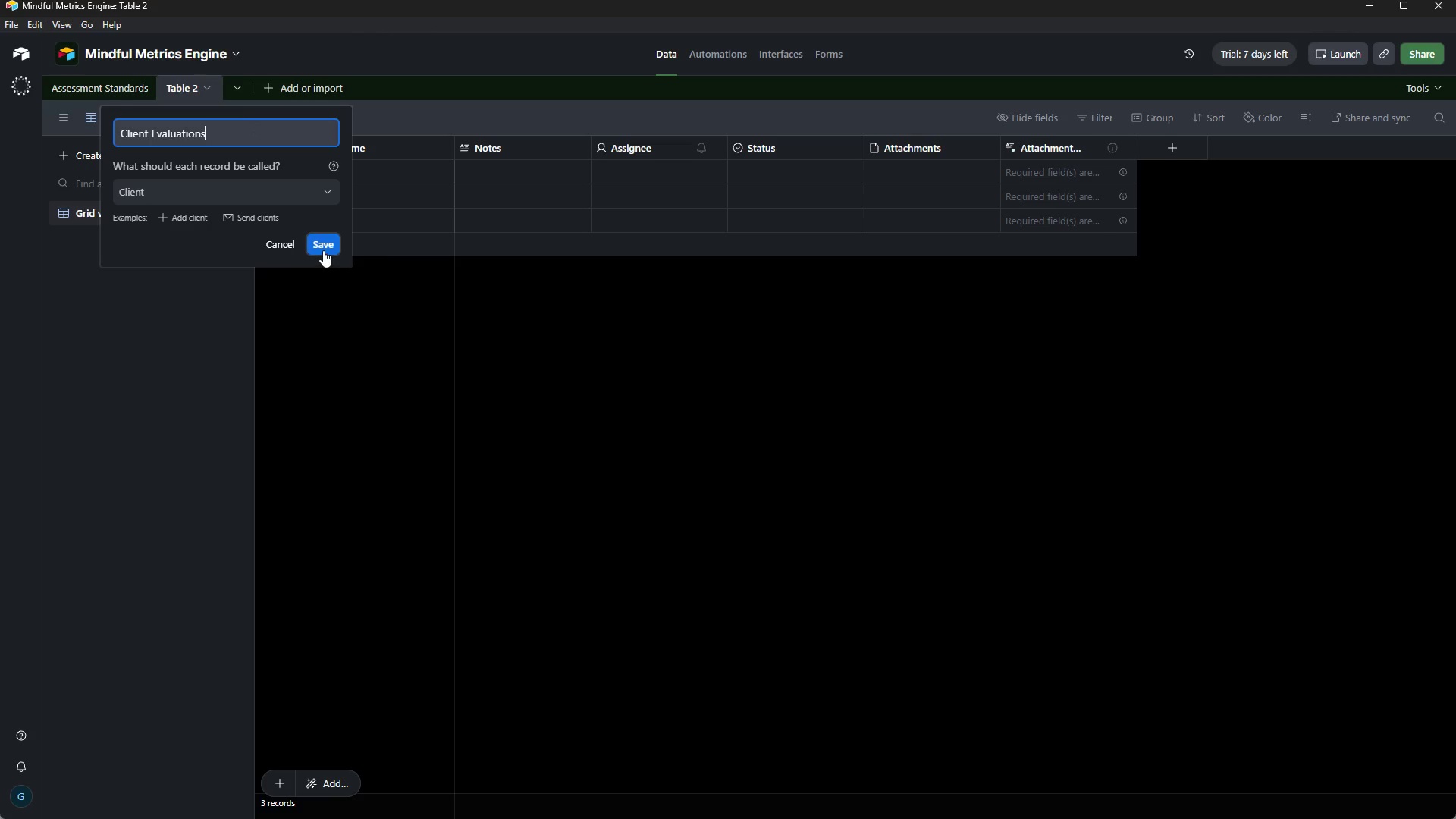 
left_click([323, 248])
 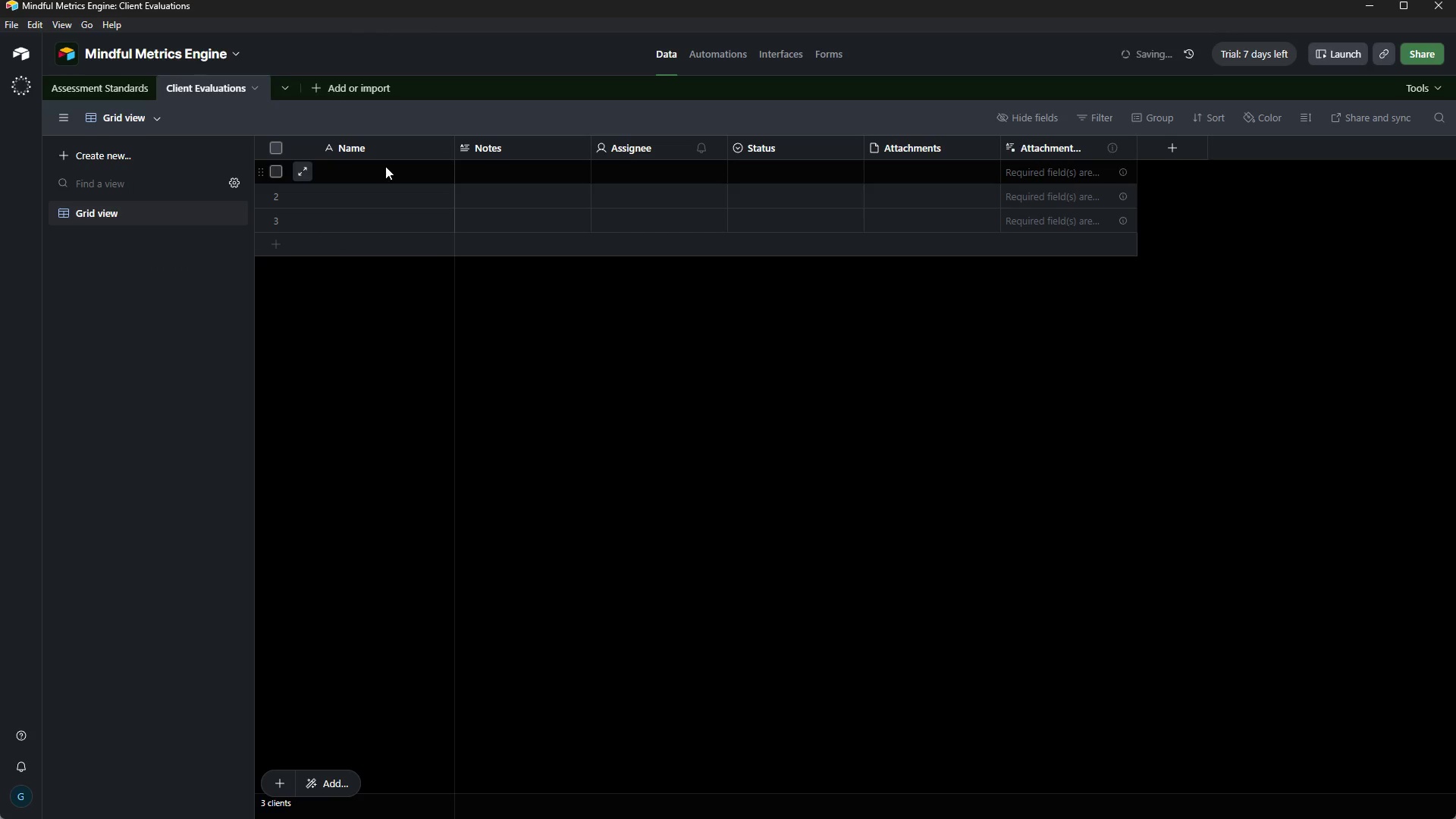 
left_click([511, 149])
 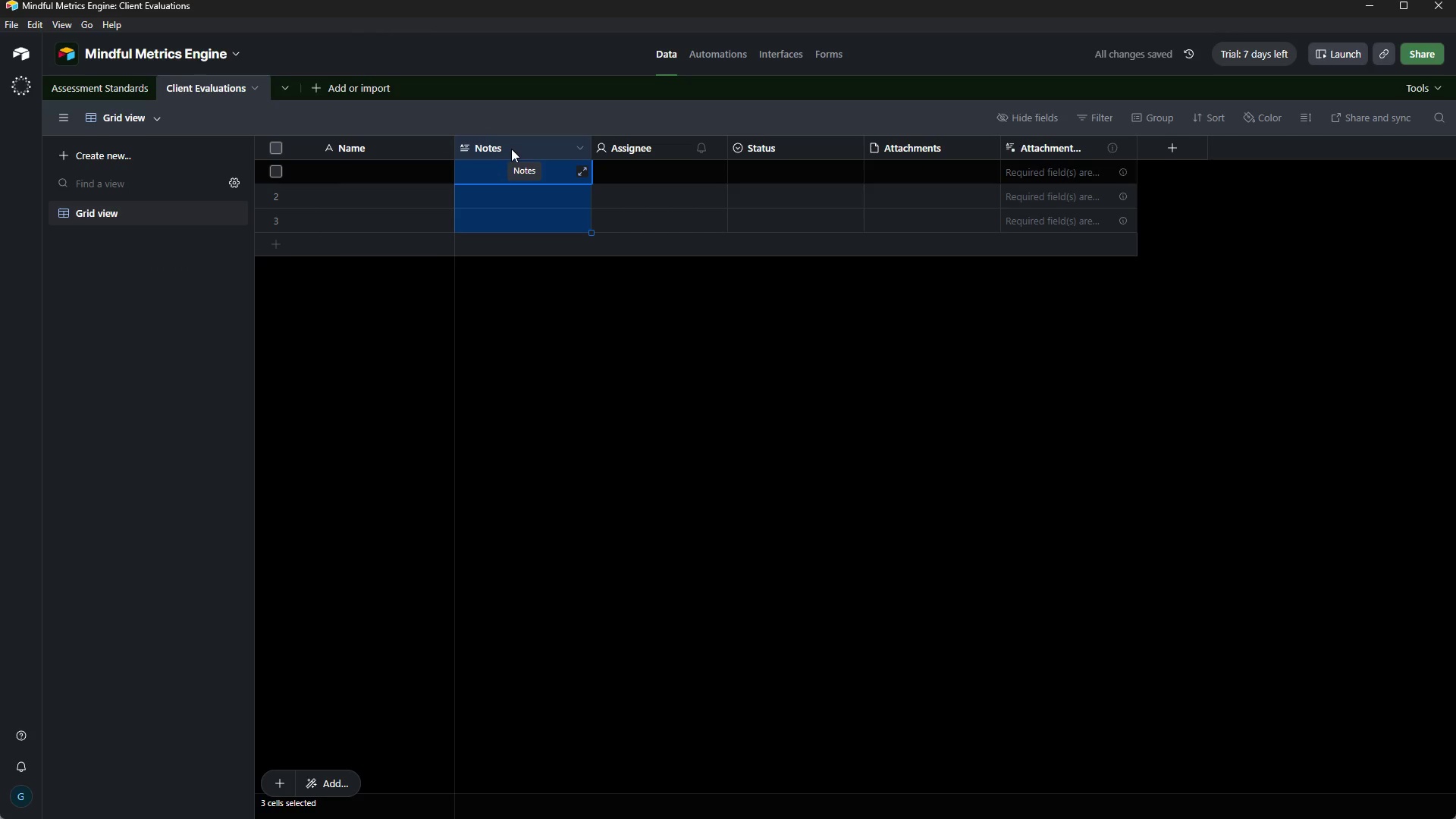 
key(Shift+ArrowRight)
 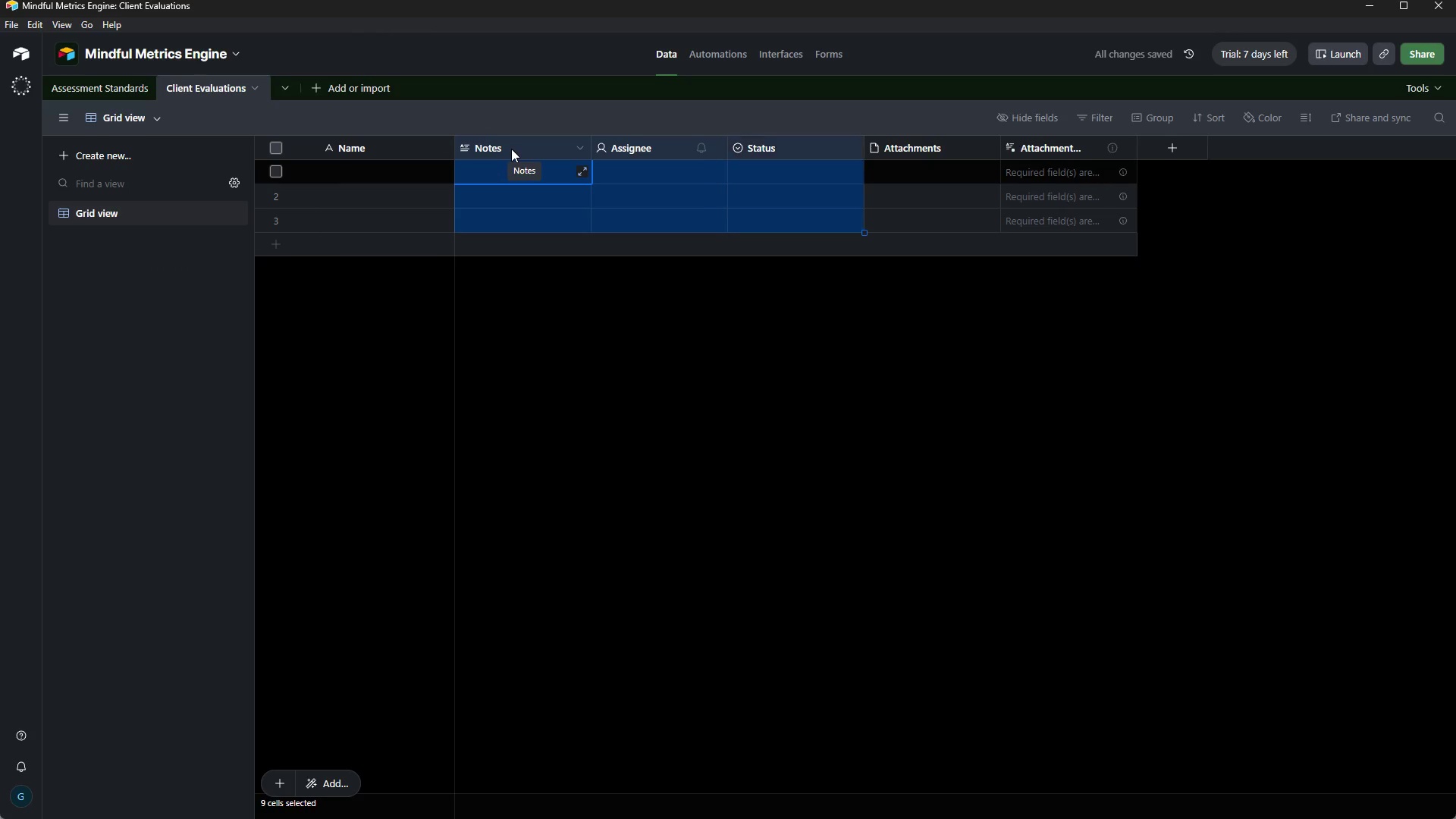 
key(Shift+ArrowRight)
 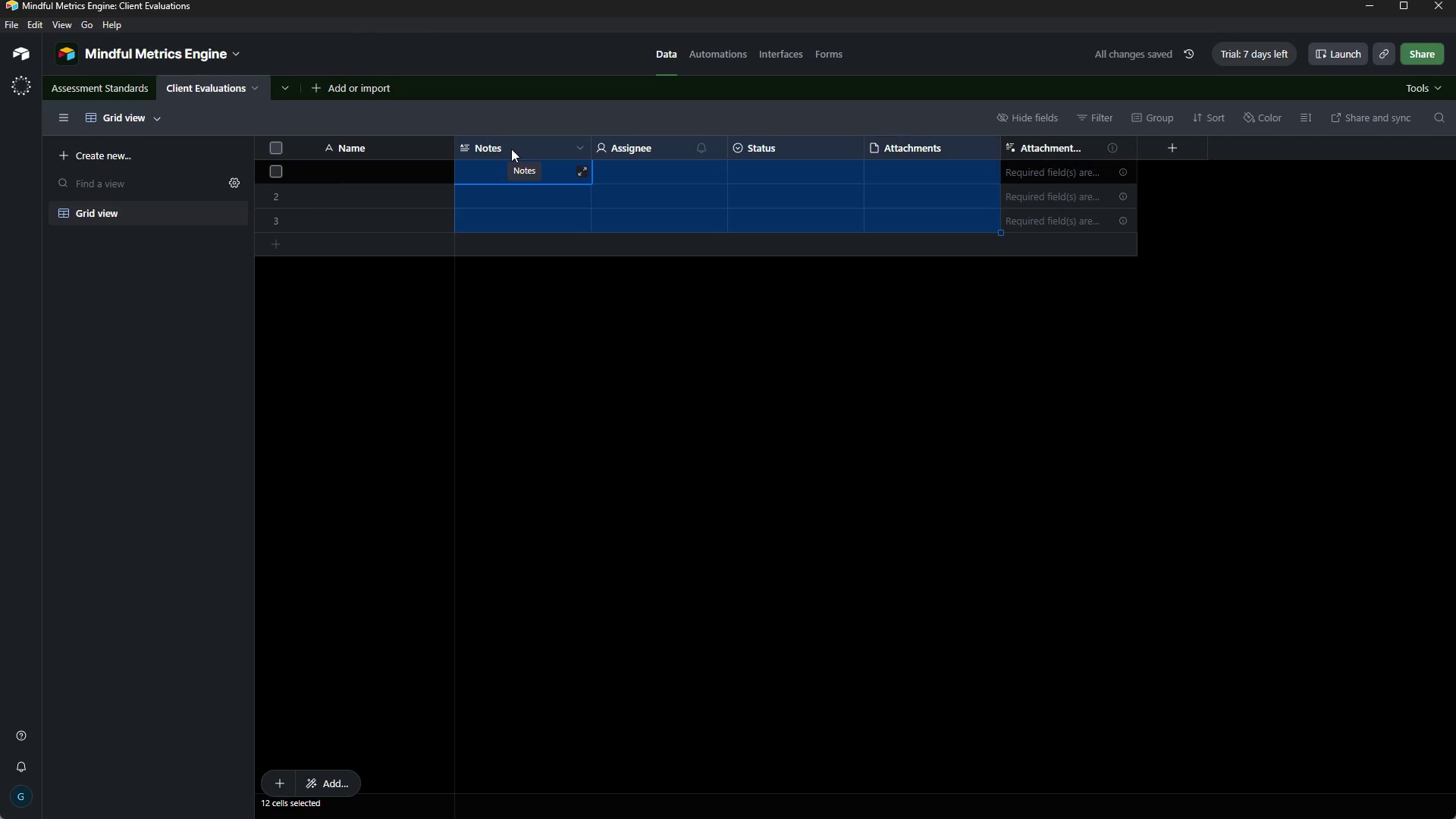 
key(Shift+ArrowRight)
 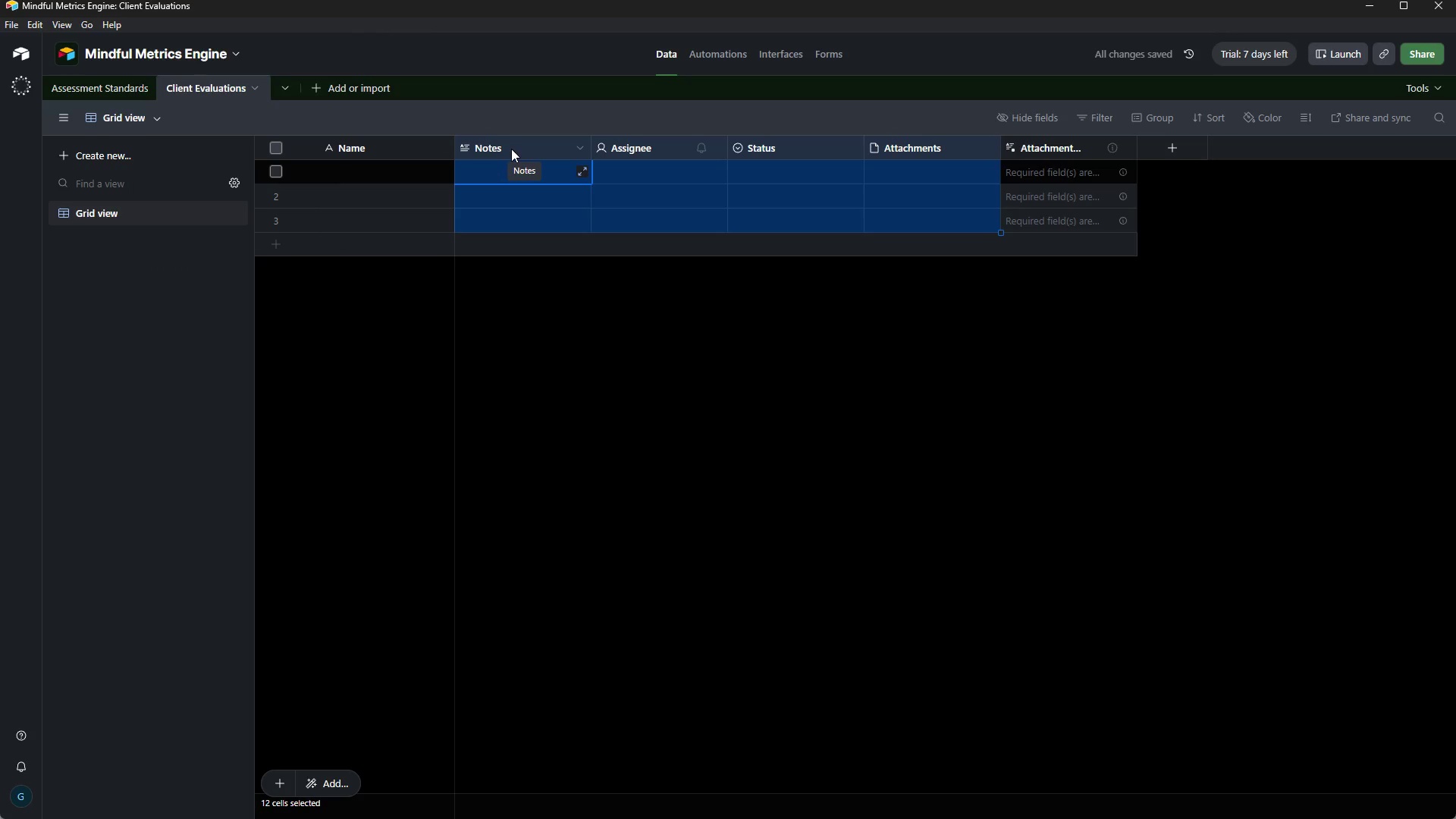 
key(Shift+ArrowRight)
 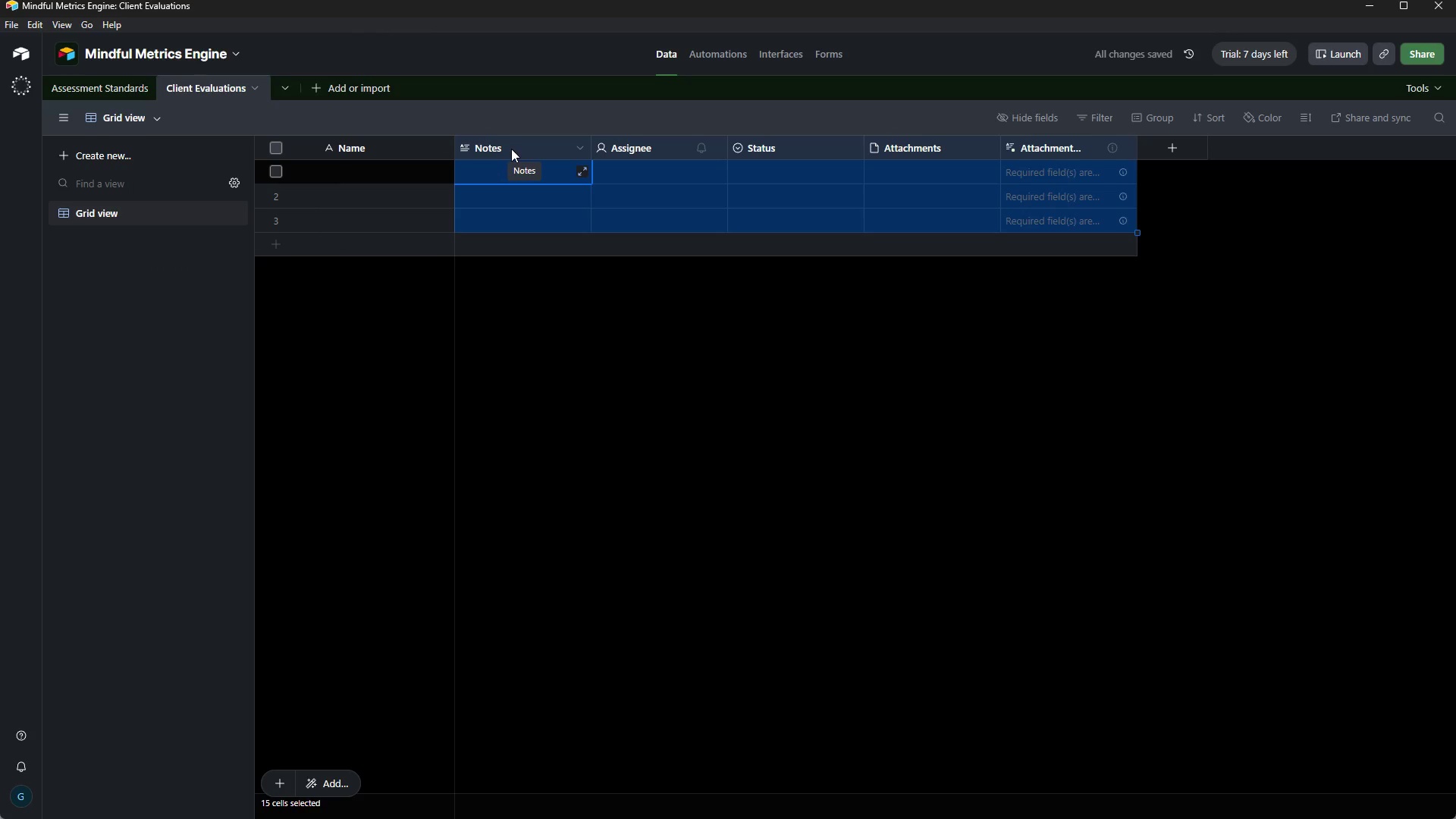 
key(Shift+ArrowRight)
 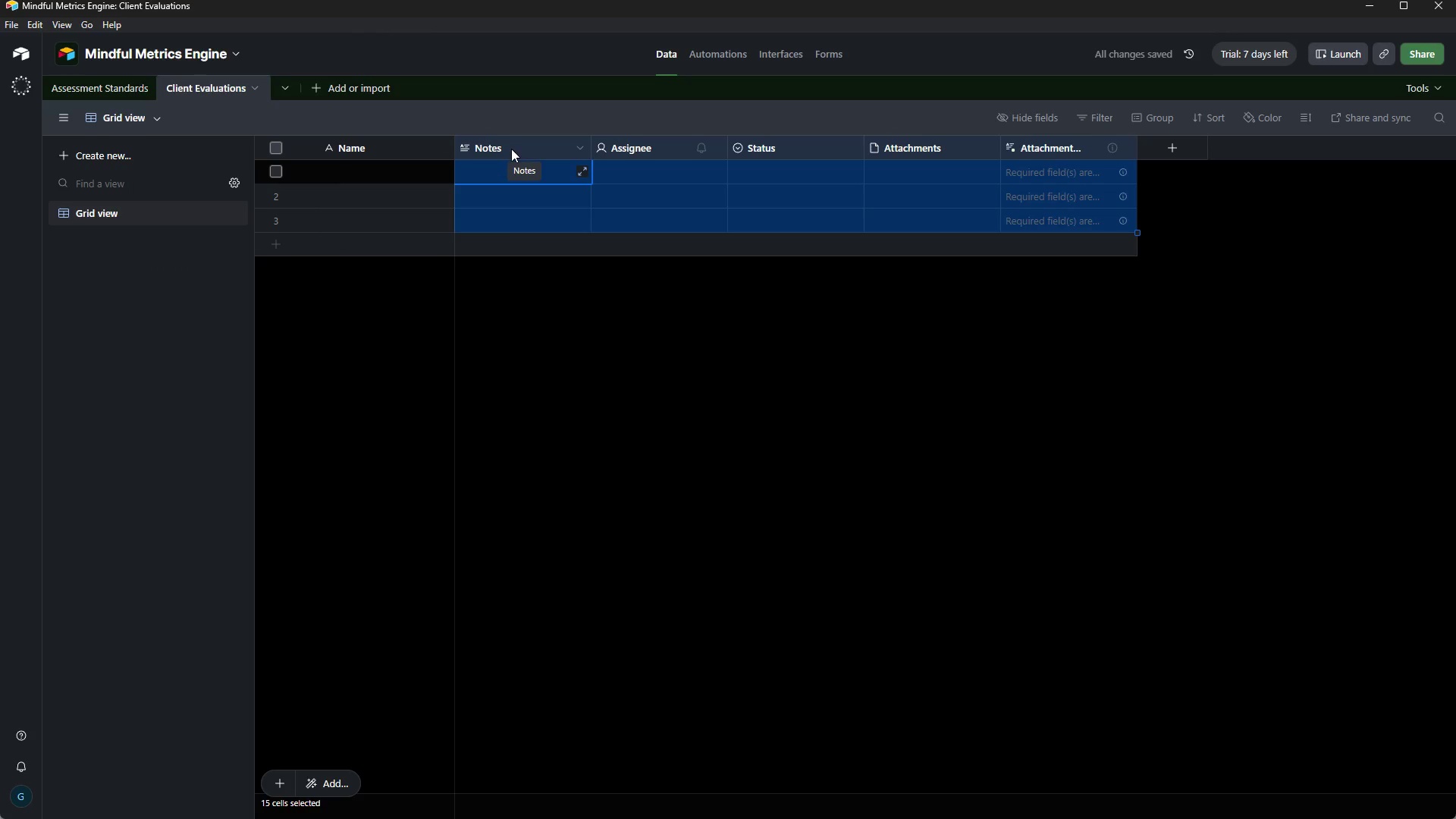 
right_click([511, 149])
 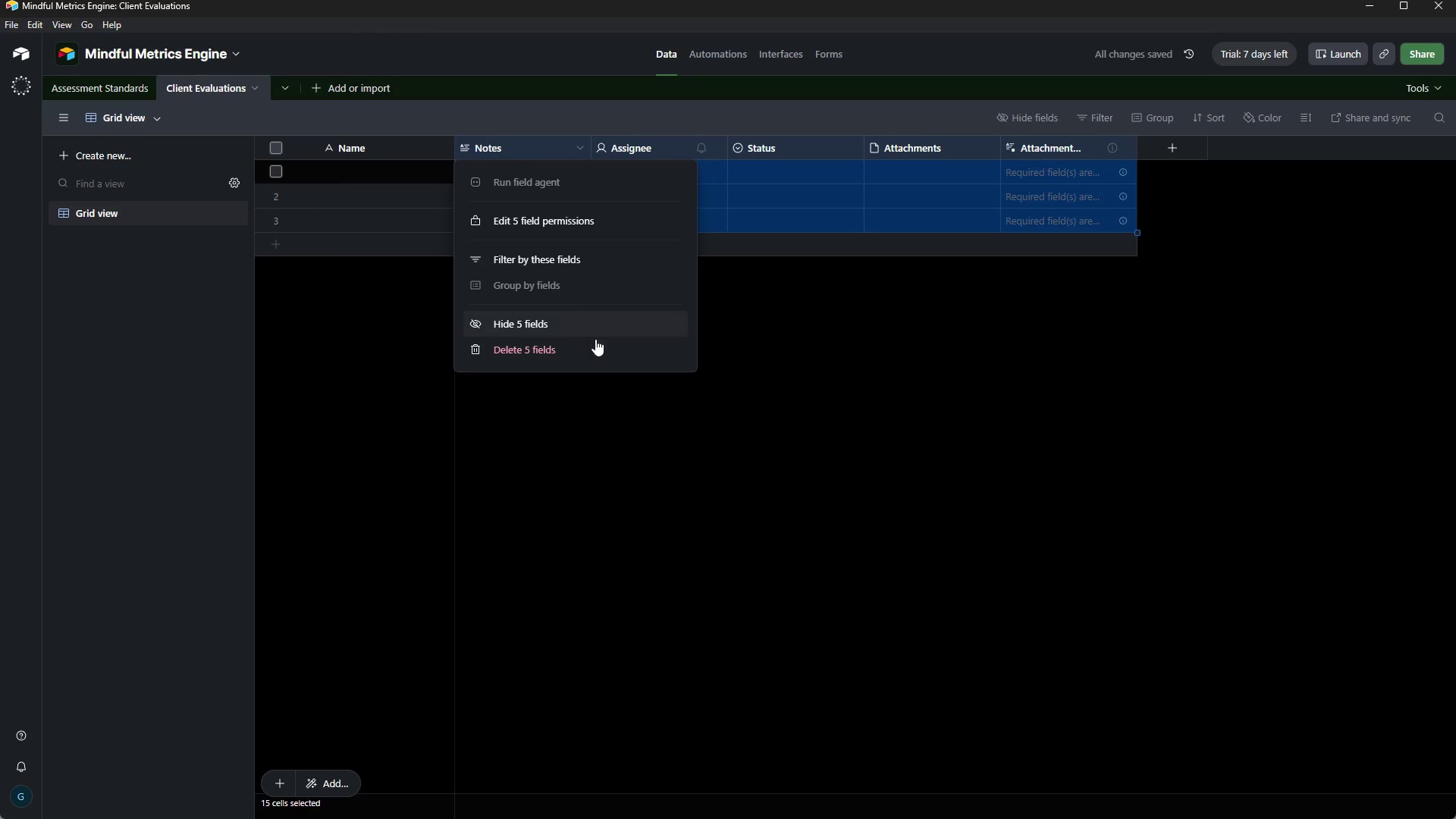 
left_click([600, 347])
 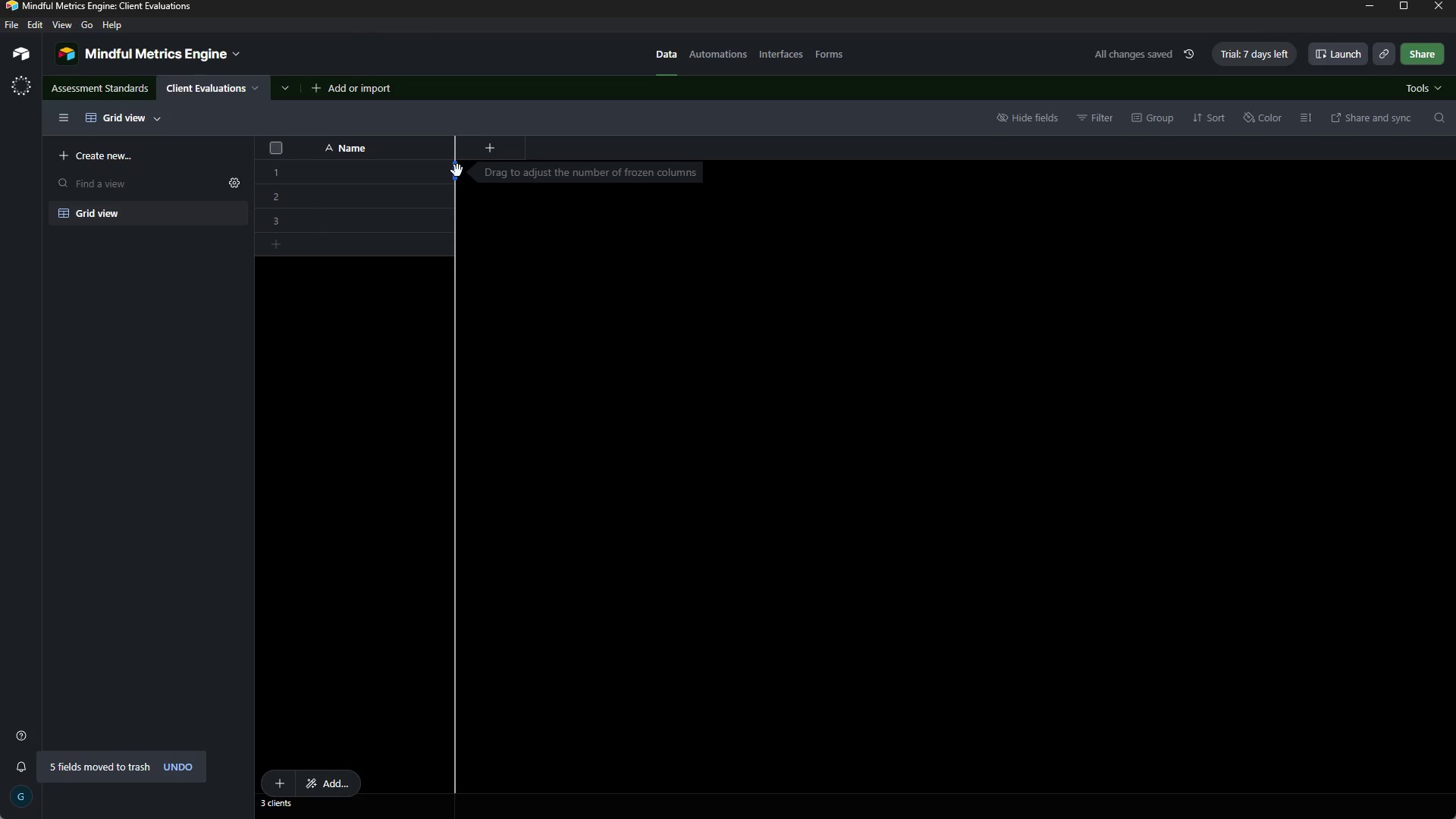 
double_click([390, 146])
 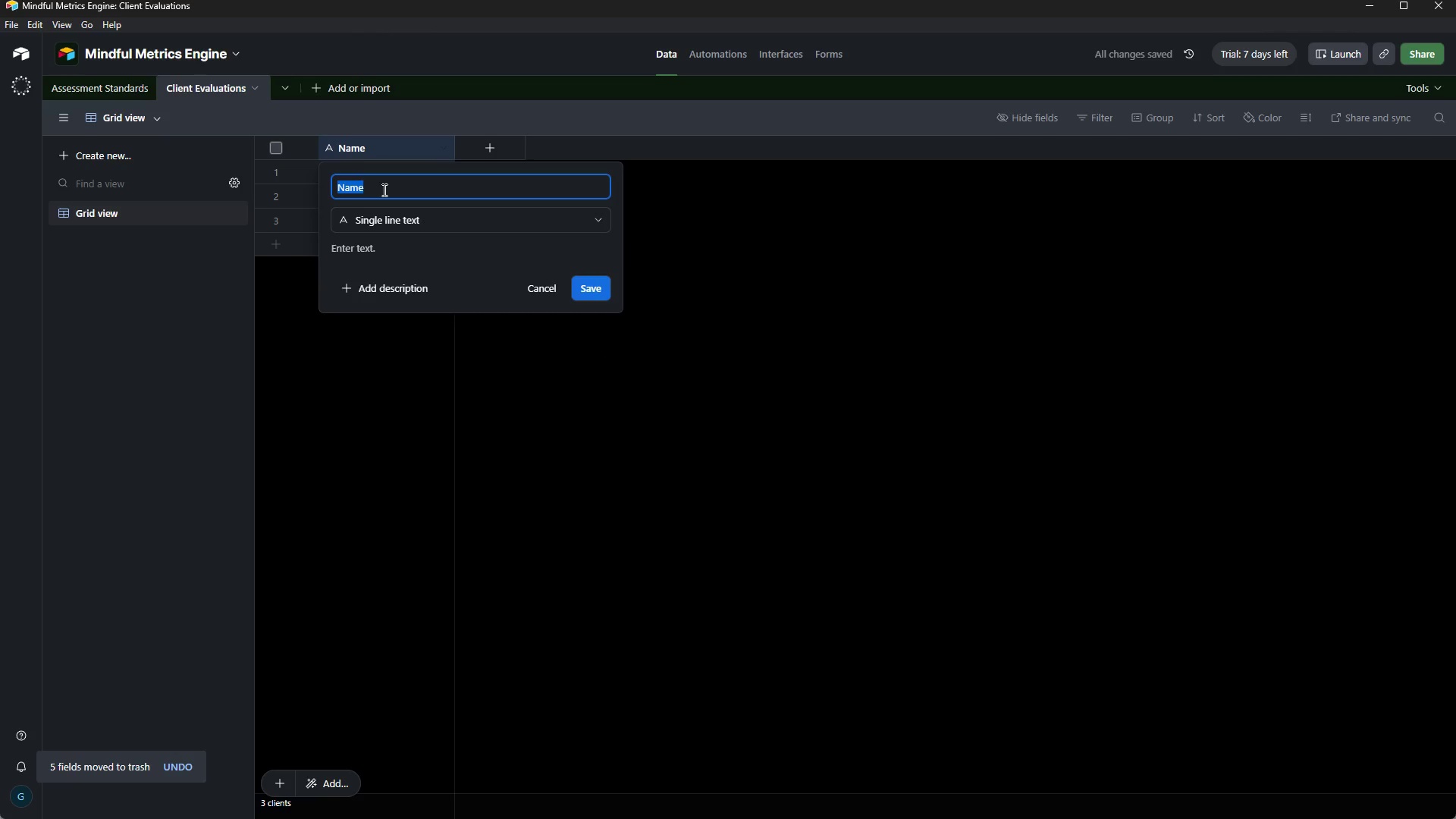 
key(Backspace)
 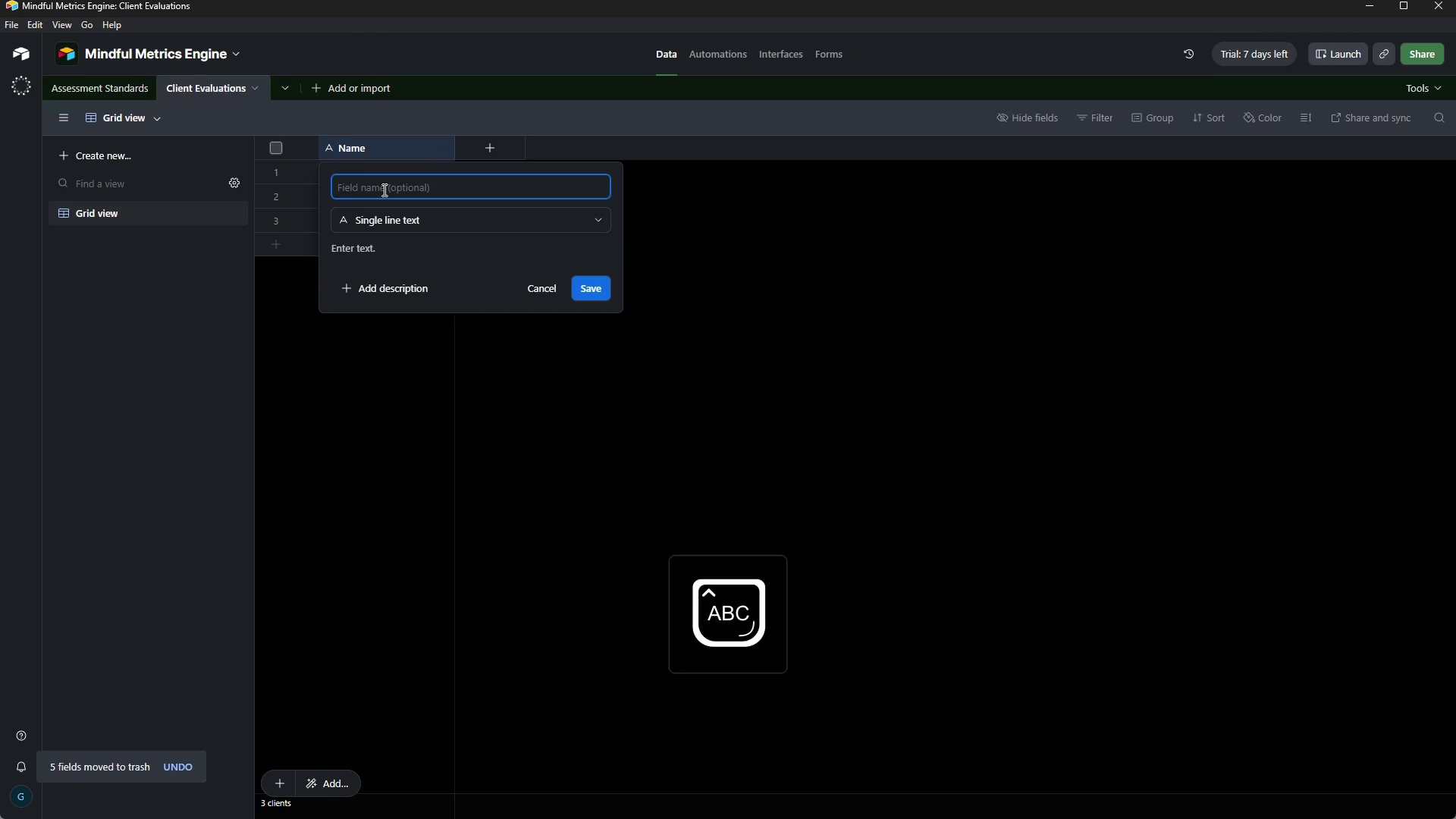 
key(CapsLock)
 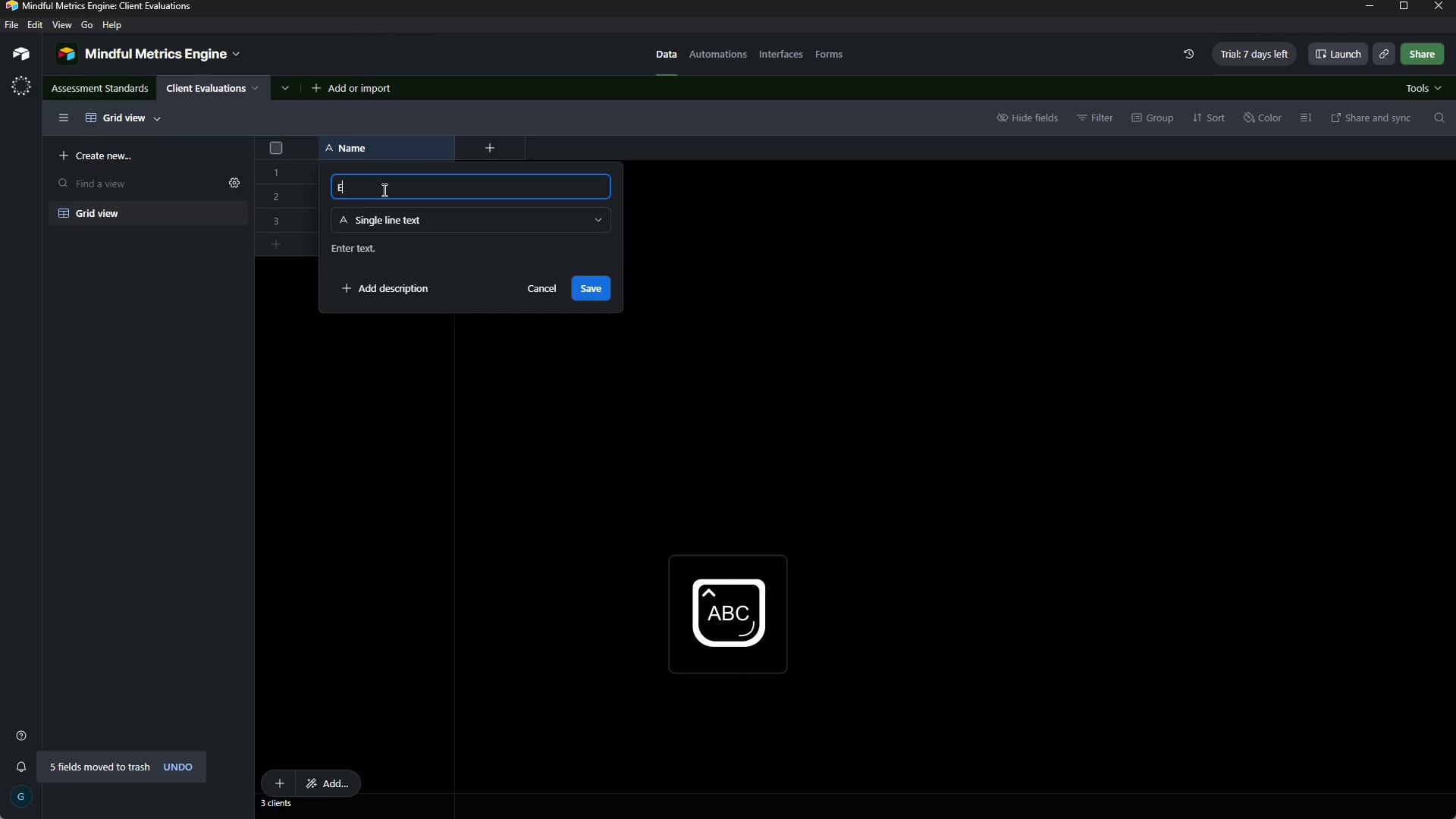 
key(E)
 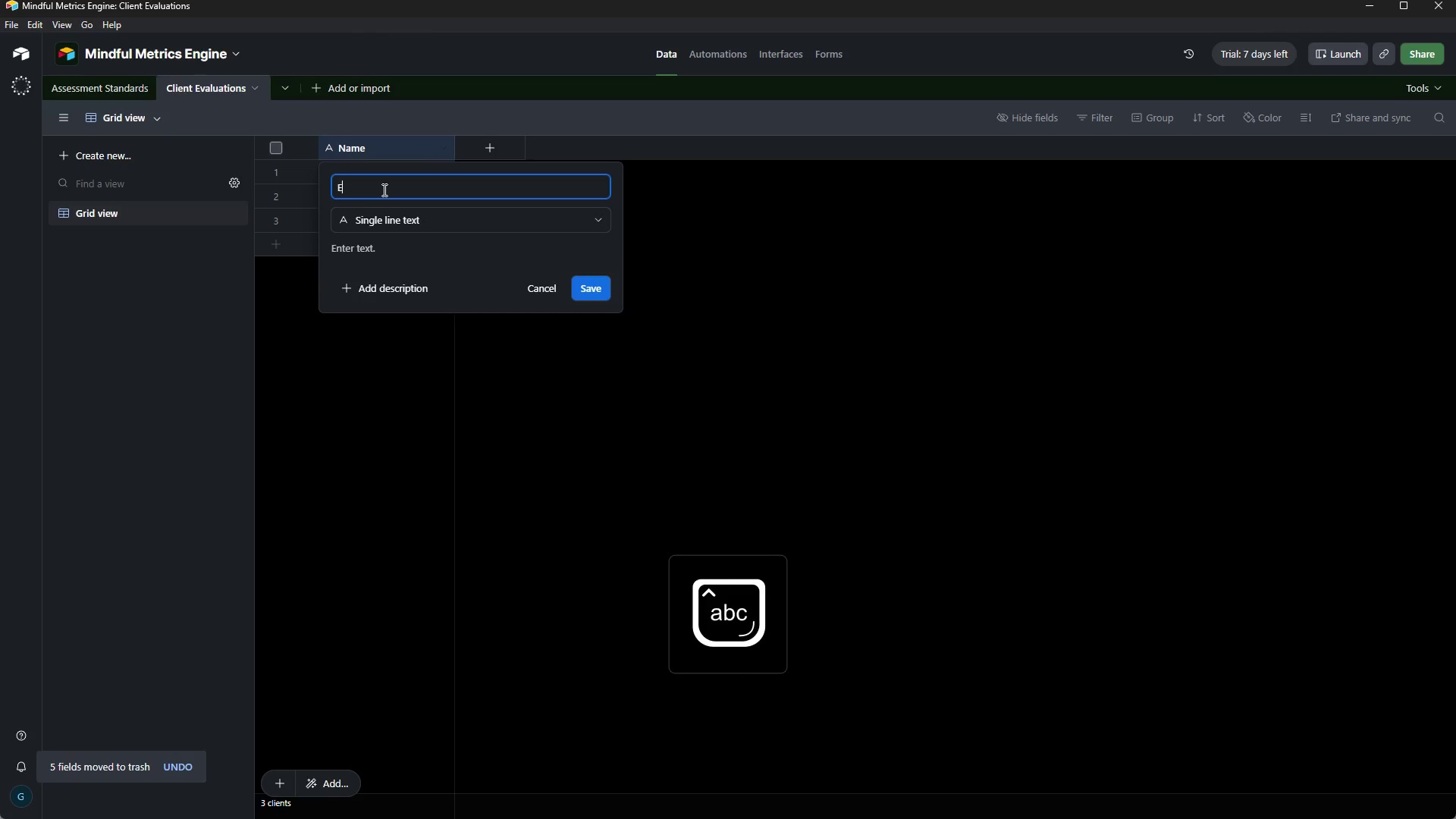 
key(CapsLock)
 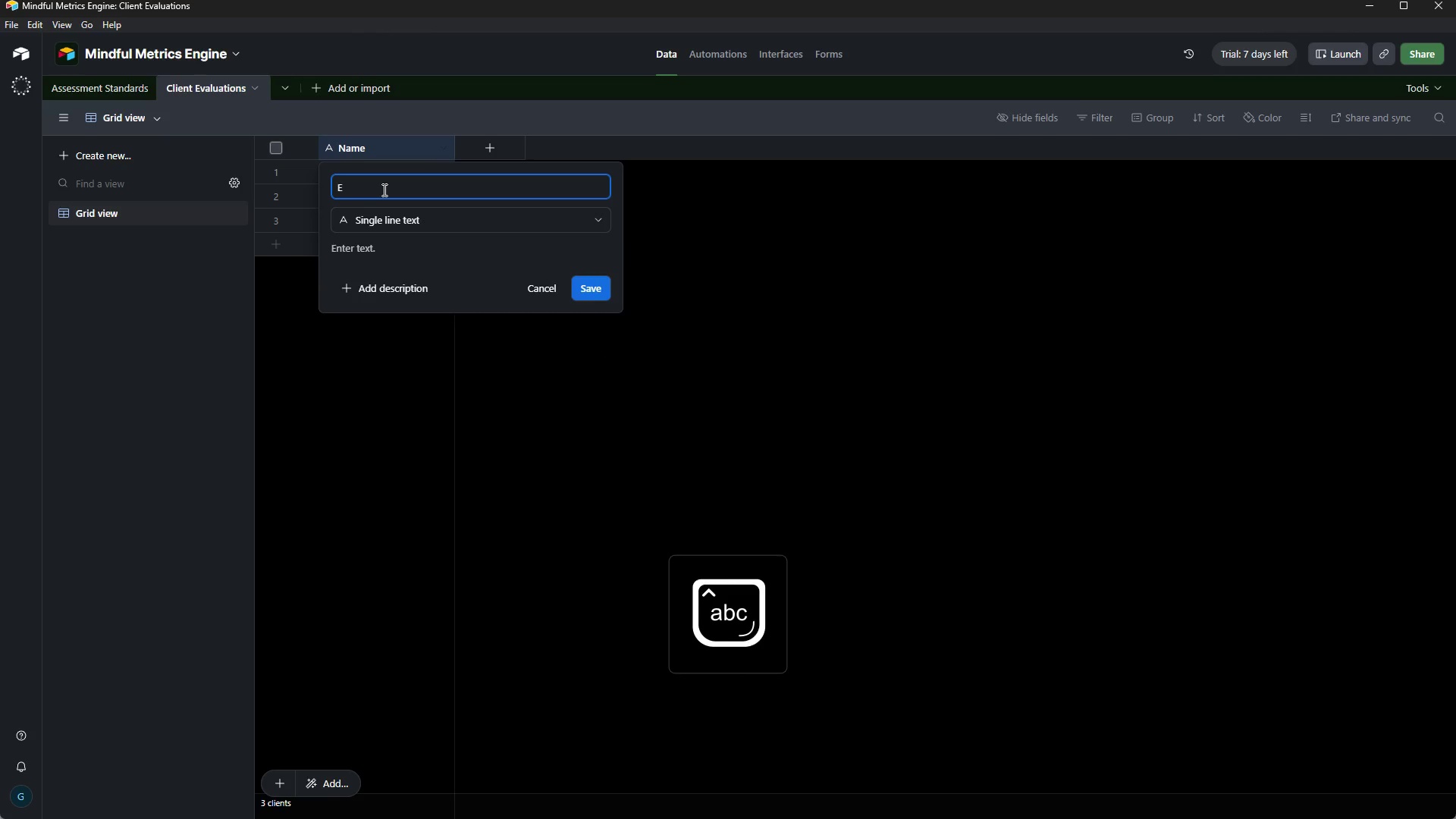 
type(Valua)
key(Backspace)
key(Backspace)
key(Backspace)
key(Backspace)
key(Backspace)
type(VALUATION id)
 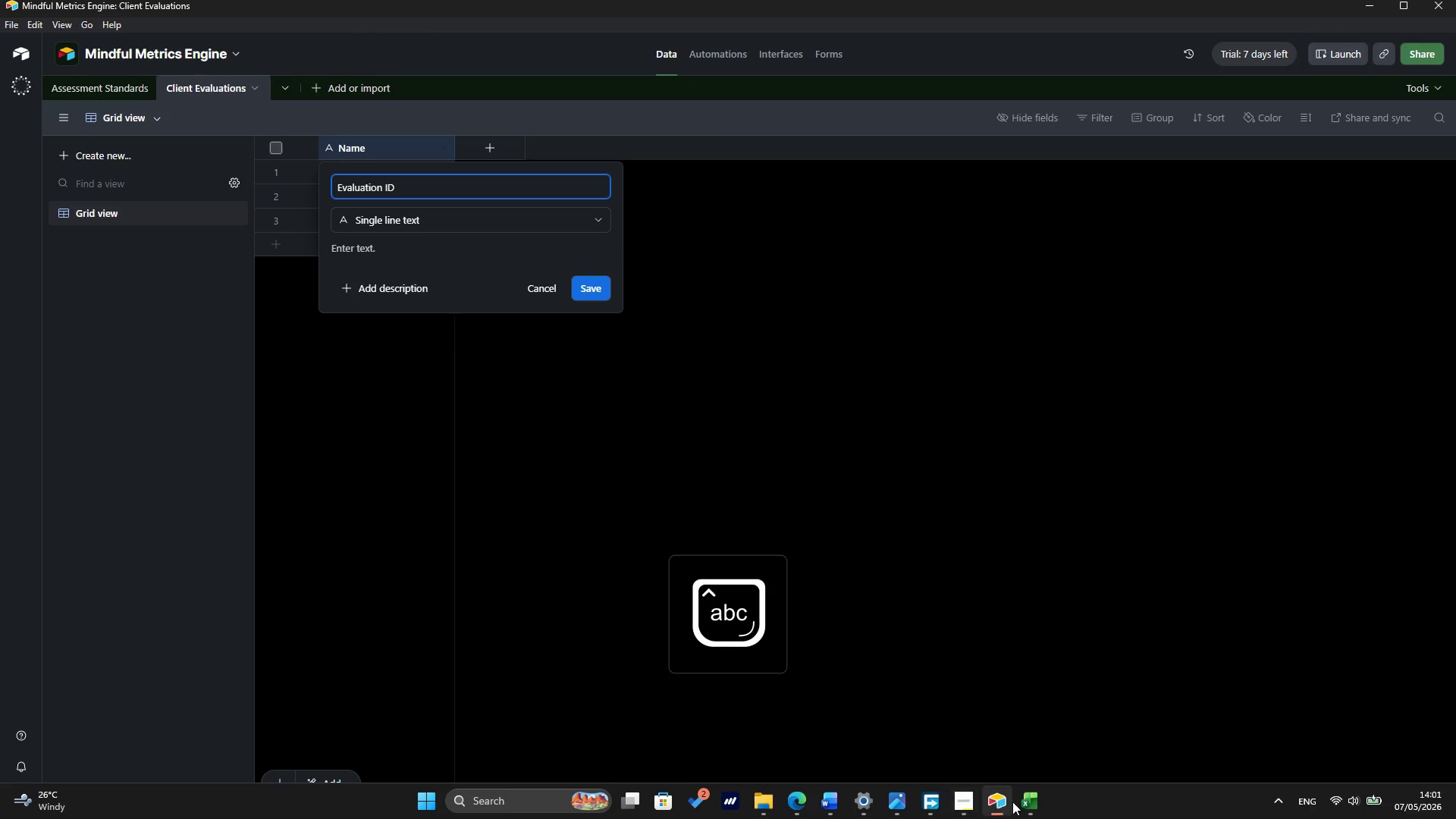 
left_click([1026, 809])
 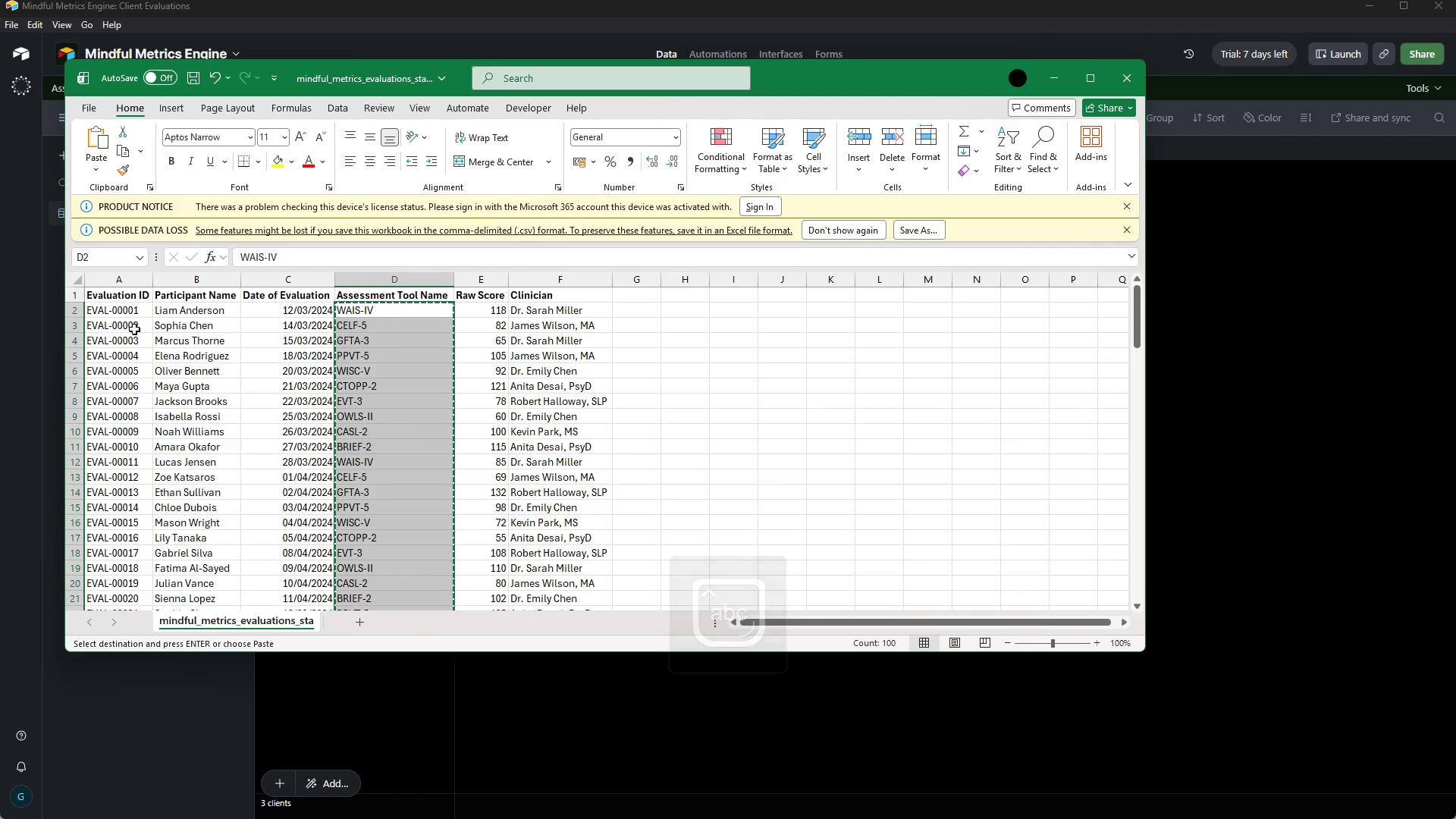 
left_click([126, 308])
 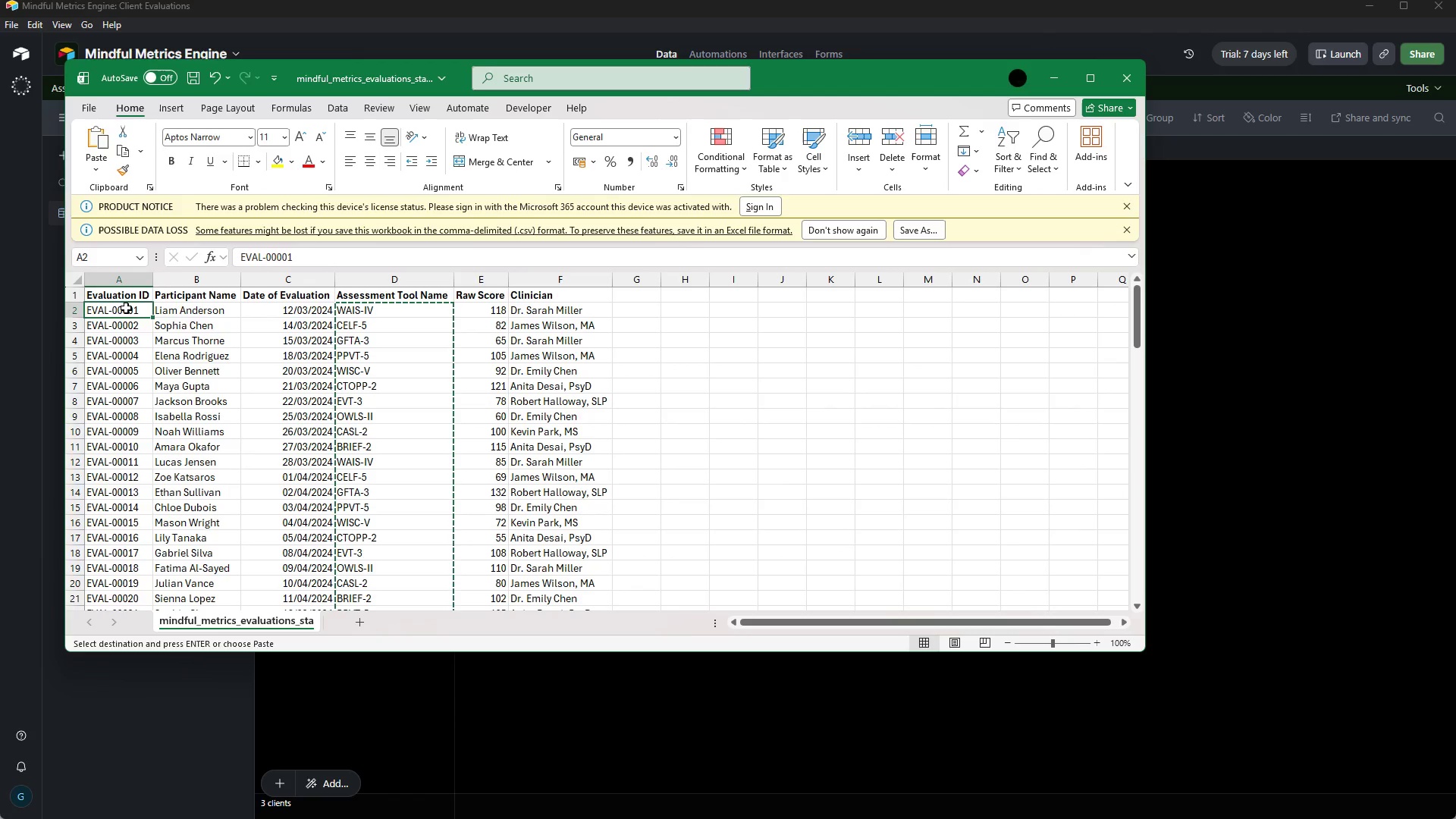 
key(Escape)
 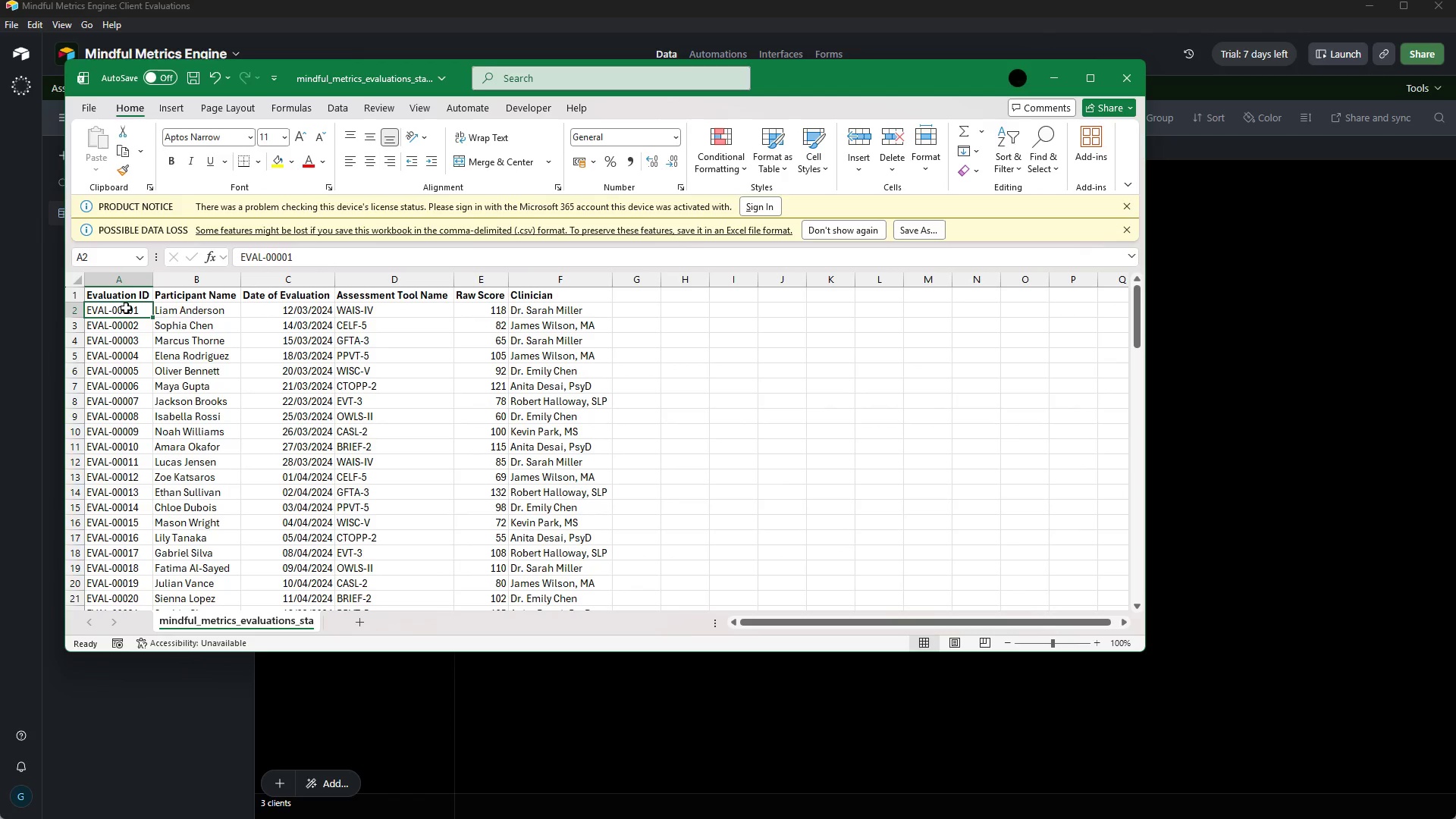 
hold_key(key=ArrowDown, duration=1.52)
 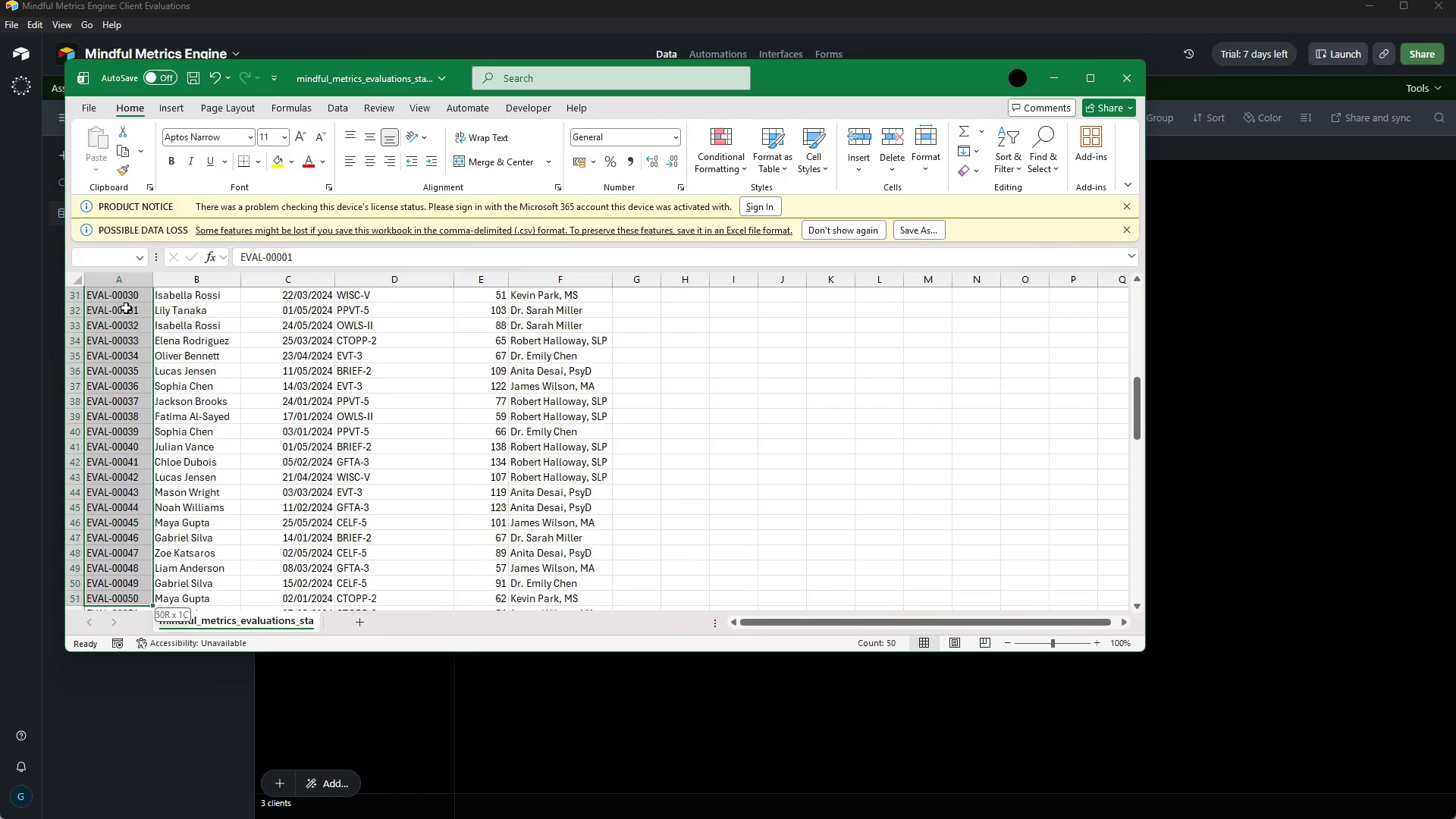 
hold_key(key=ArrowDown, duration=1.52)
 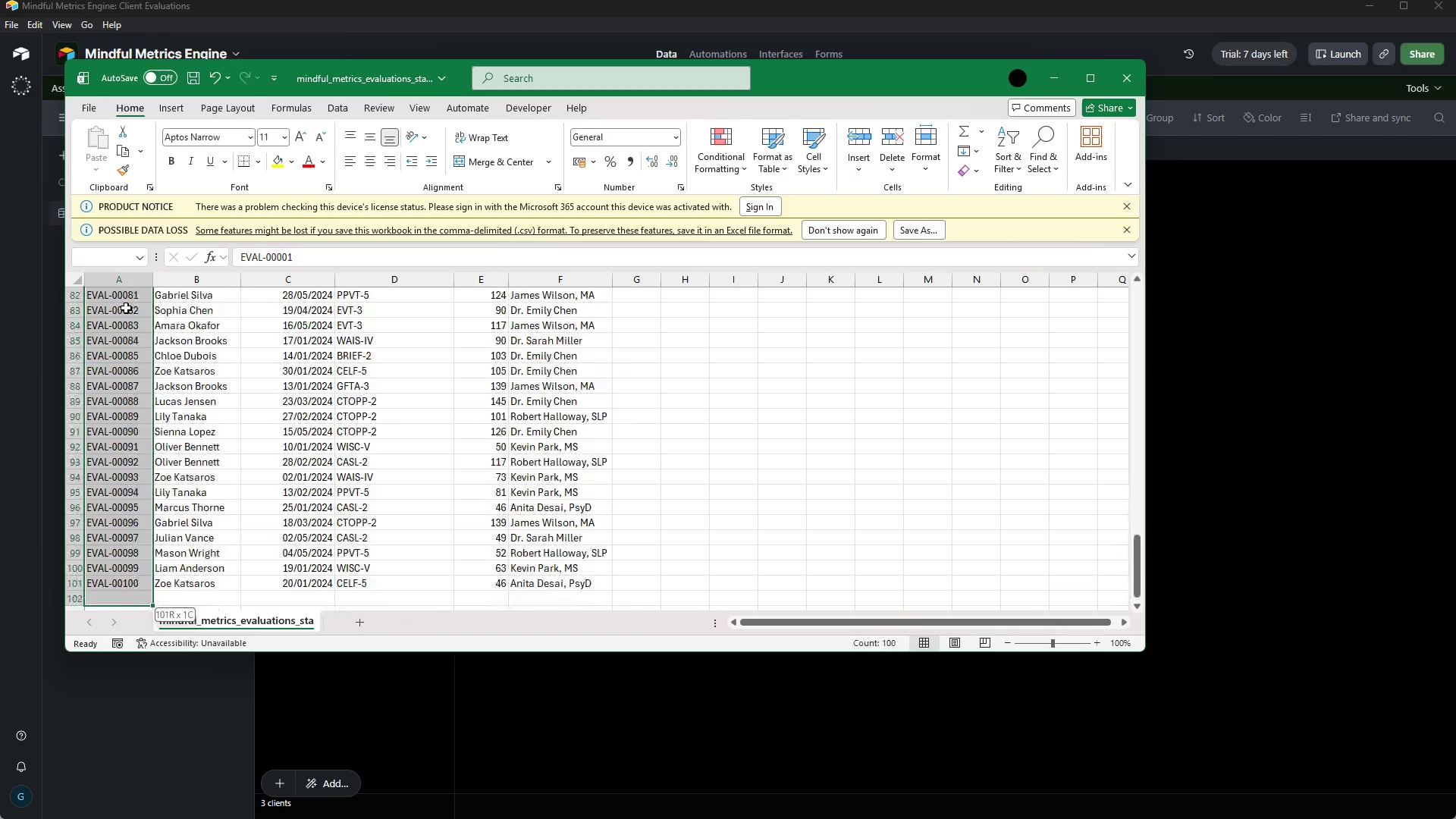 
hold_key(key=ArrowDown, duration=0.83)
 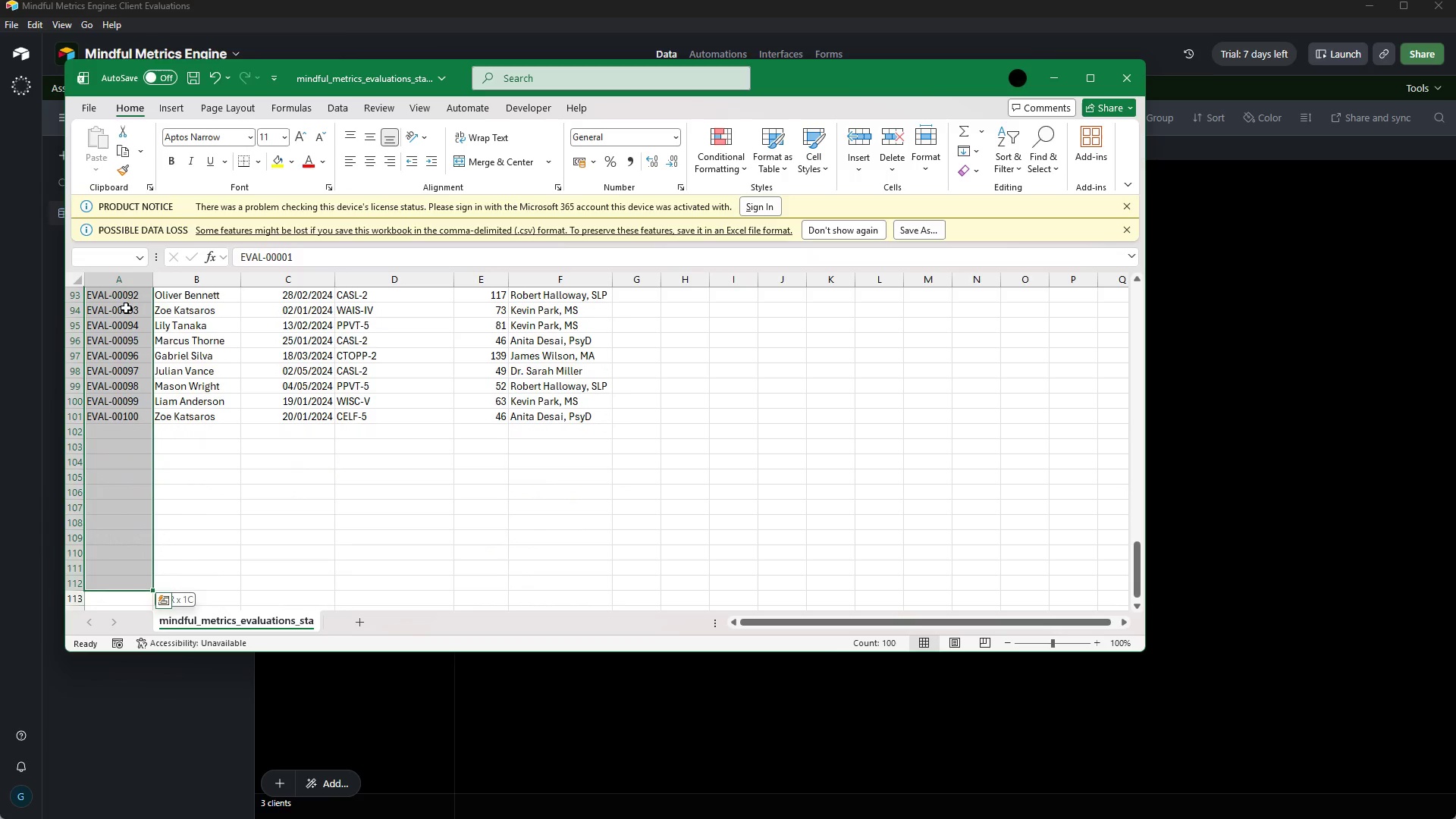 
hold_key(key=ArrowUp, duration=0.73)
 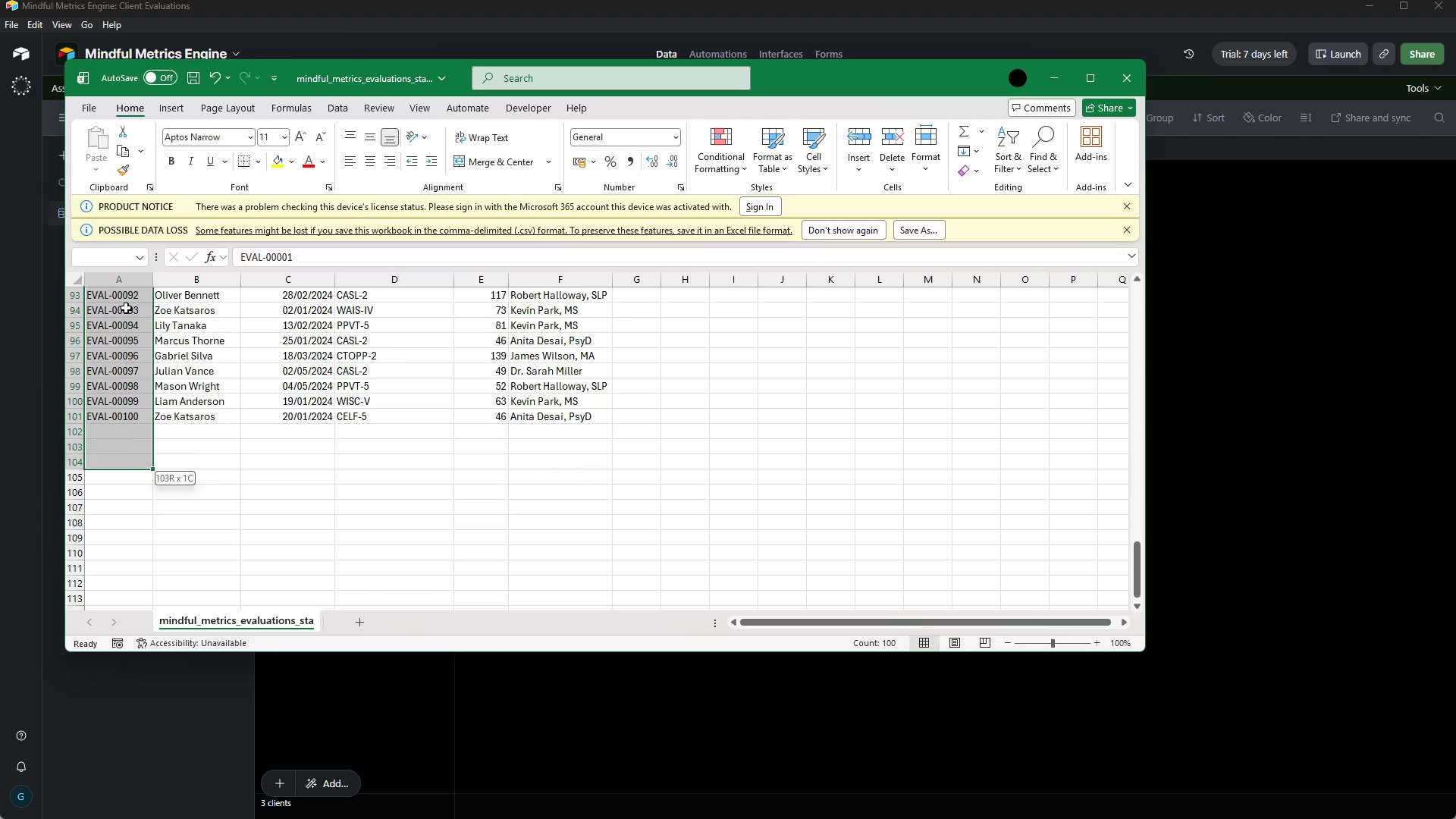 
key(Shift+ArrowUp)
 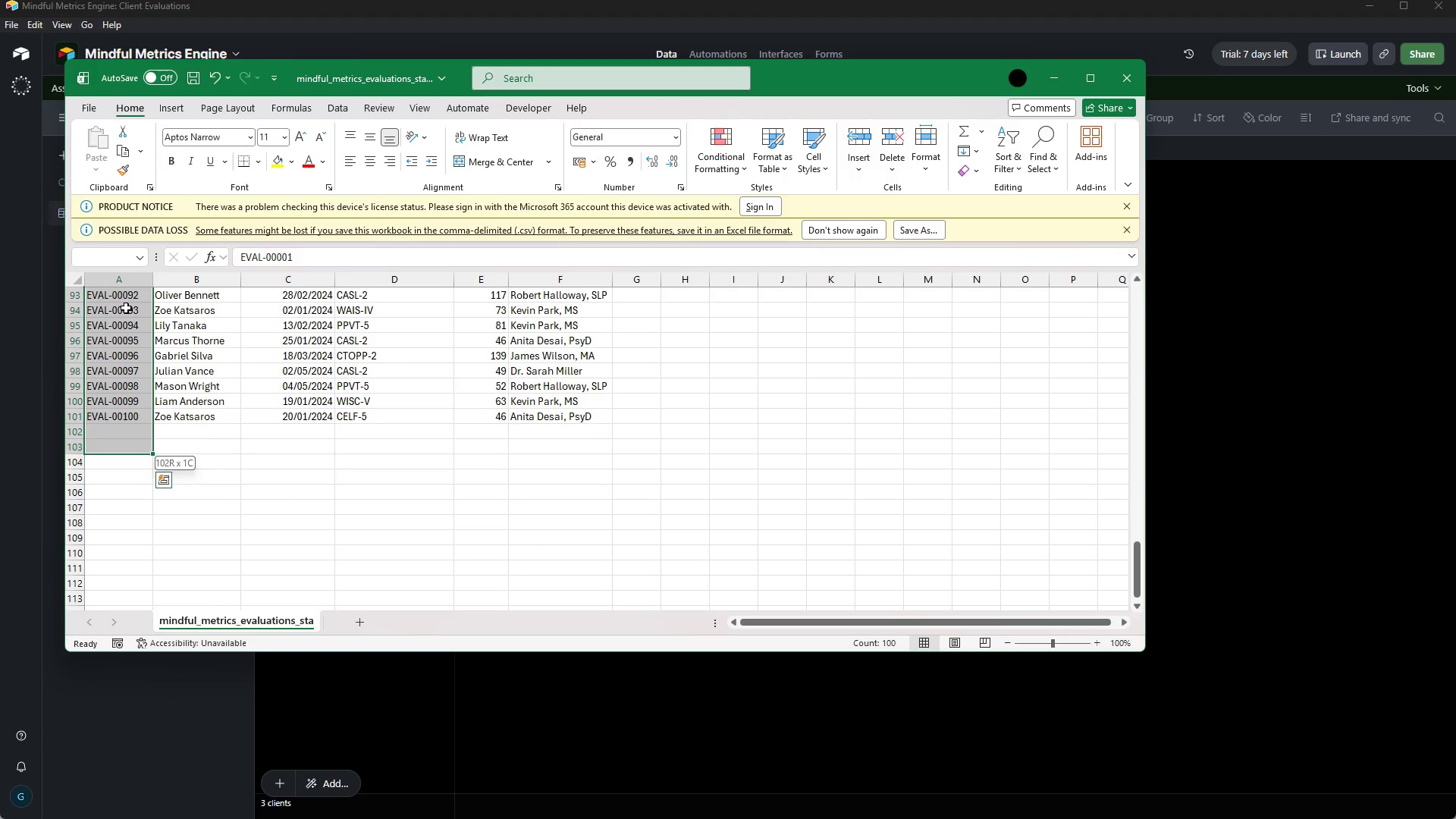 
key(Shift+ArrowUp)
 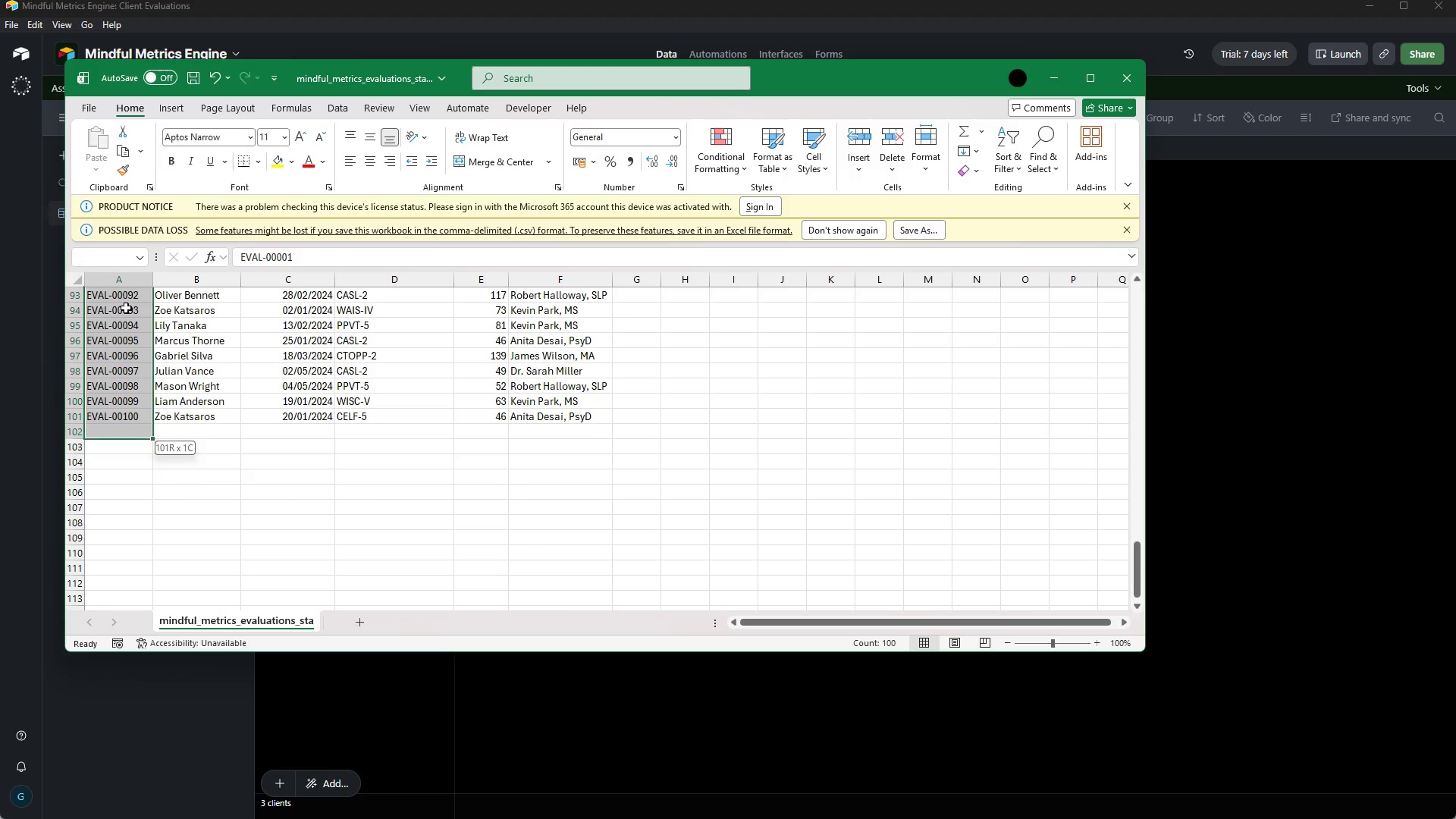 
key(Shift+ArrowUp)
 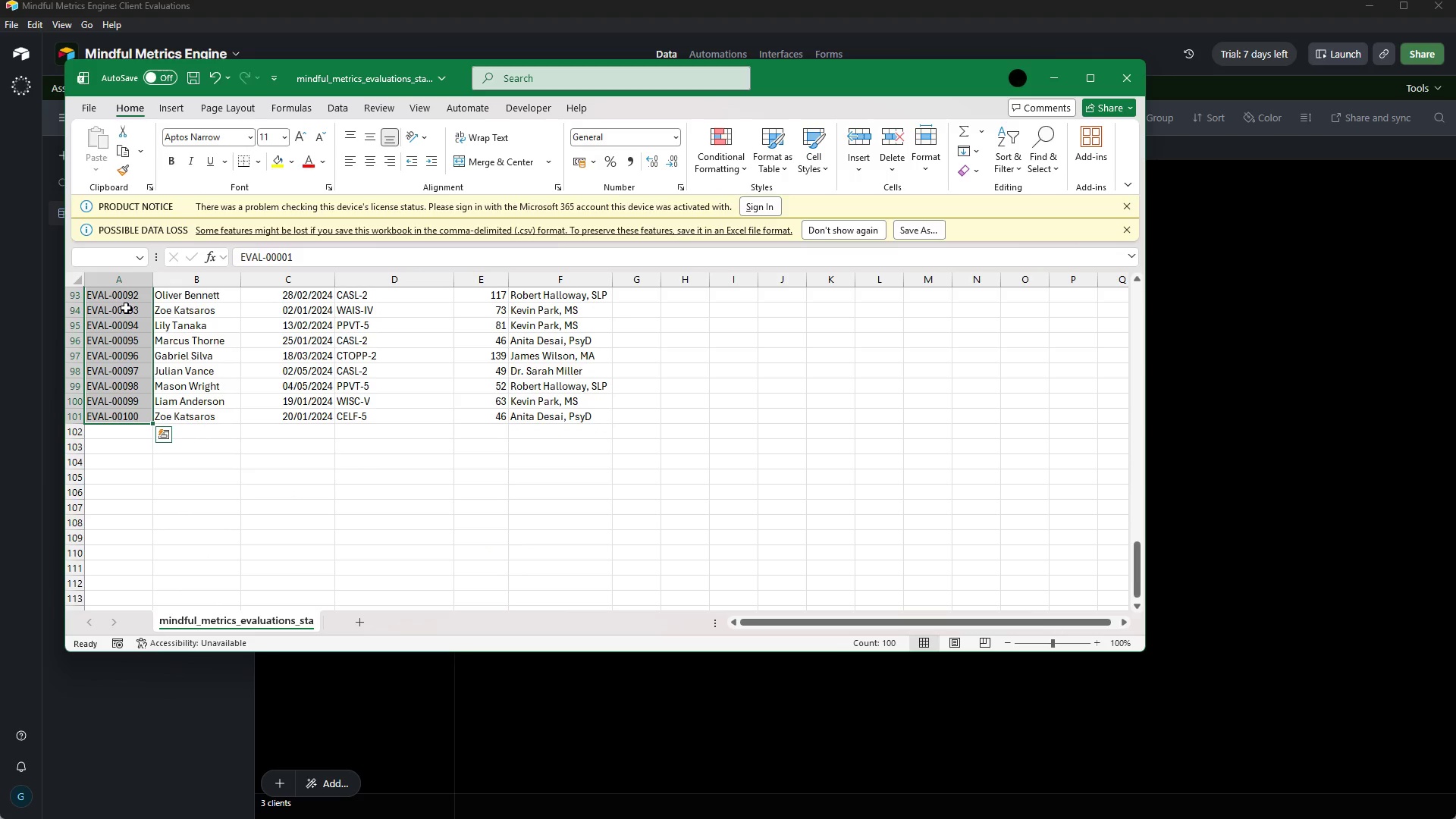 
key(Control+ControlLeft)
 